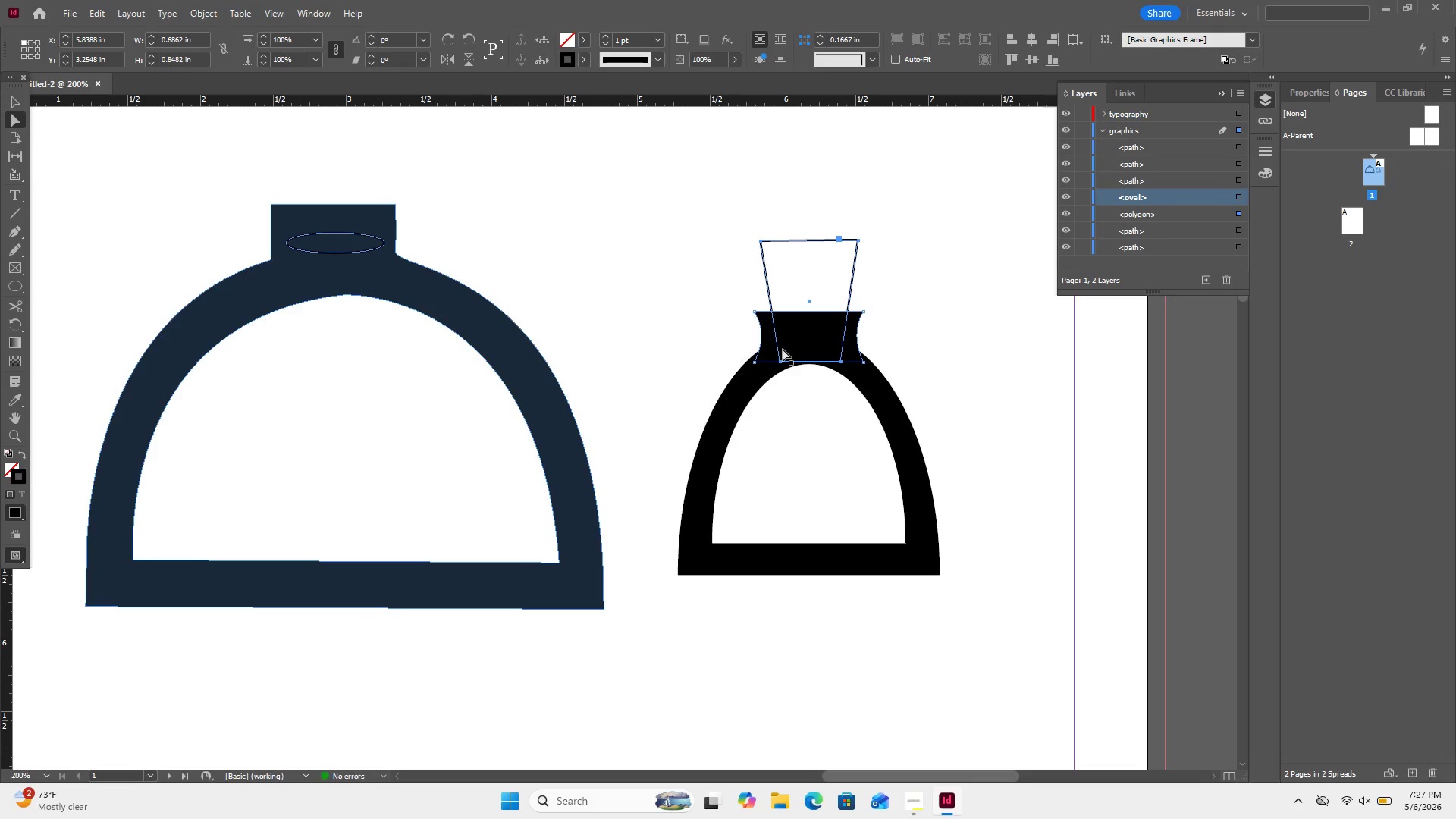 
key(Control+Equal)
 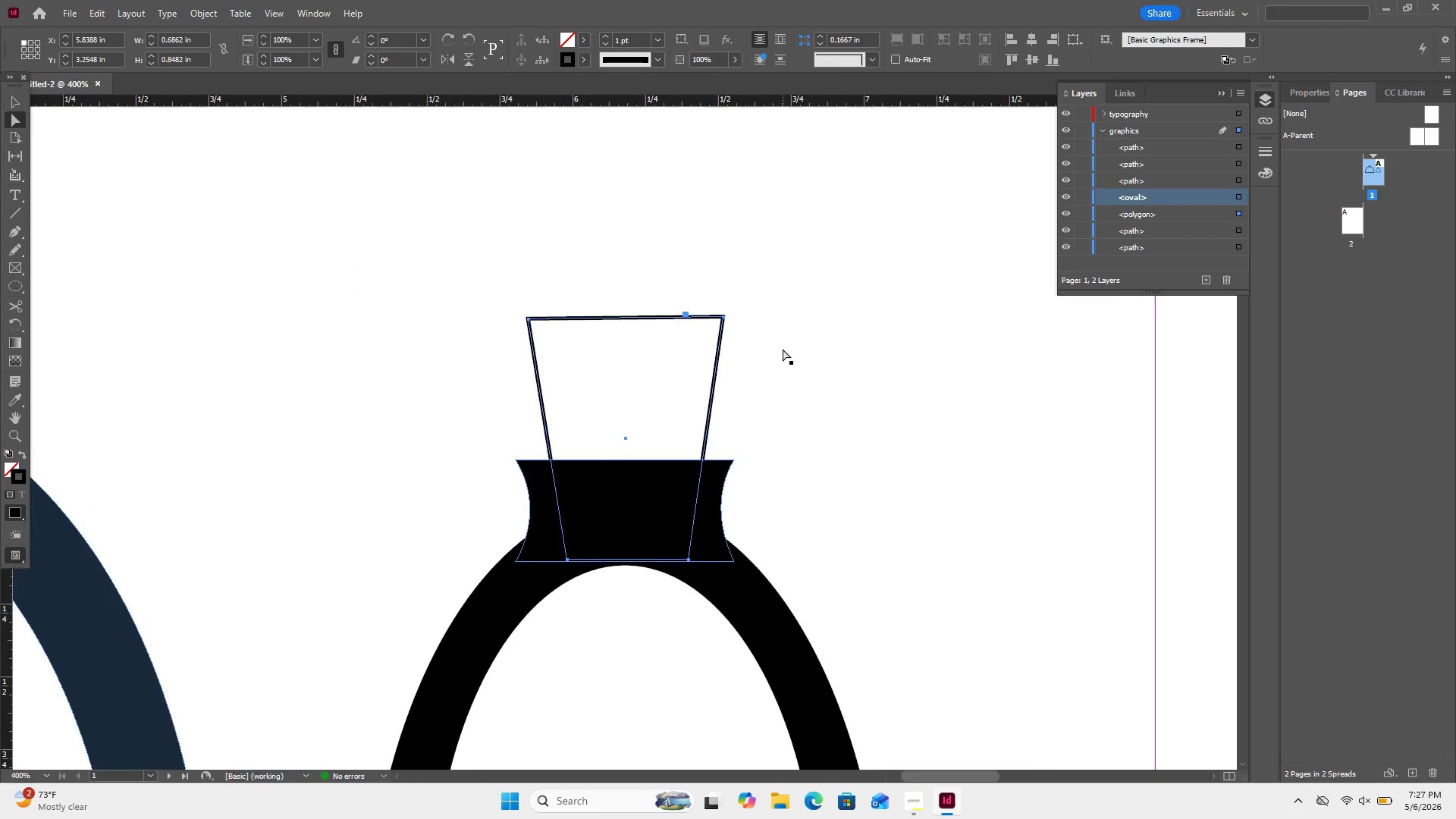 
key(Control+Equal)
 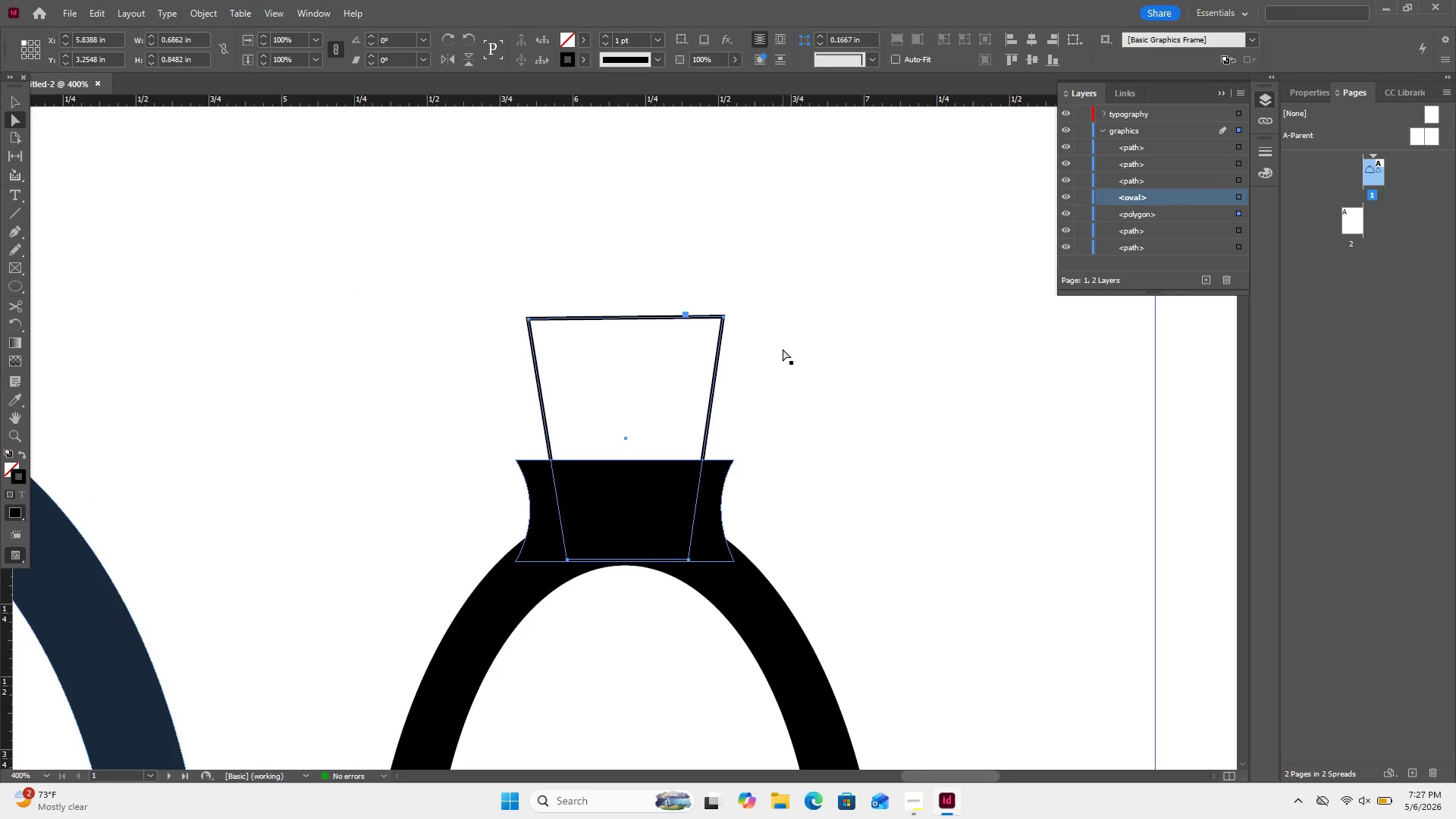 
key(Control+Equal)
 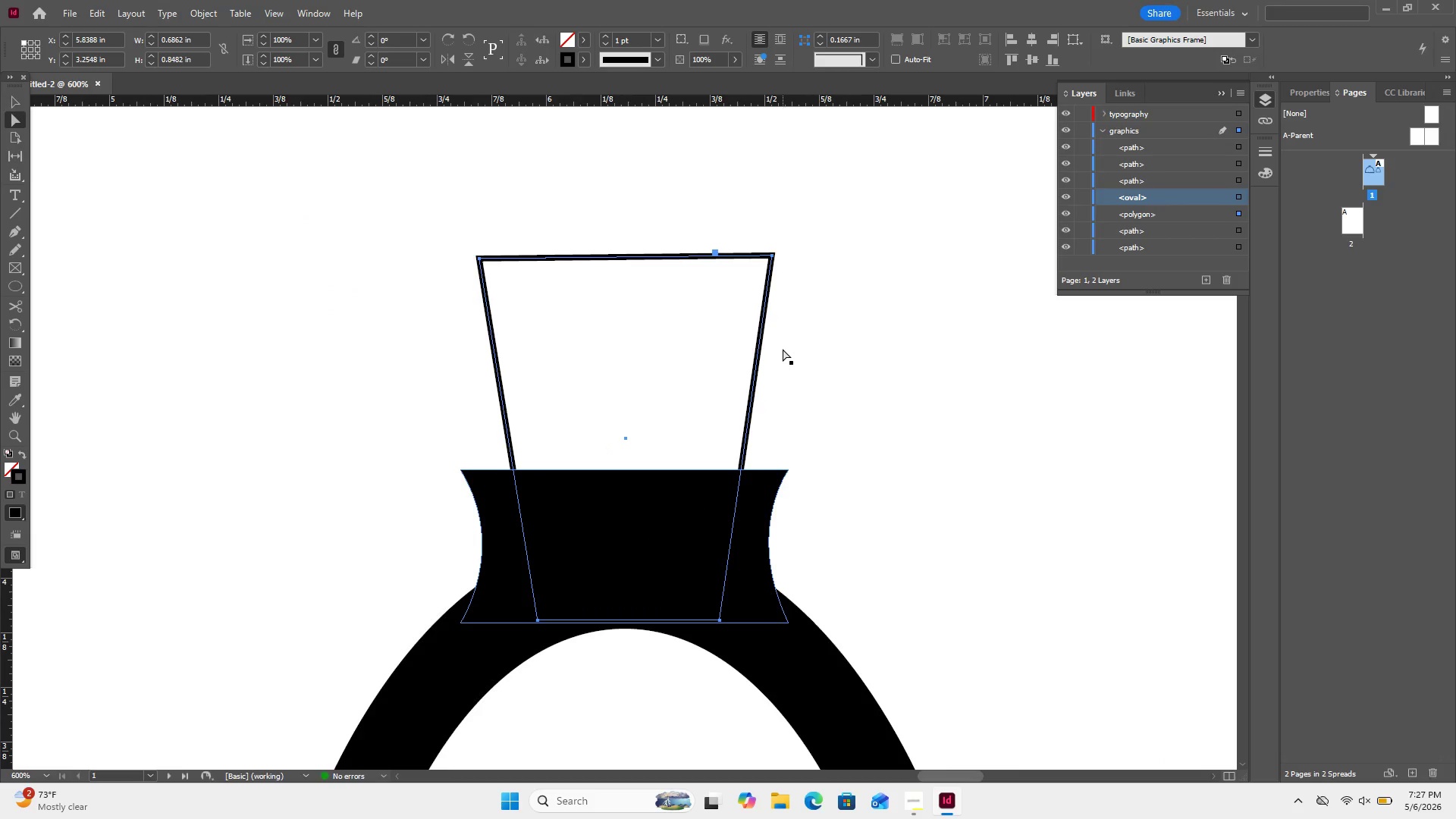 
key(Control+Equal)
 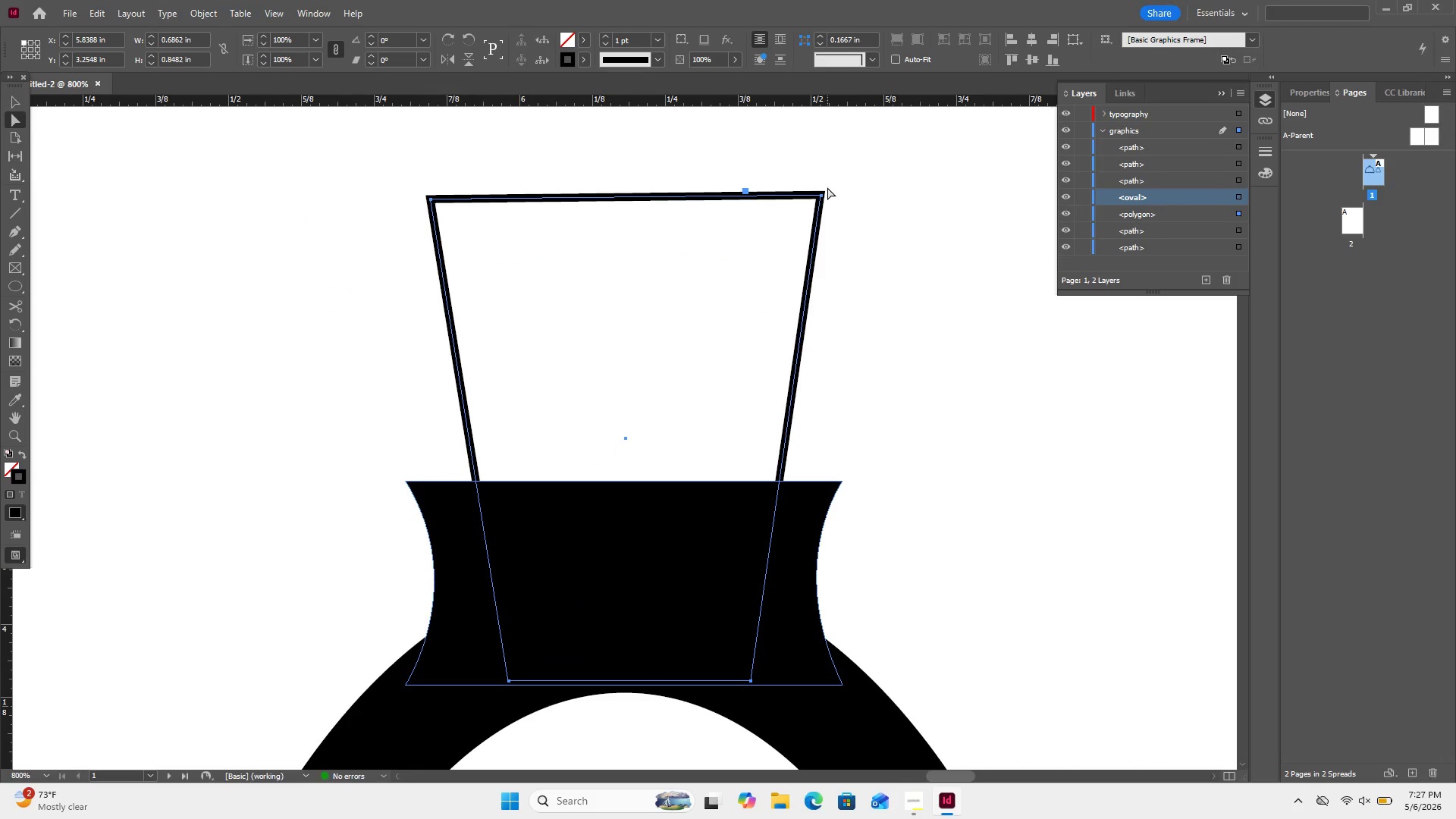 
left_click([822, 193])
 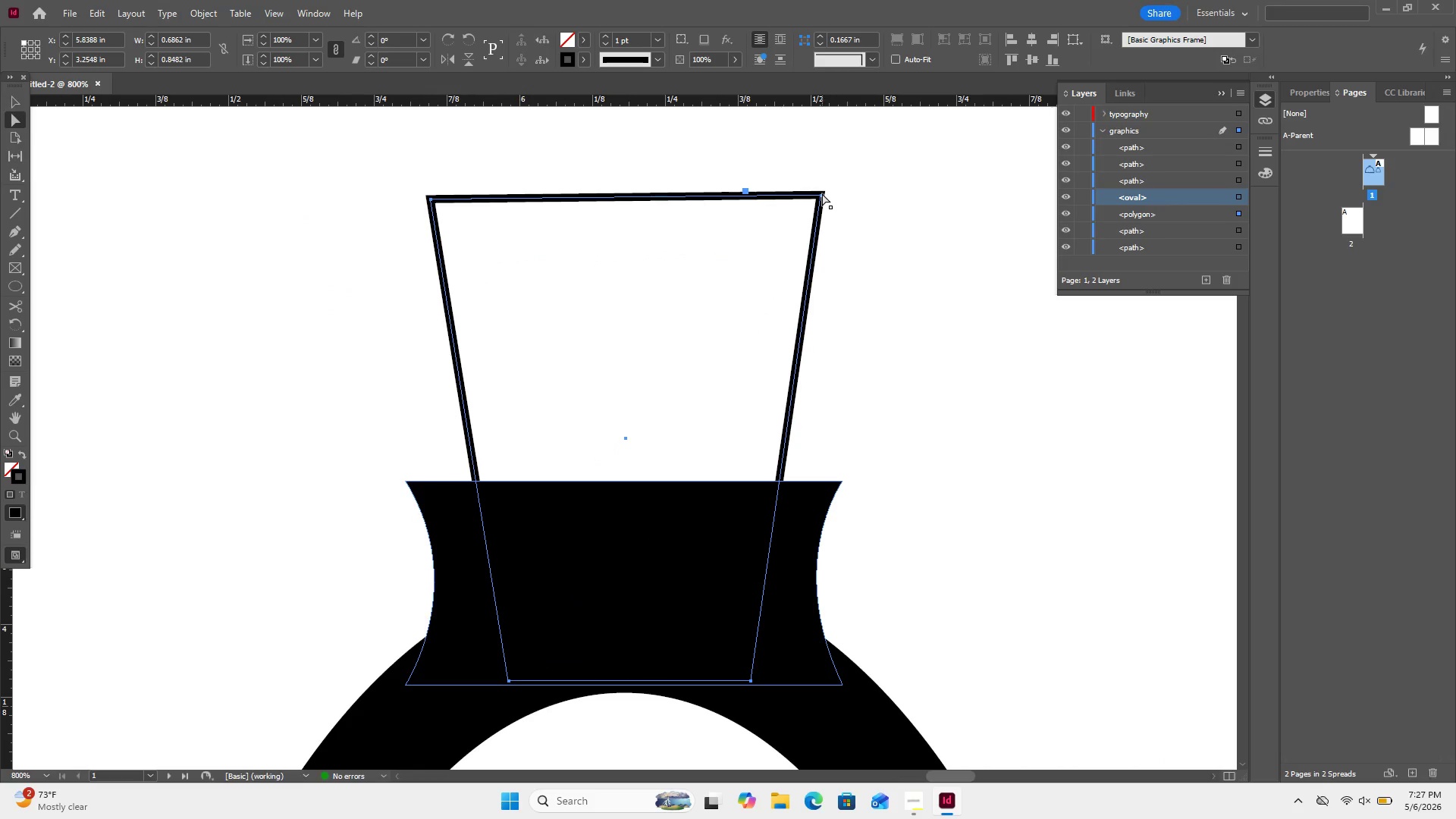 
left_click_drag(start_coordinate=[822, 193], to_coordinate=[823, 201])
 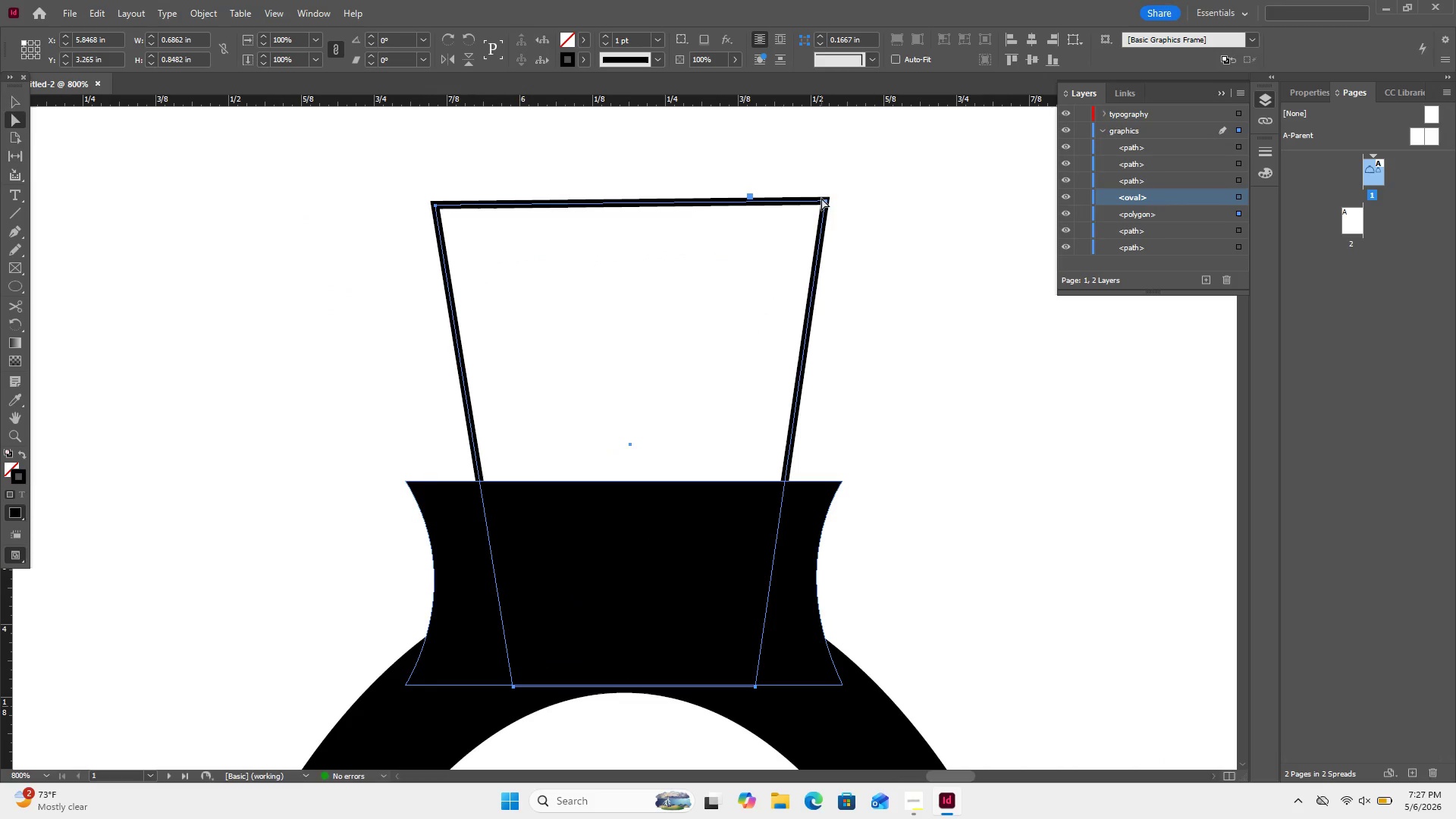 
key(Control+Z)
 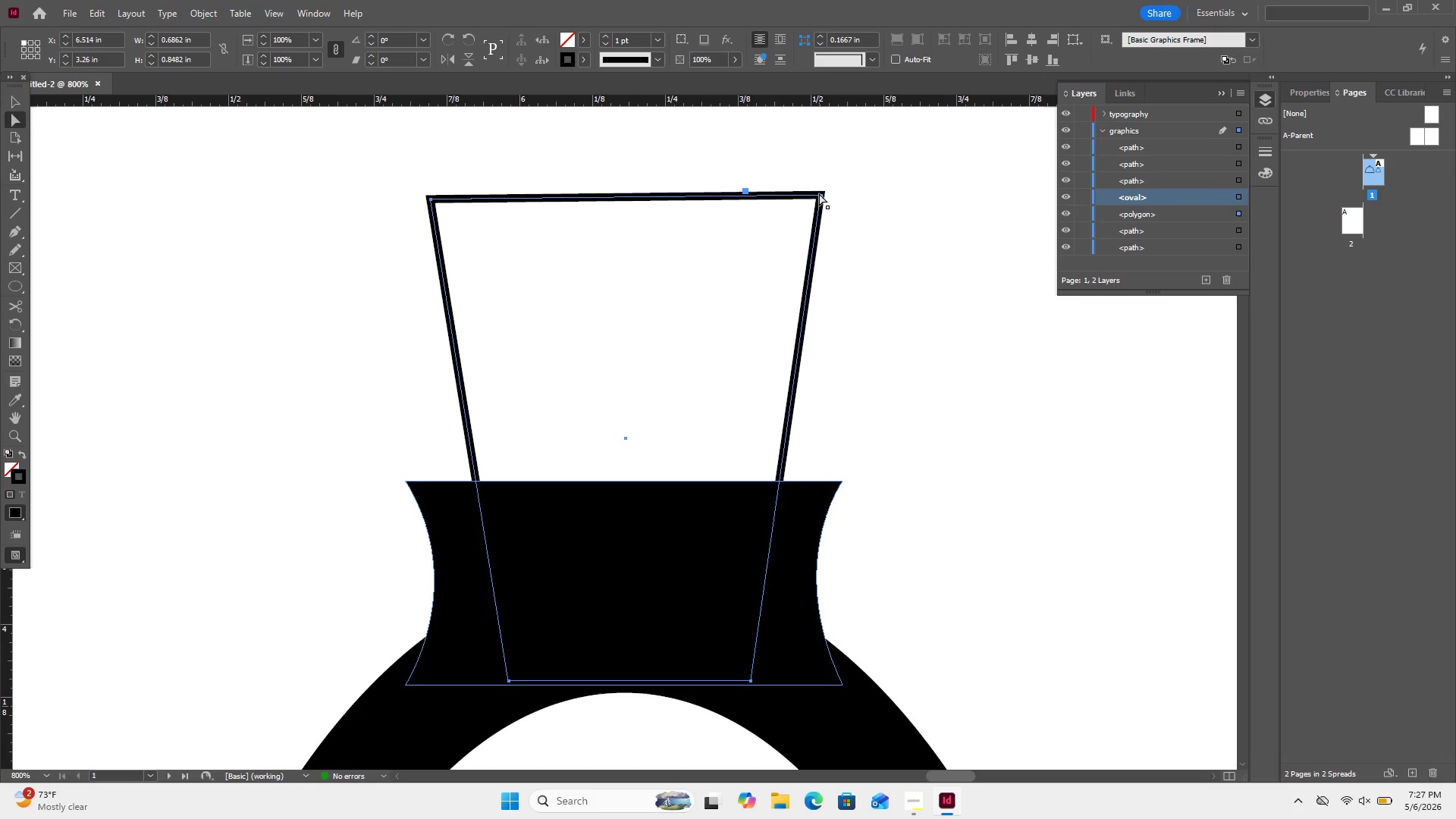 
double_click([819, 193])
 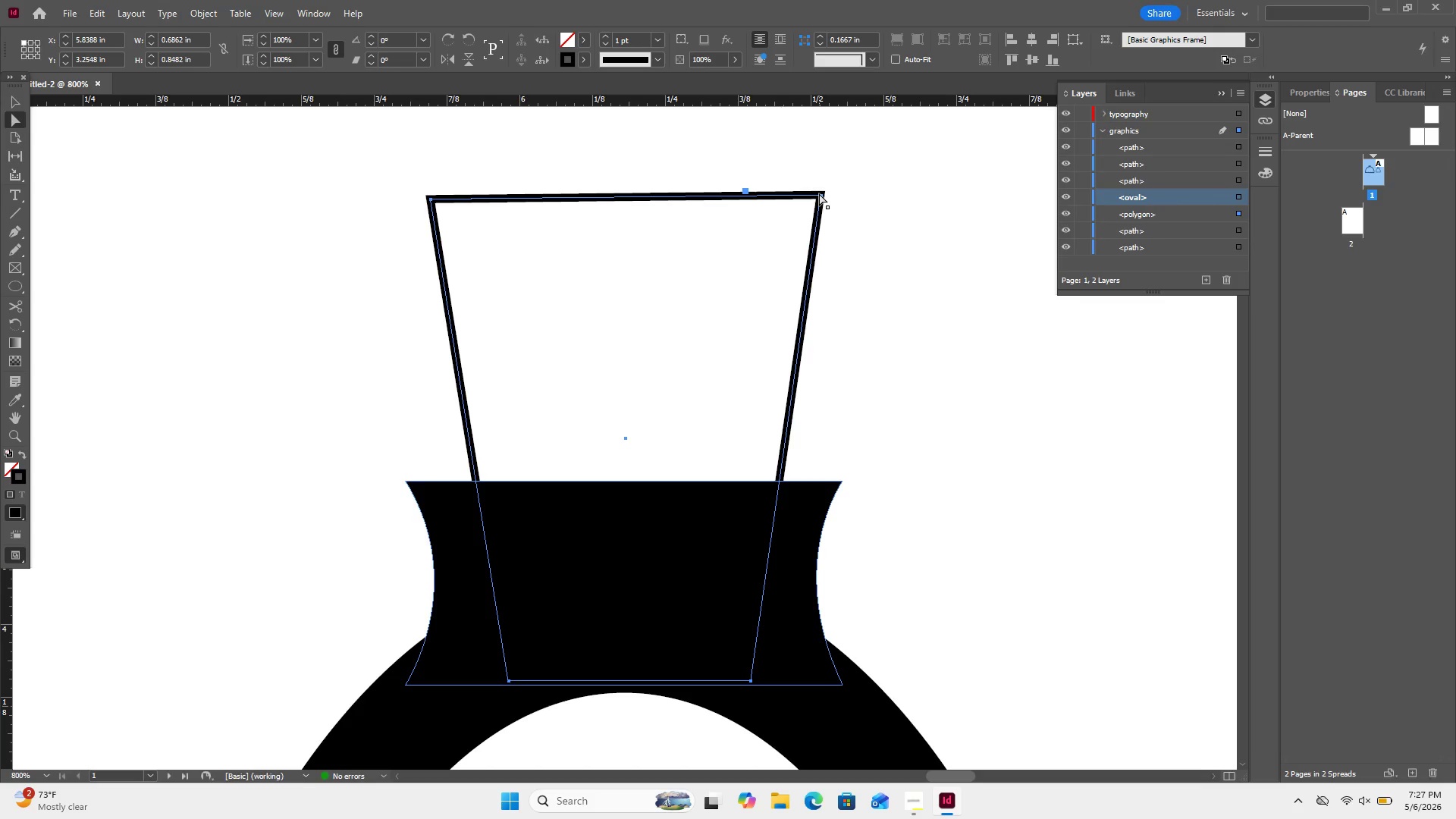 
left_click_drag(start_coordinate=[819, 193], to_coordinate=[820, 197])
 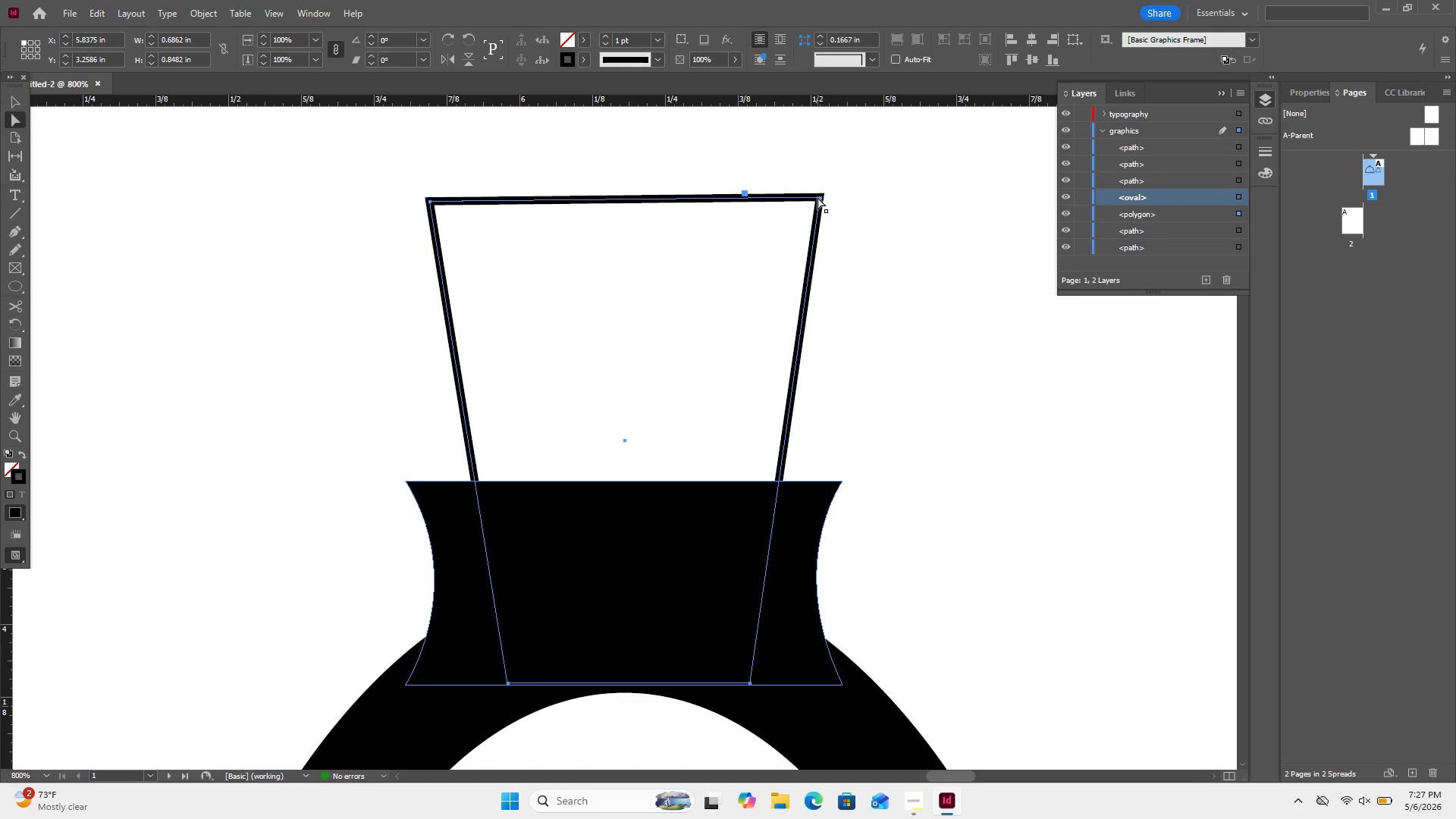 
key(Control+Z)
 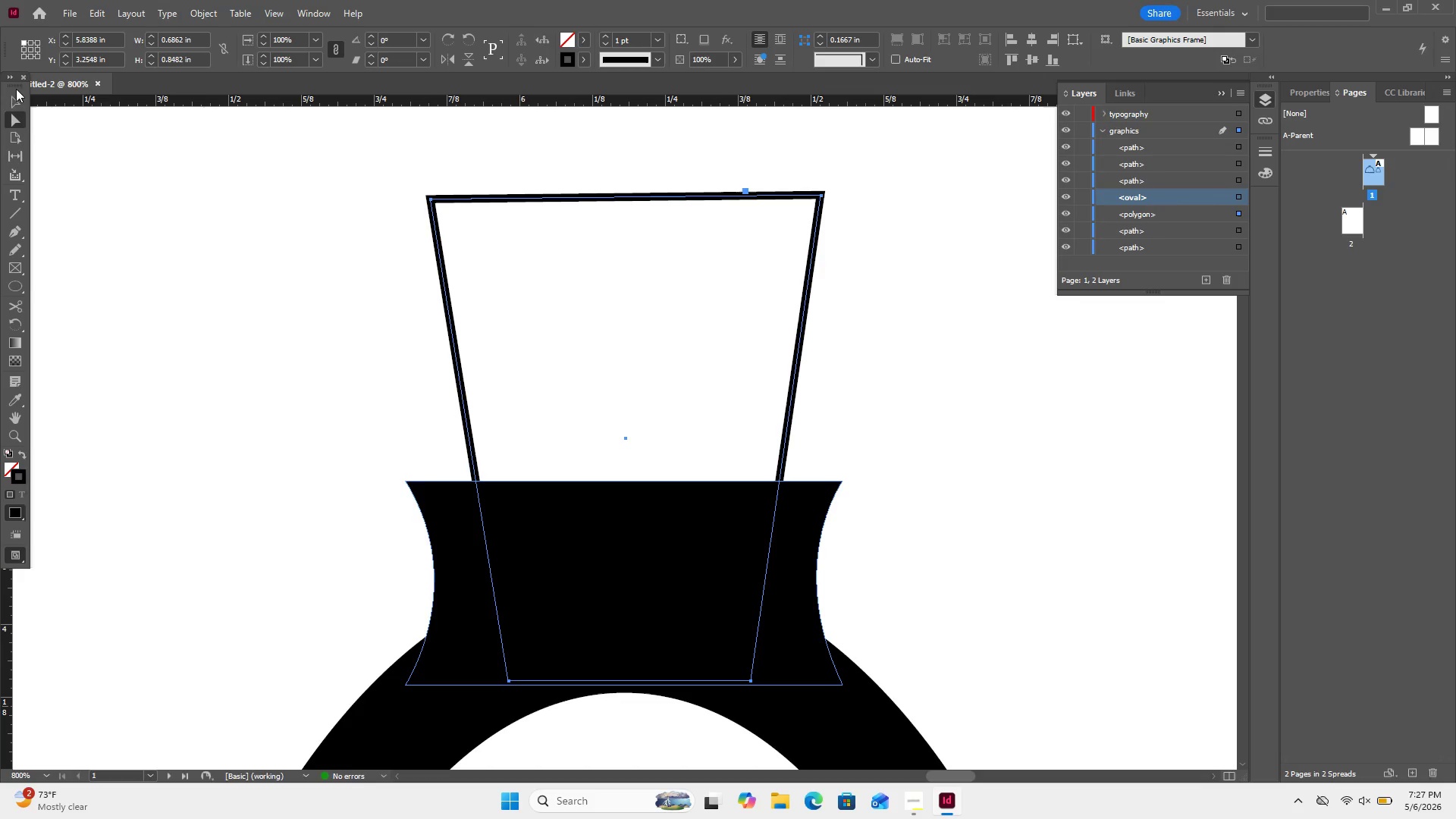 
double_click([11, 97])
 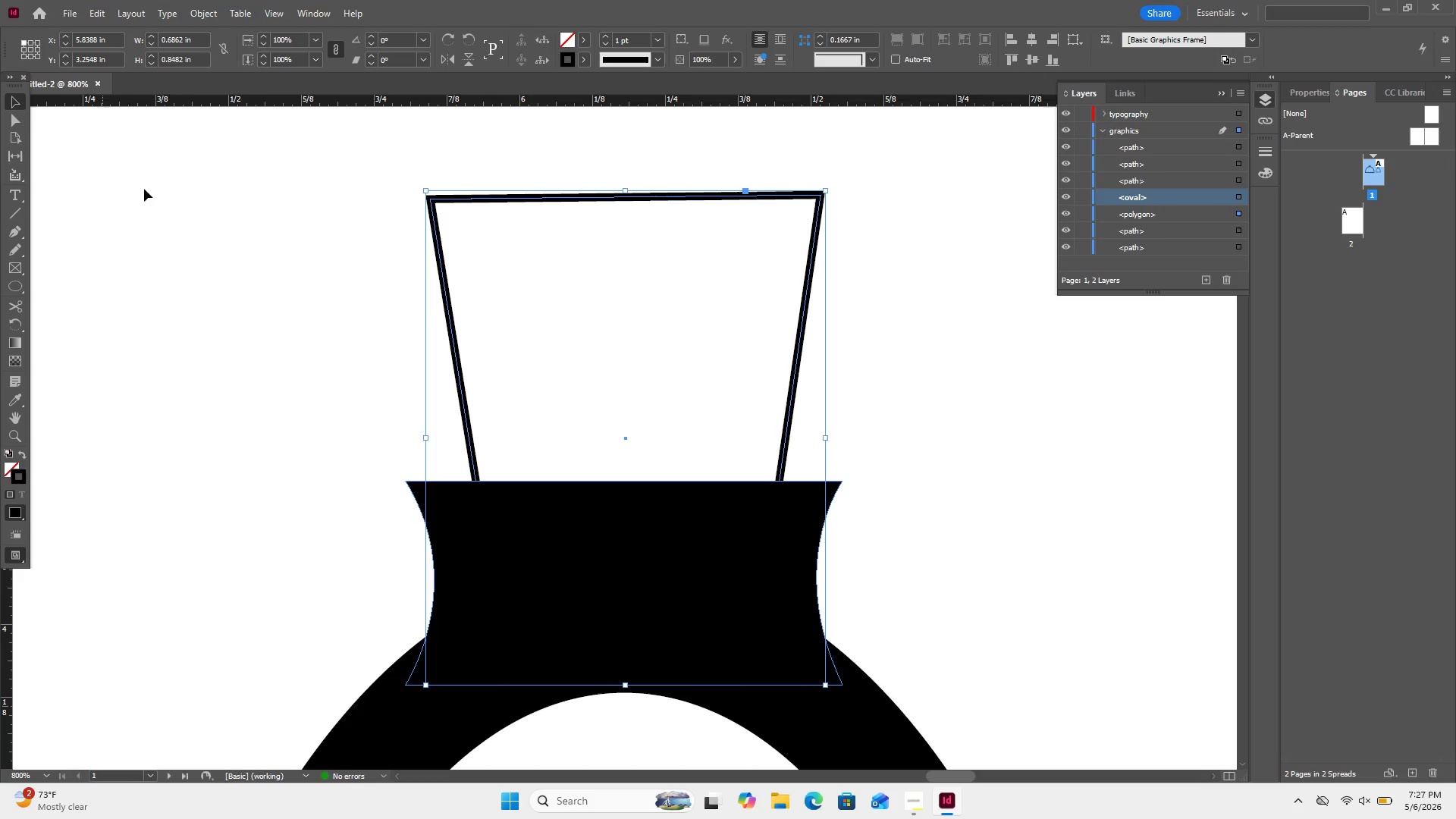 
left_click_drag(start_coordinate=[111, 175], to_coordinate=[793, 317])
 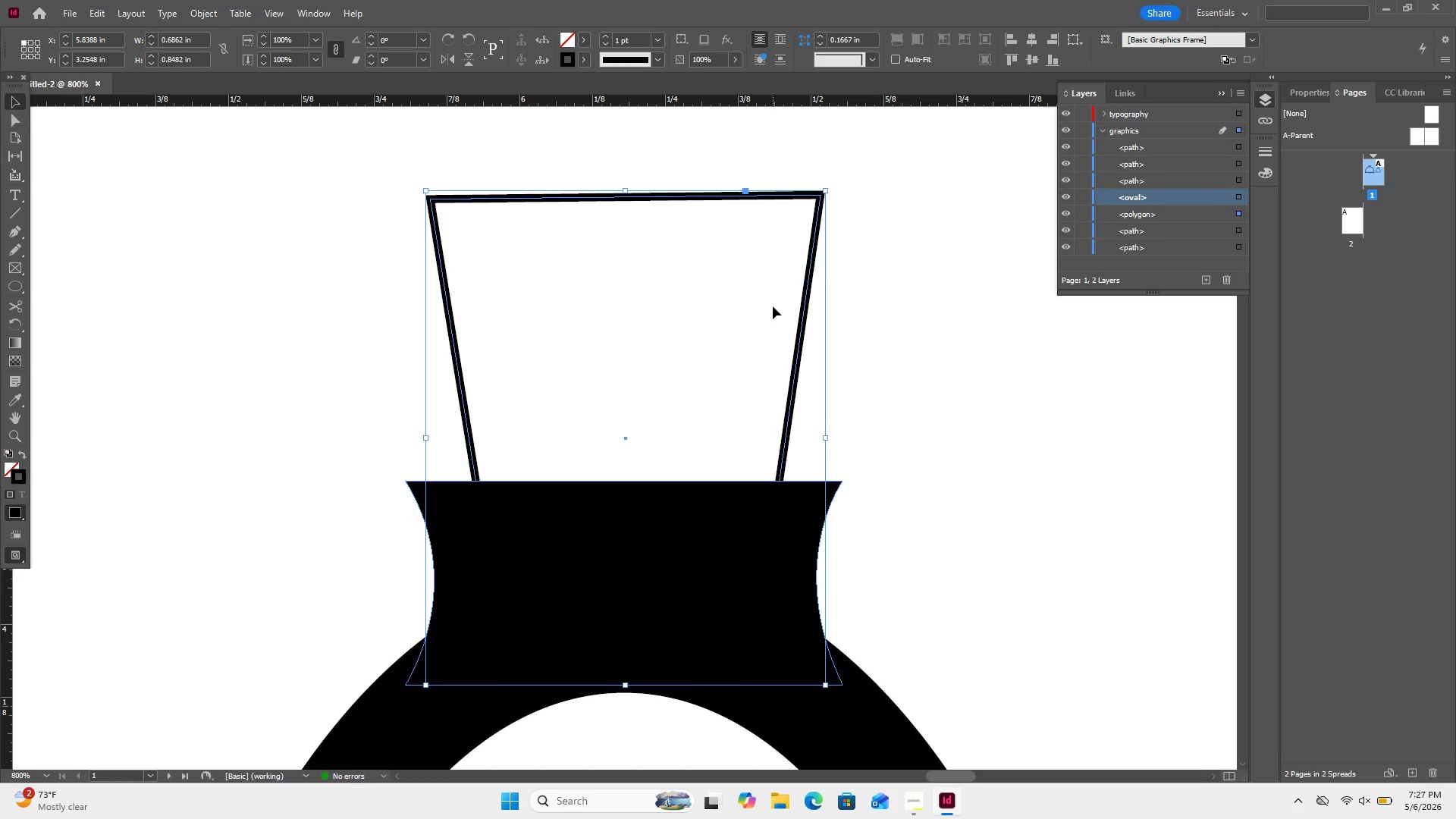 
key(Delete)
 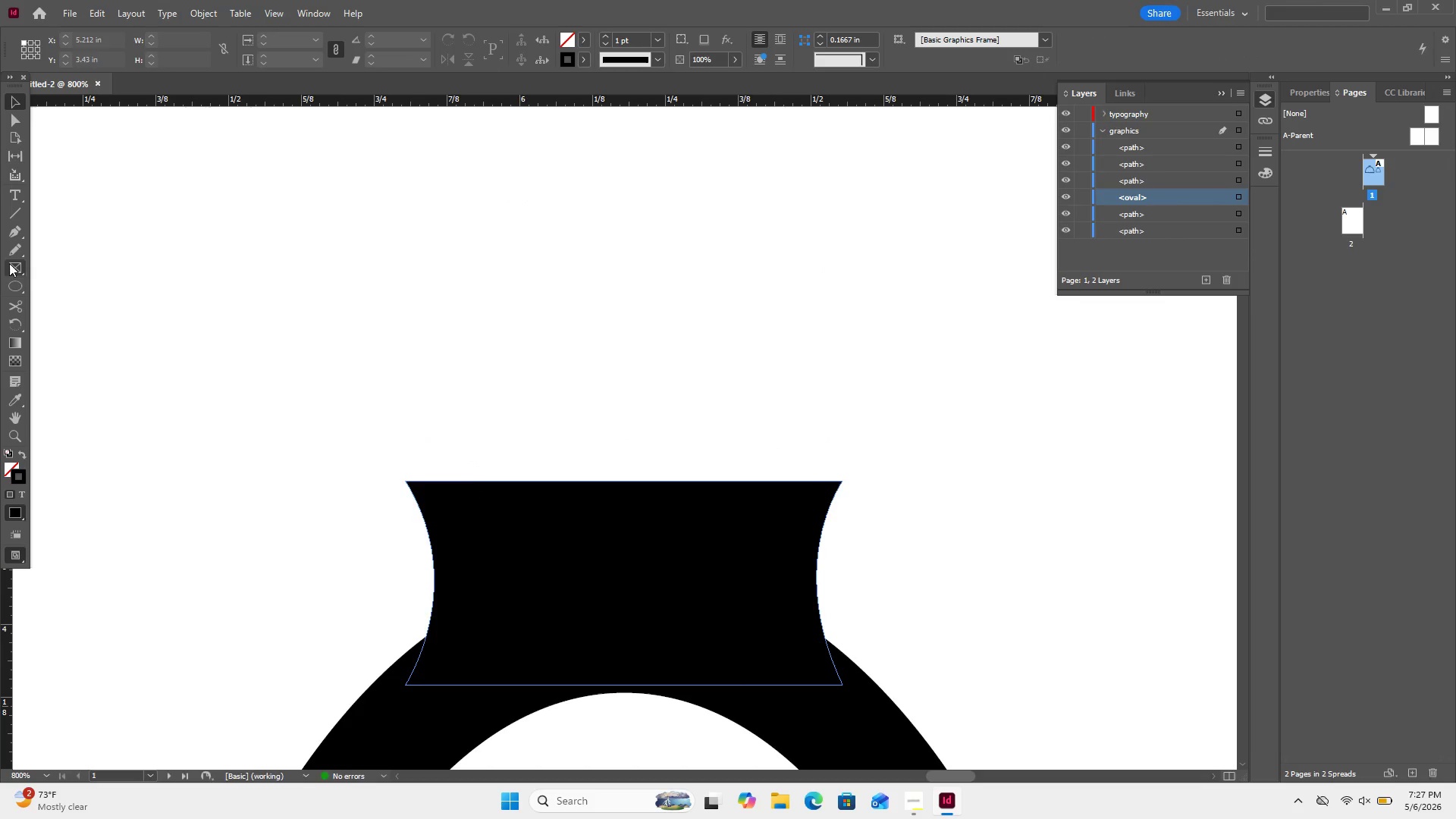 
left_click([10, 286])
 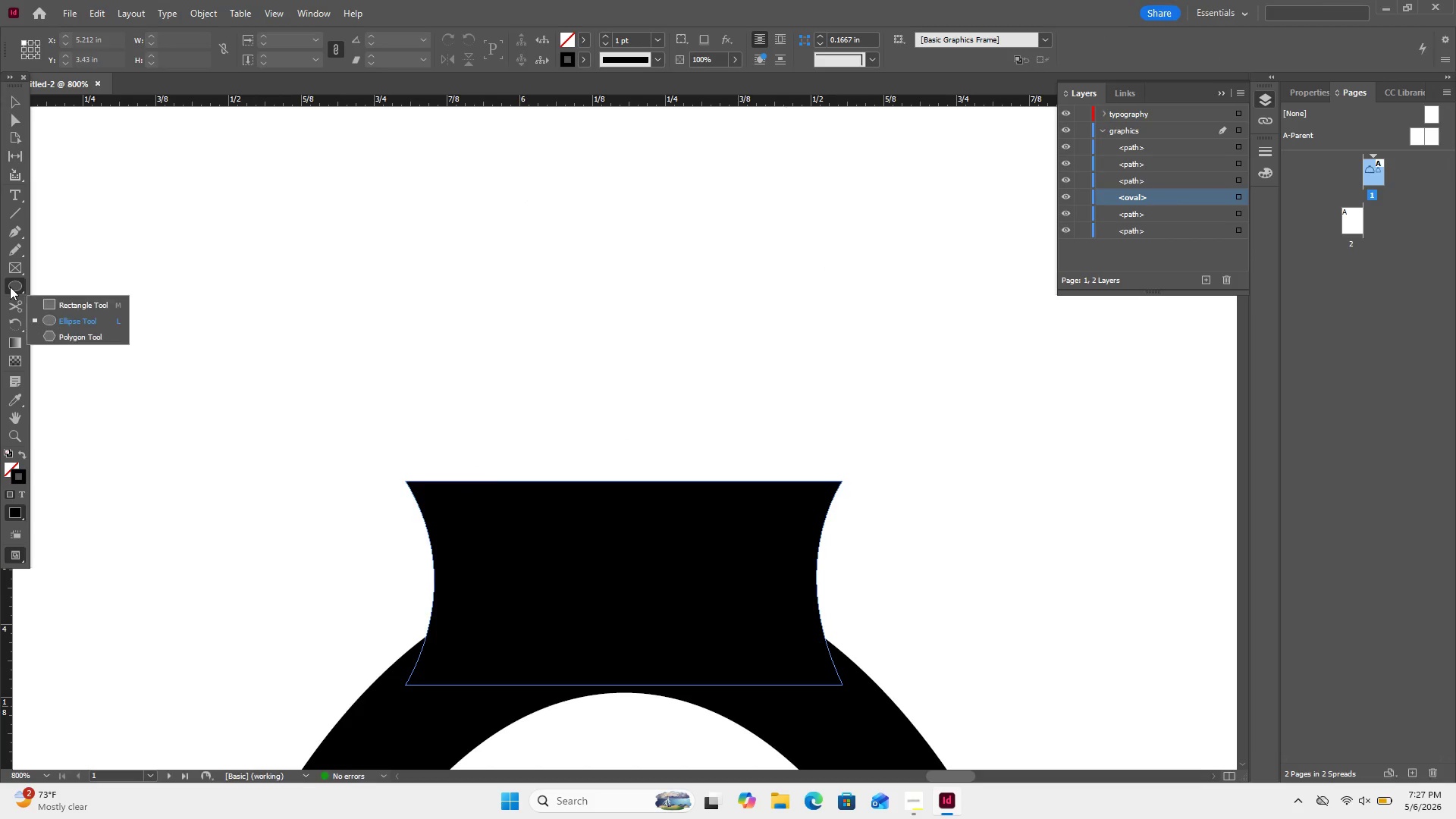 
right_click([10, 287])
 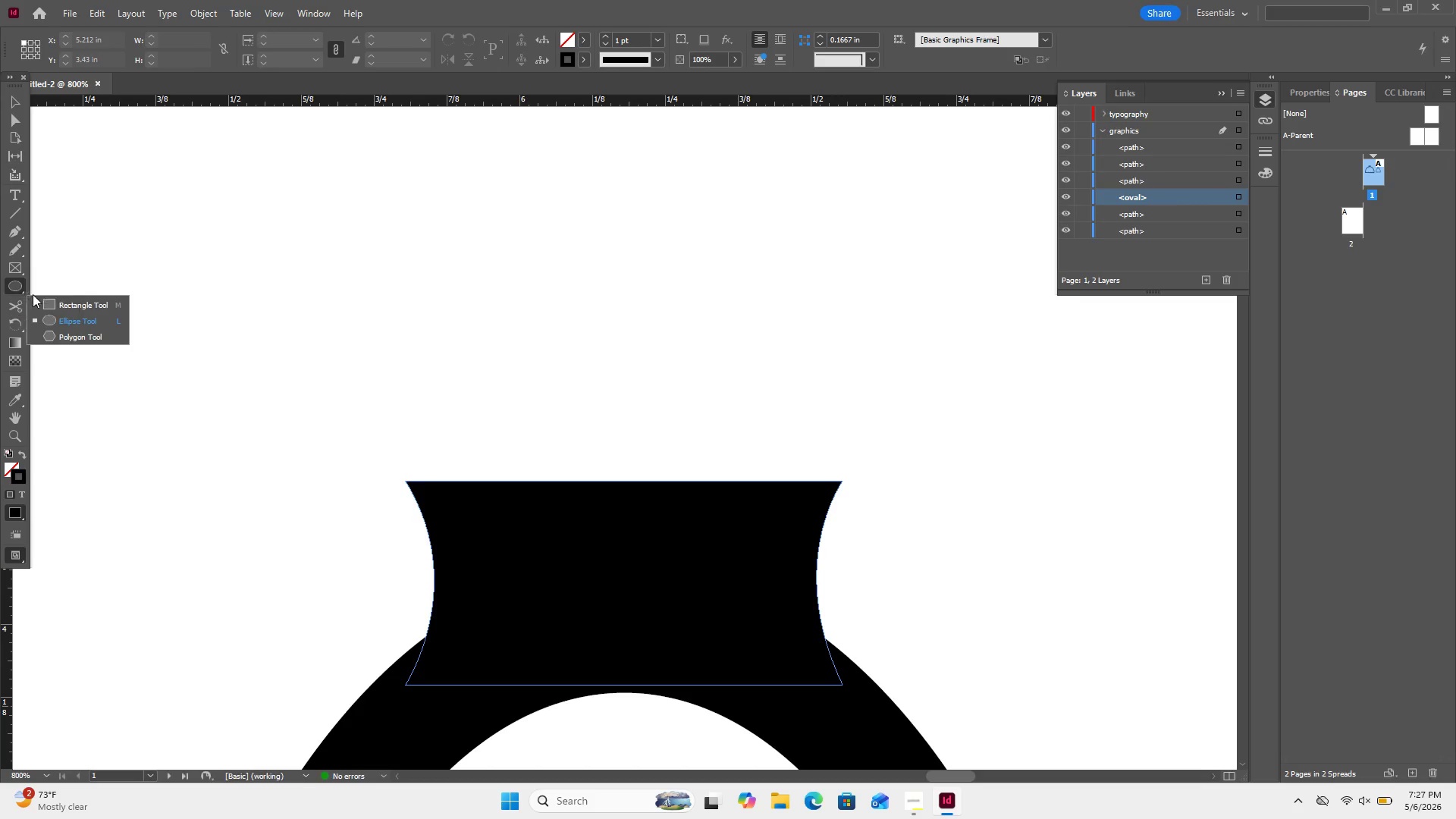 
left_click([10, 287])
 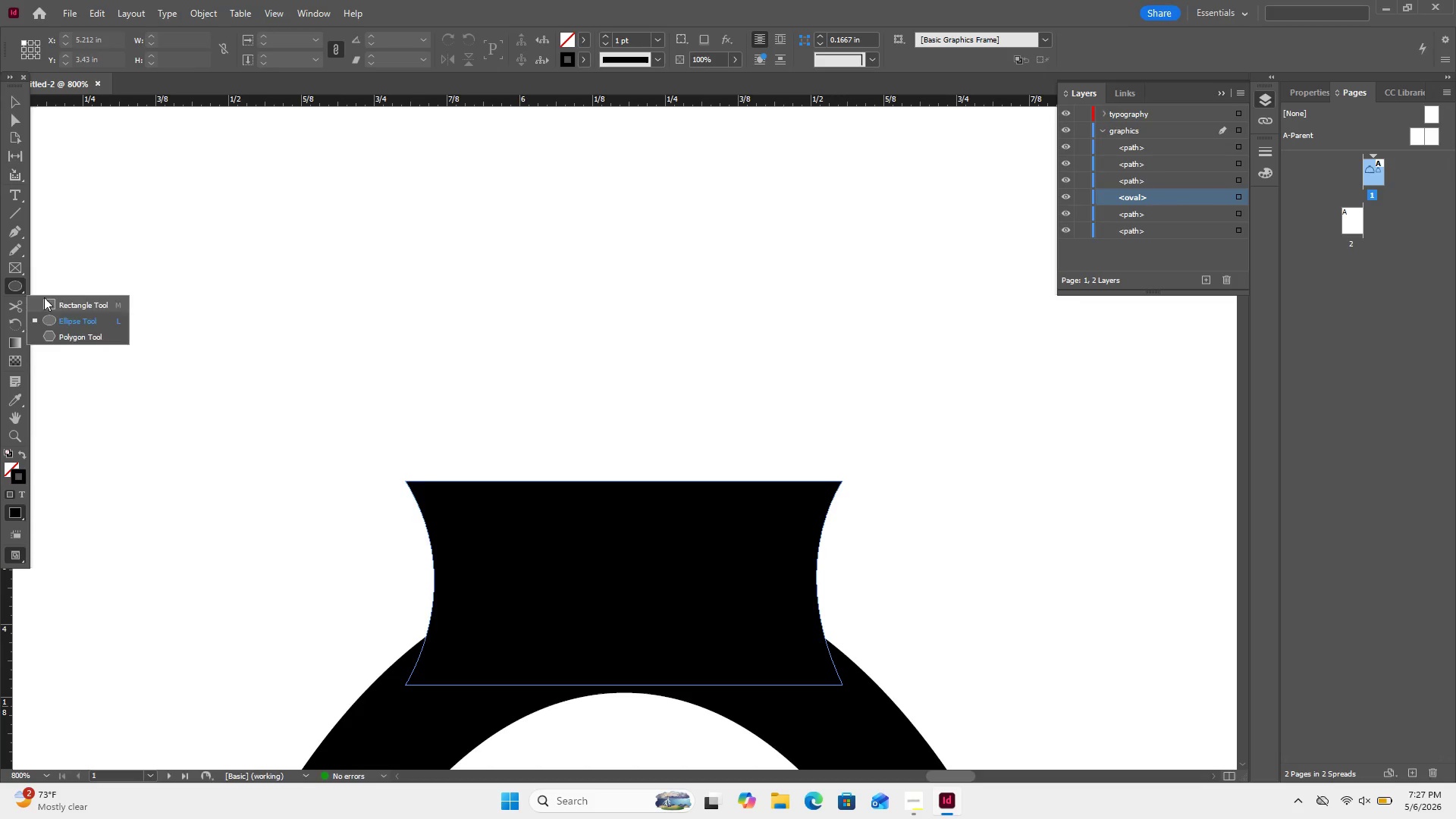 
left_click([44, 297])
 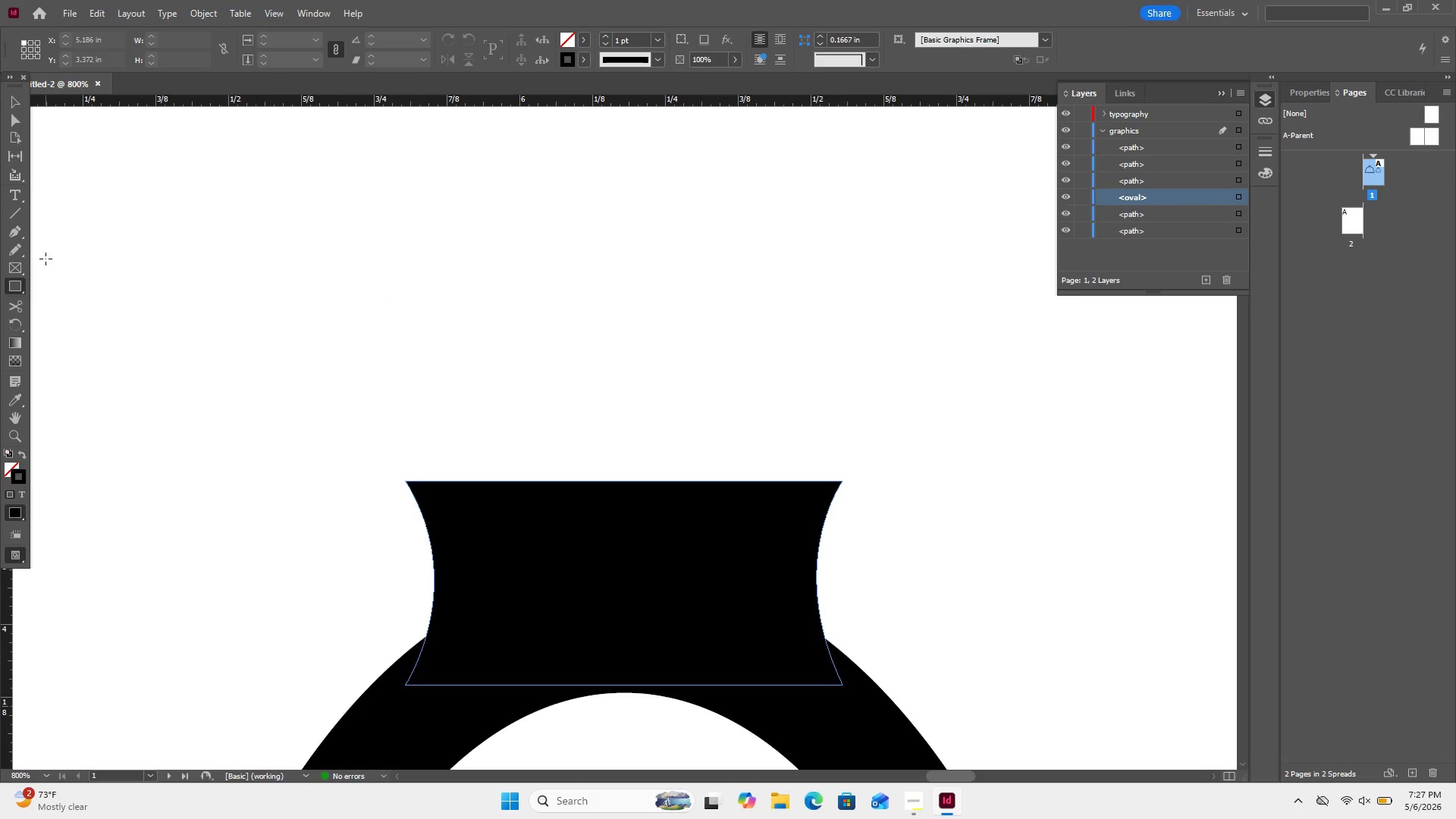 
wait(6.66)
 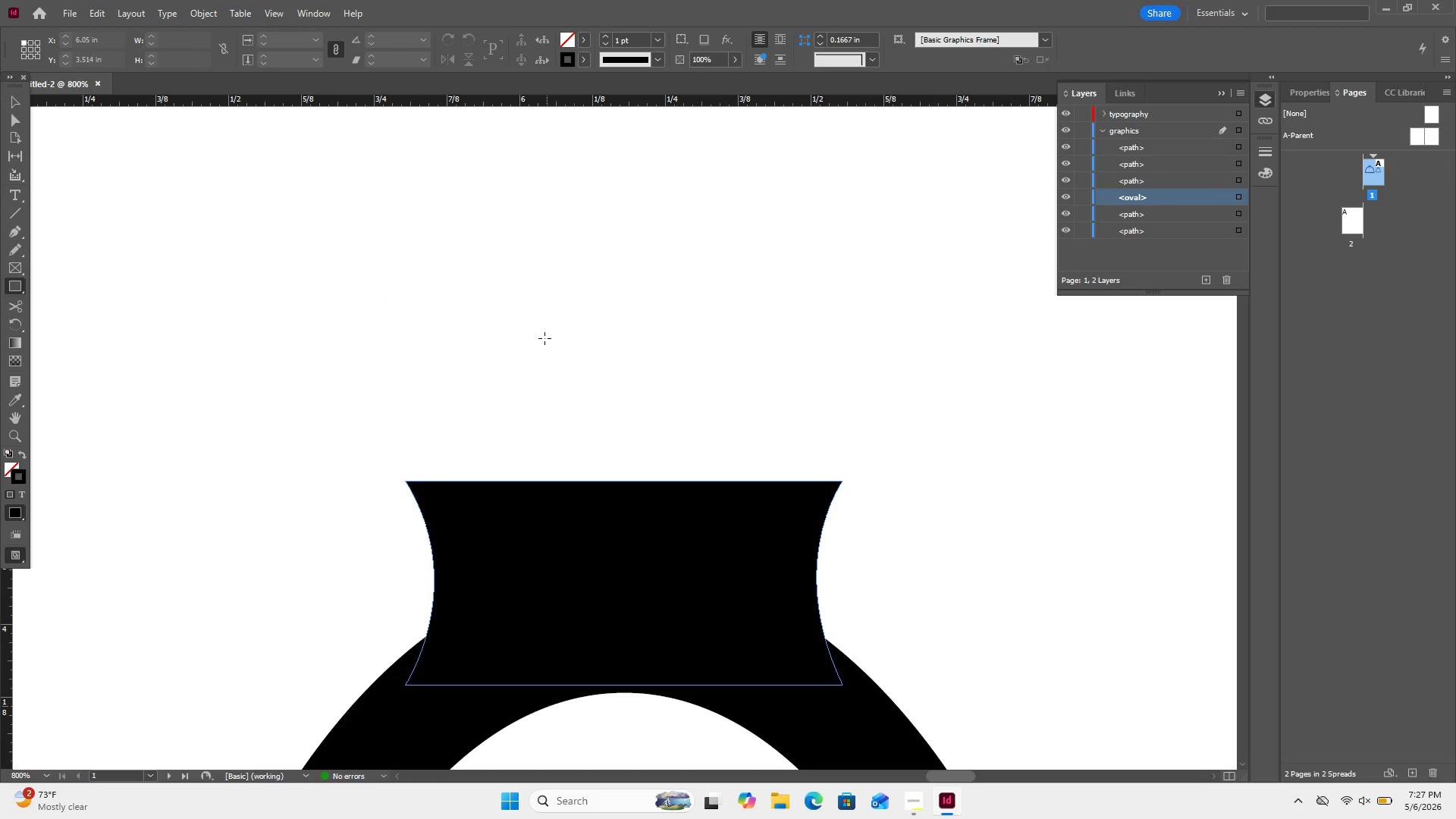 
left_click([13, 121])
 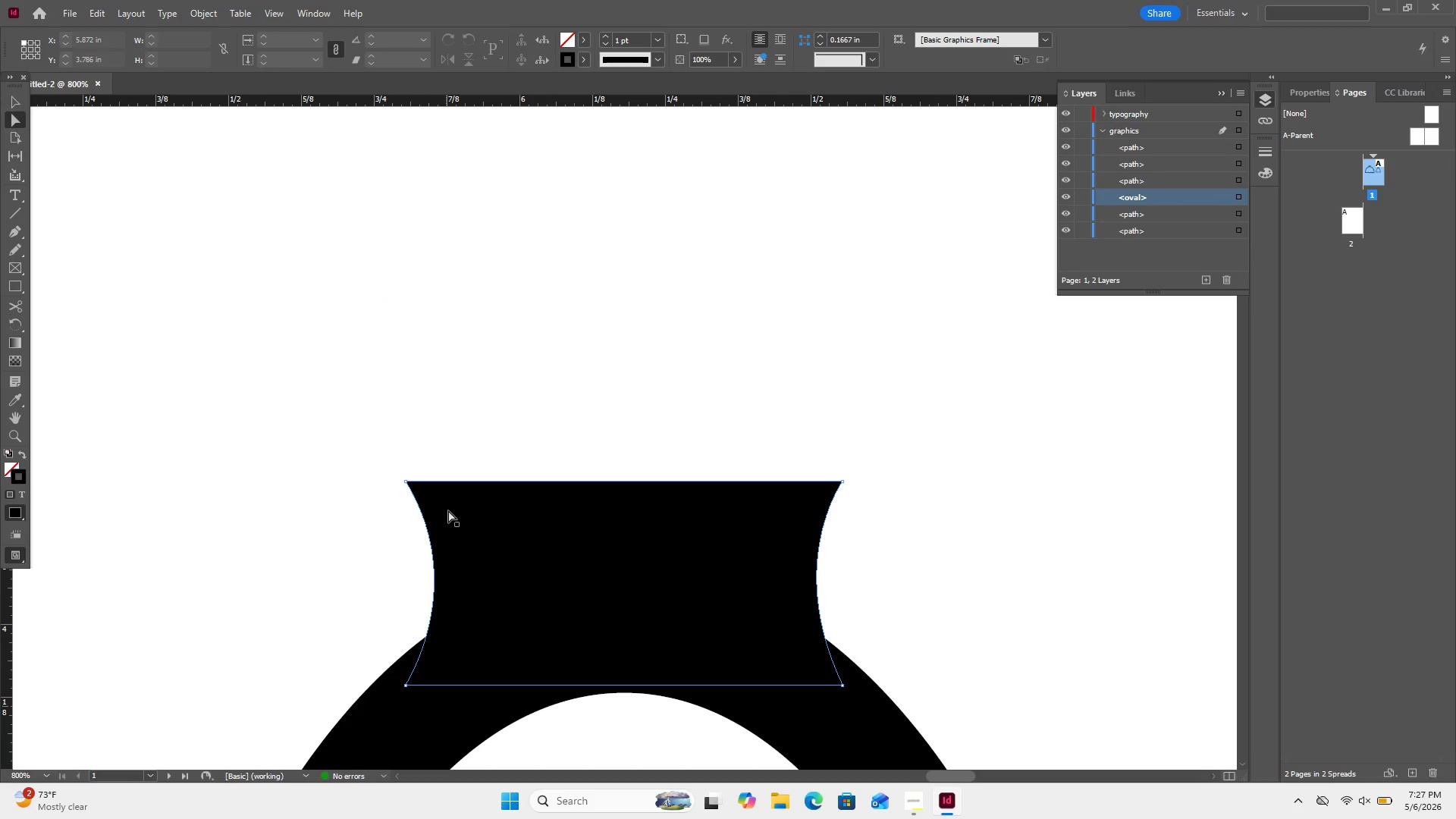 
left_click([448, 510])
 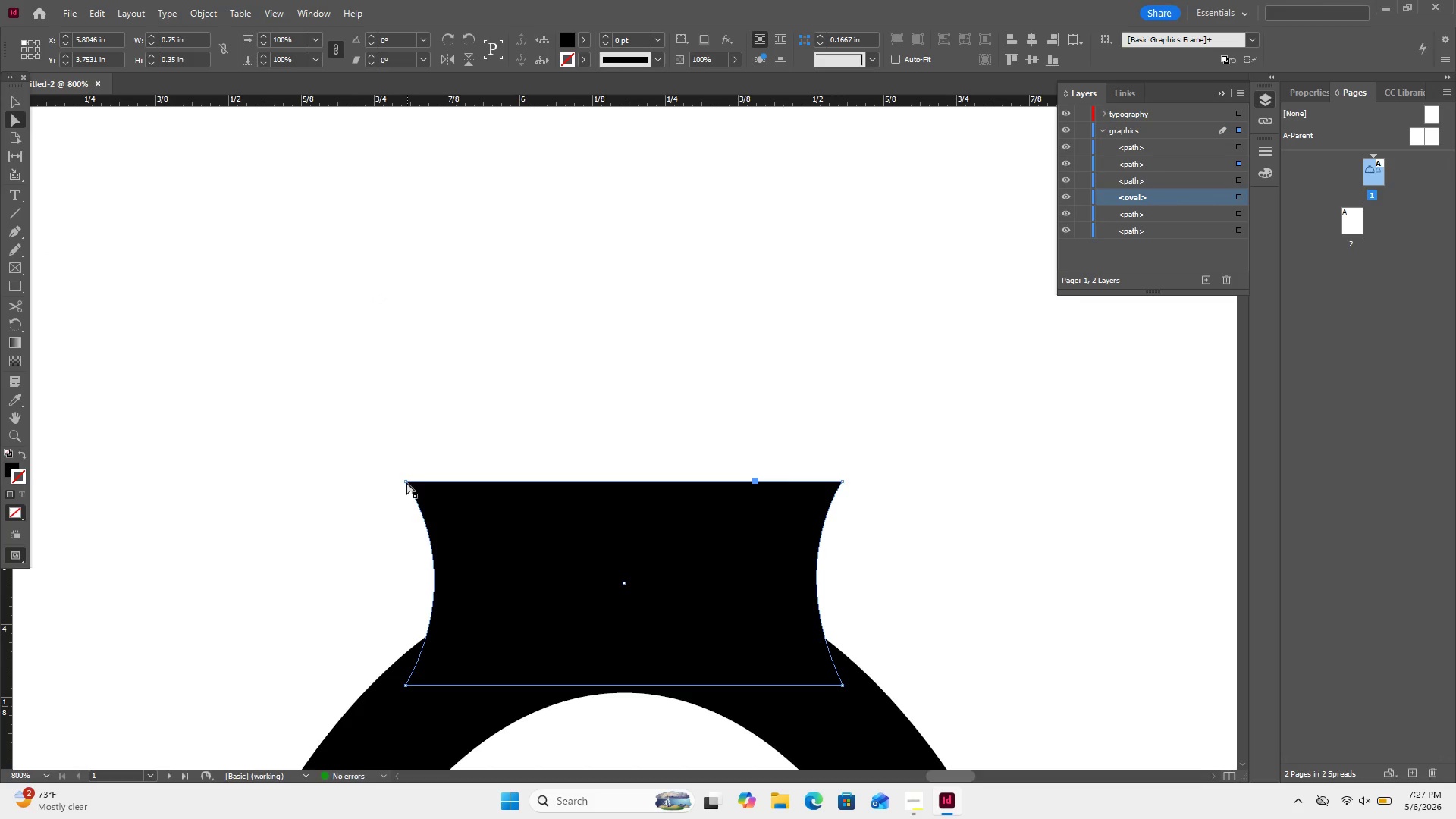 
left_click([406, 482])
 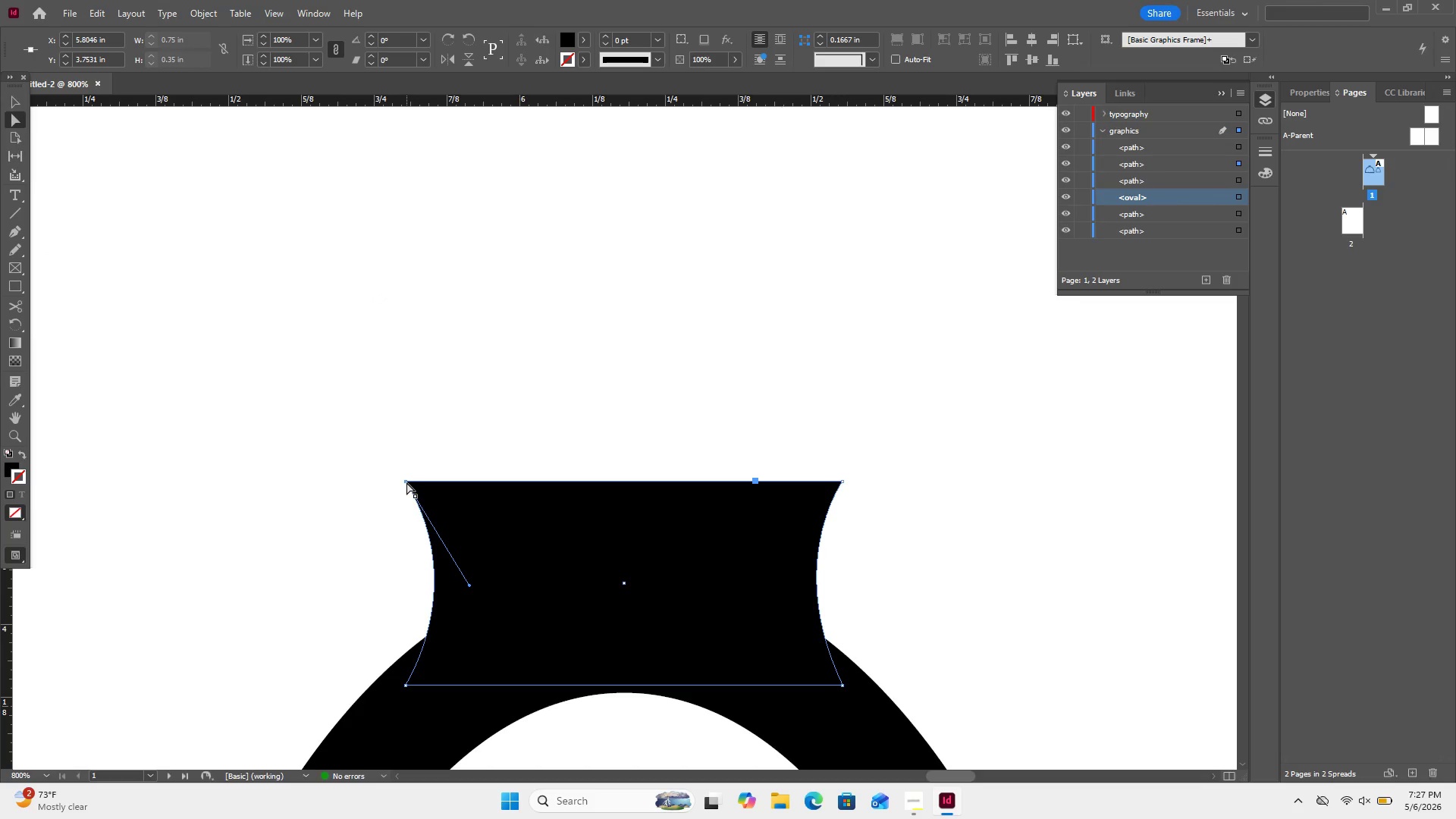 
left_click_drag(start_coordinate=[406, 482], to_coordinate=[445, 496])
 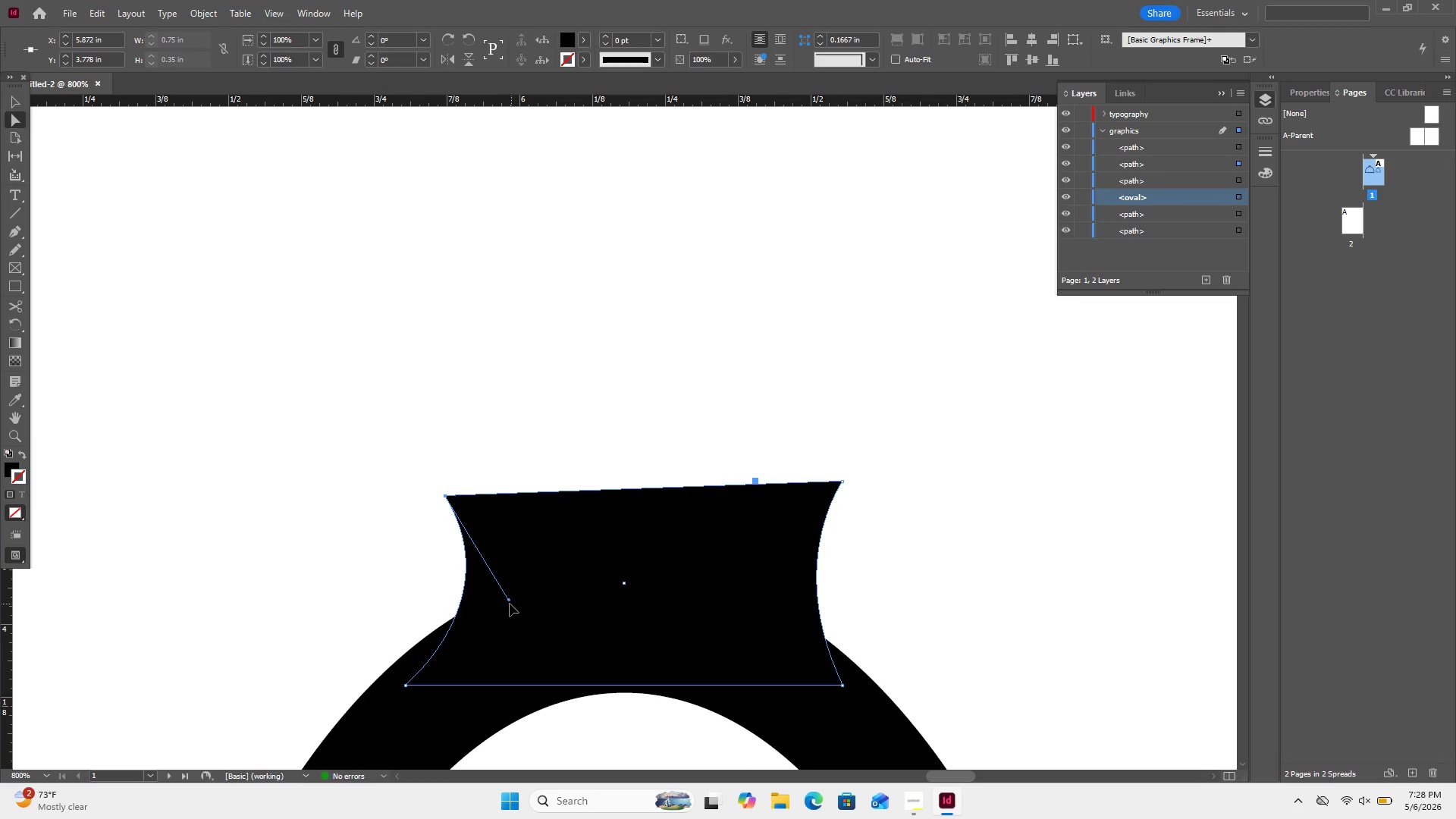 
left_click_drag(start_coordinate=[508, 602], to_coordinate=[431, 598])
 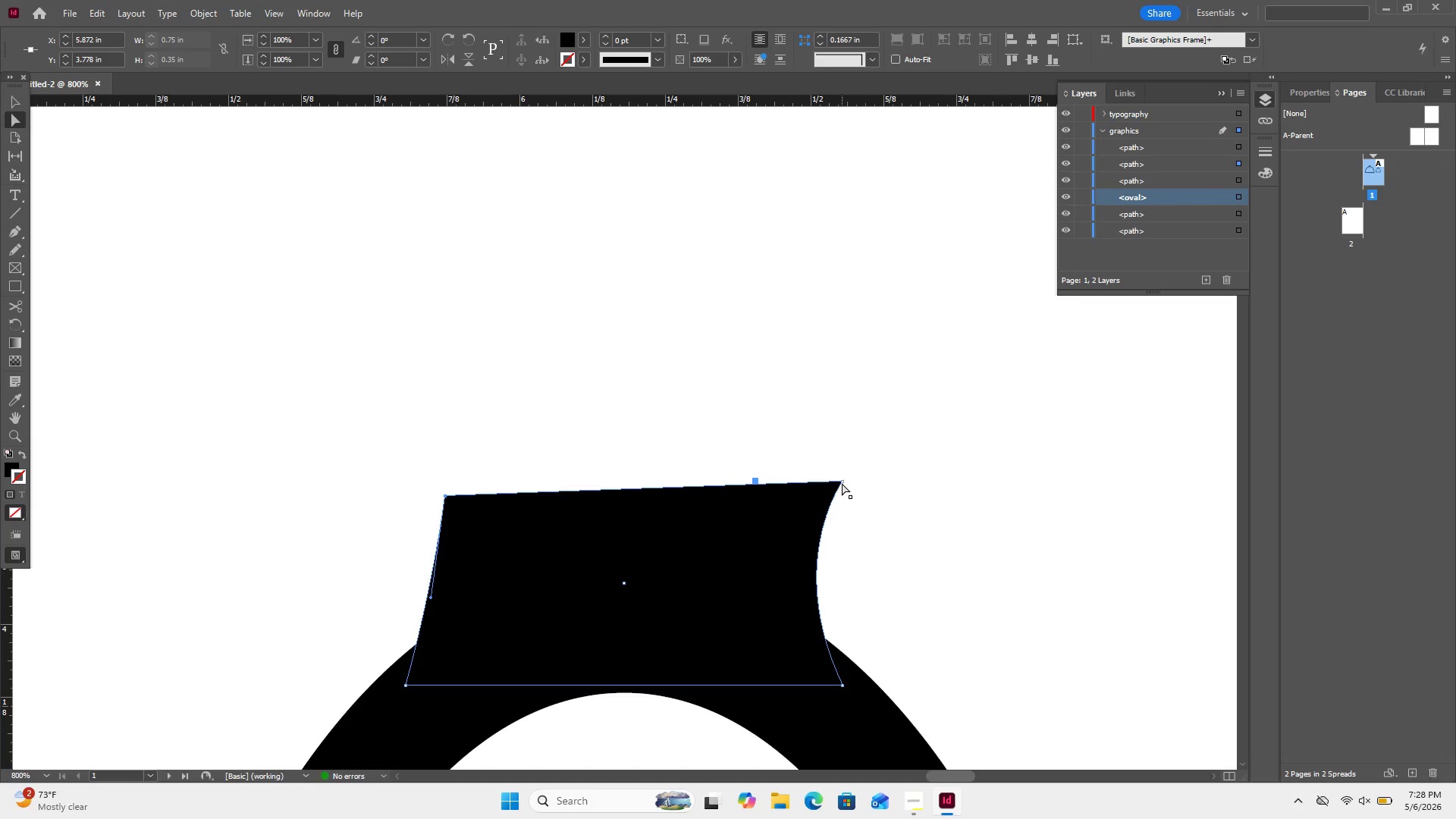 
left_click([841, 483])
 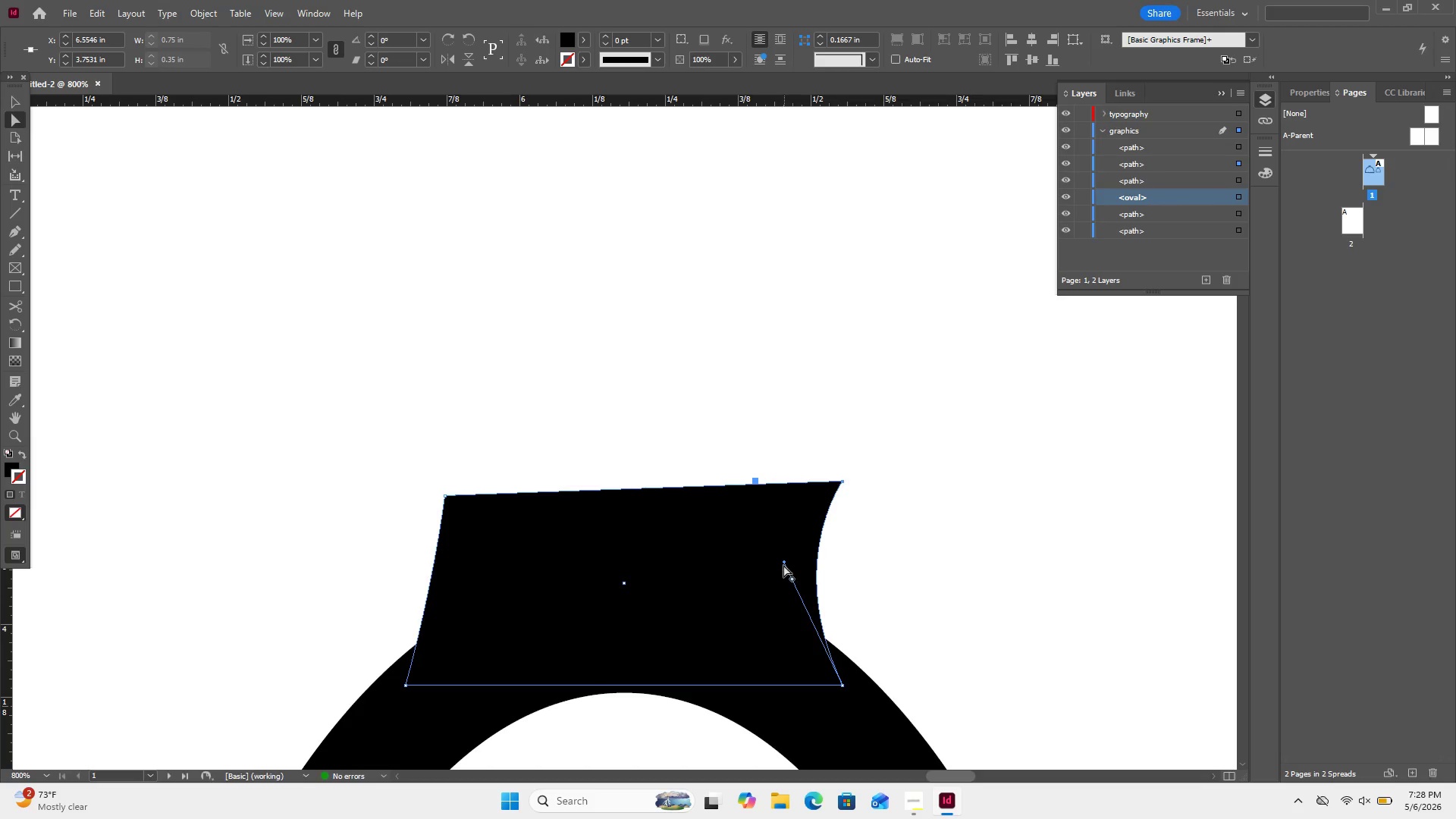 
left_click_drag(start_coordinate=[783, 564], to_coordinate=[778, 587])
 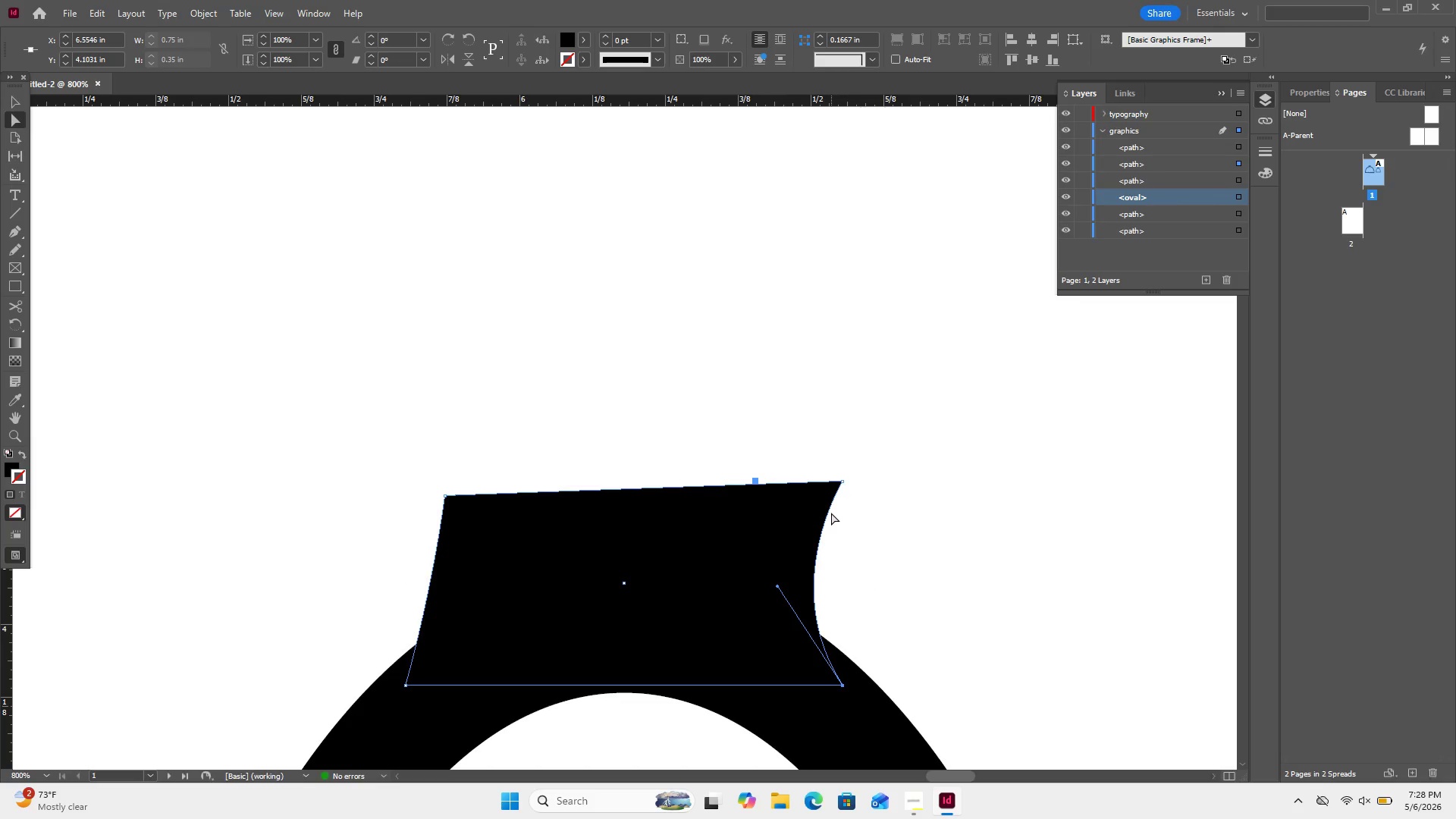 
key(Control+ControlLeft)
 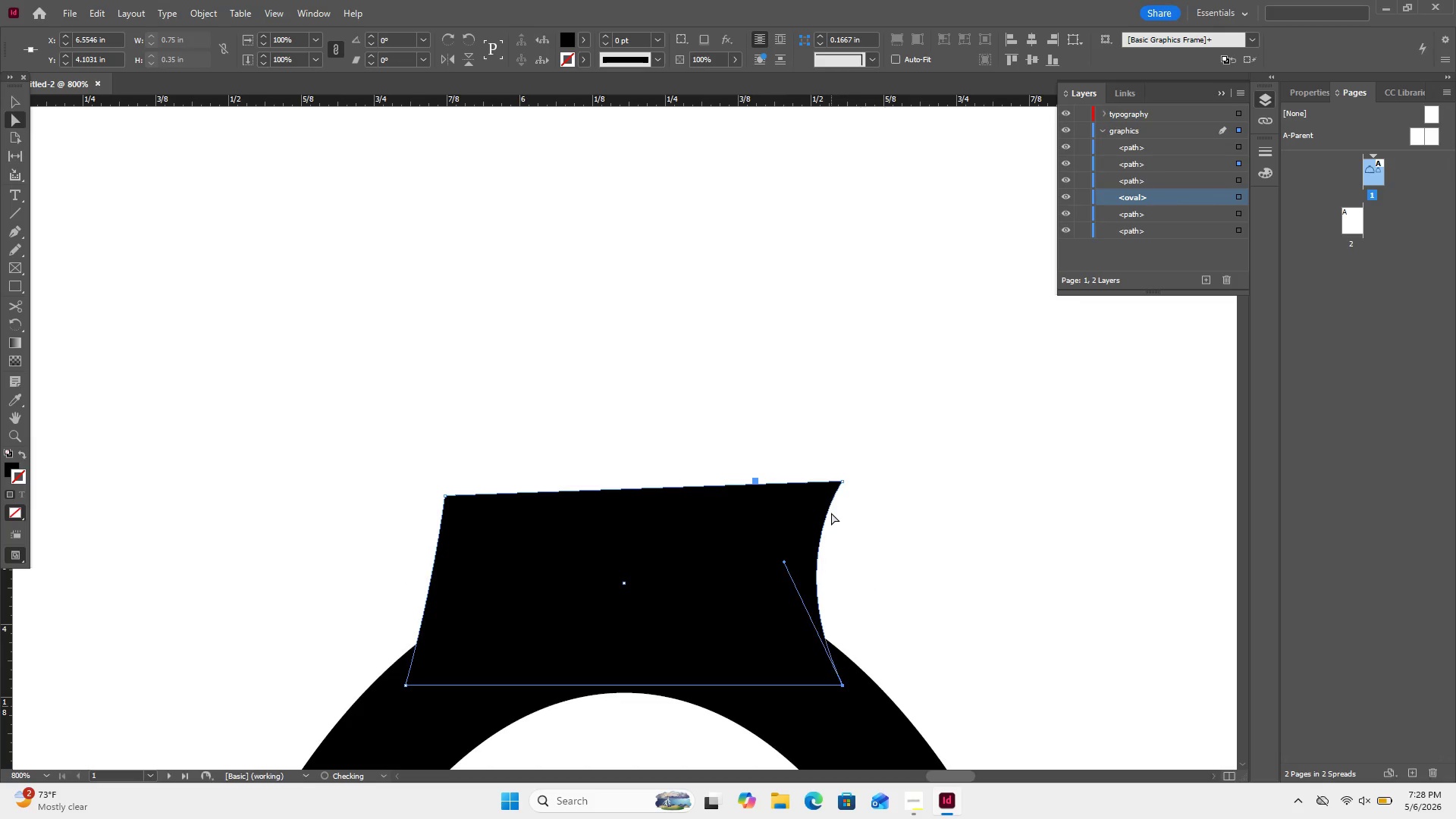 
key(Control+Z)
 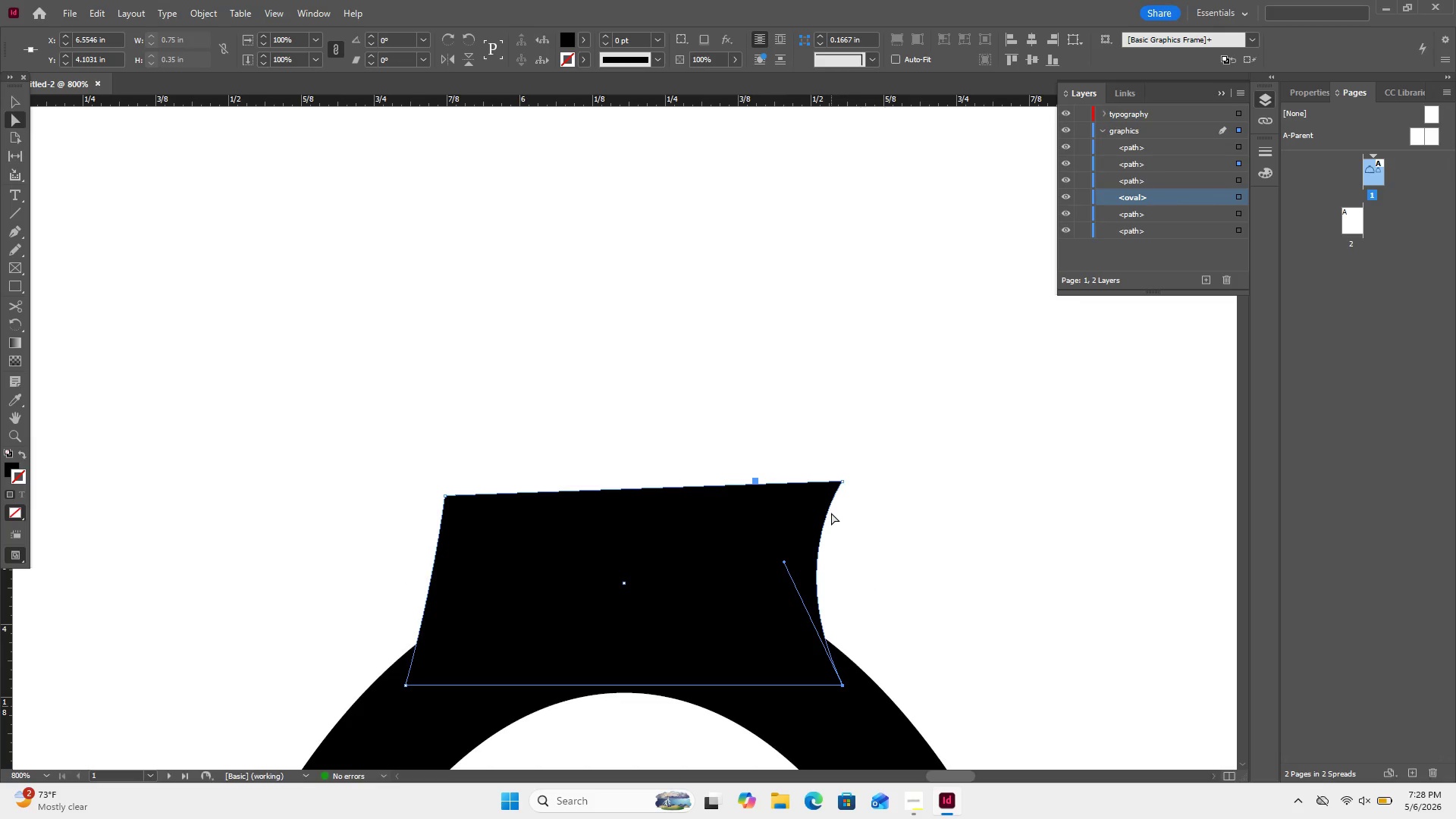 
key(Control+ControlLeft)
 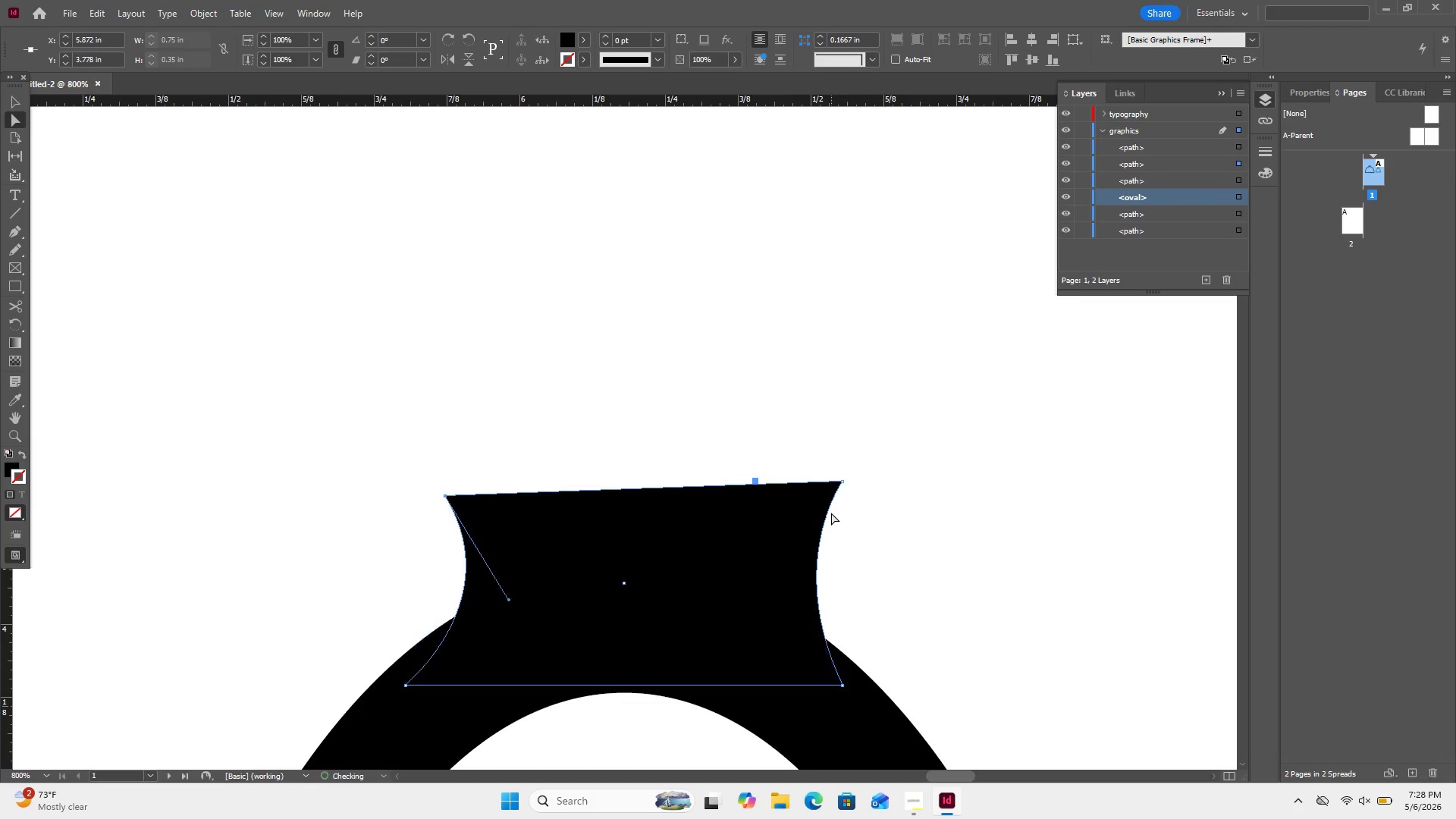 
key(Control+Z)
 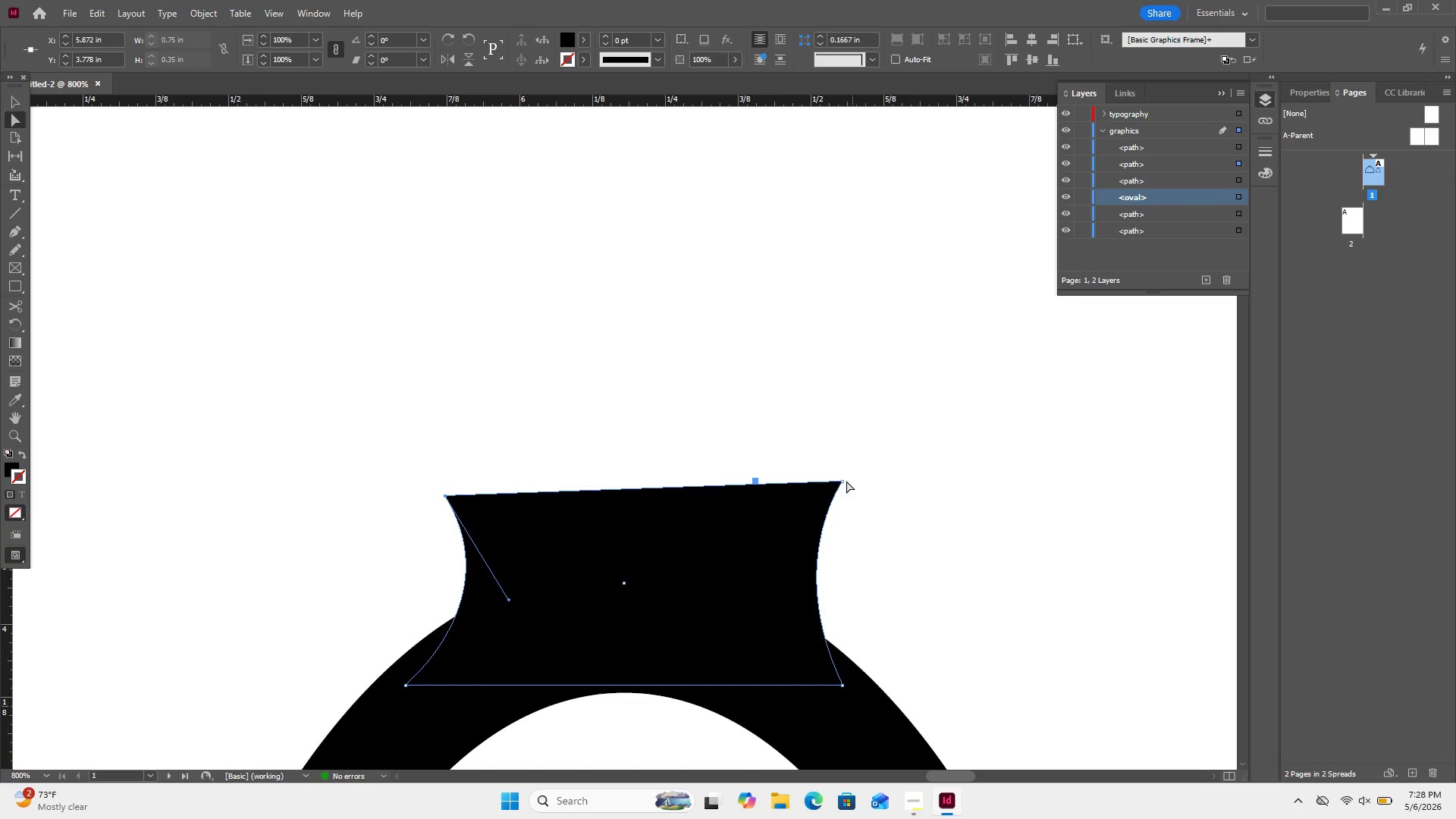 
left_click([843, 482])
 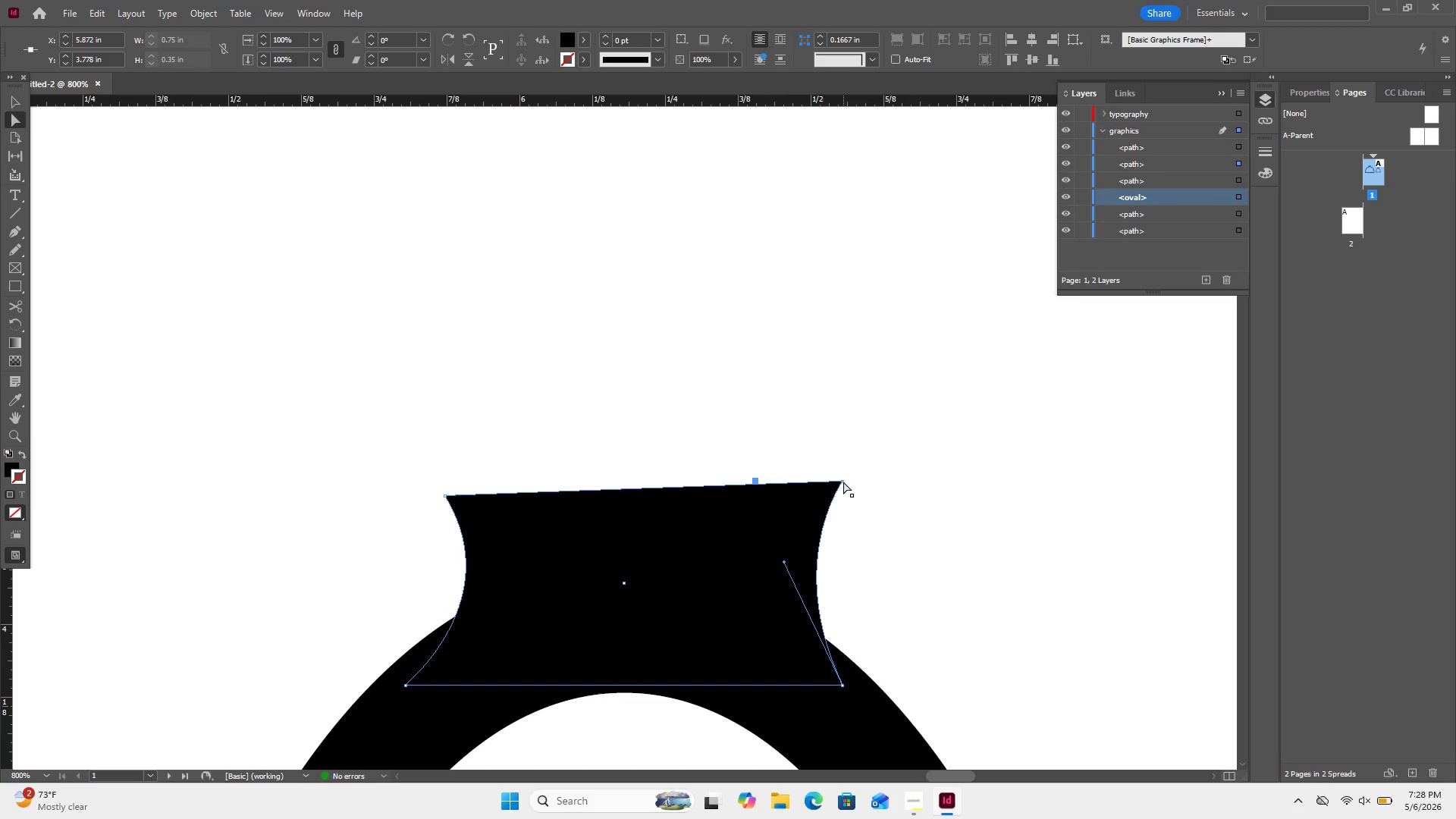 
left_click_drag(start_coordinate=[843, 482], to_coordinate=[829, 504])
 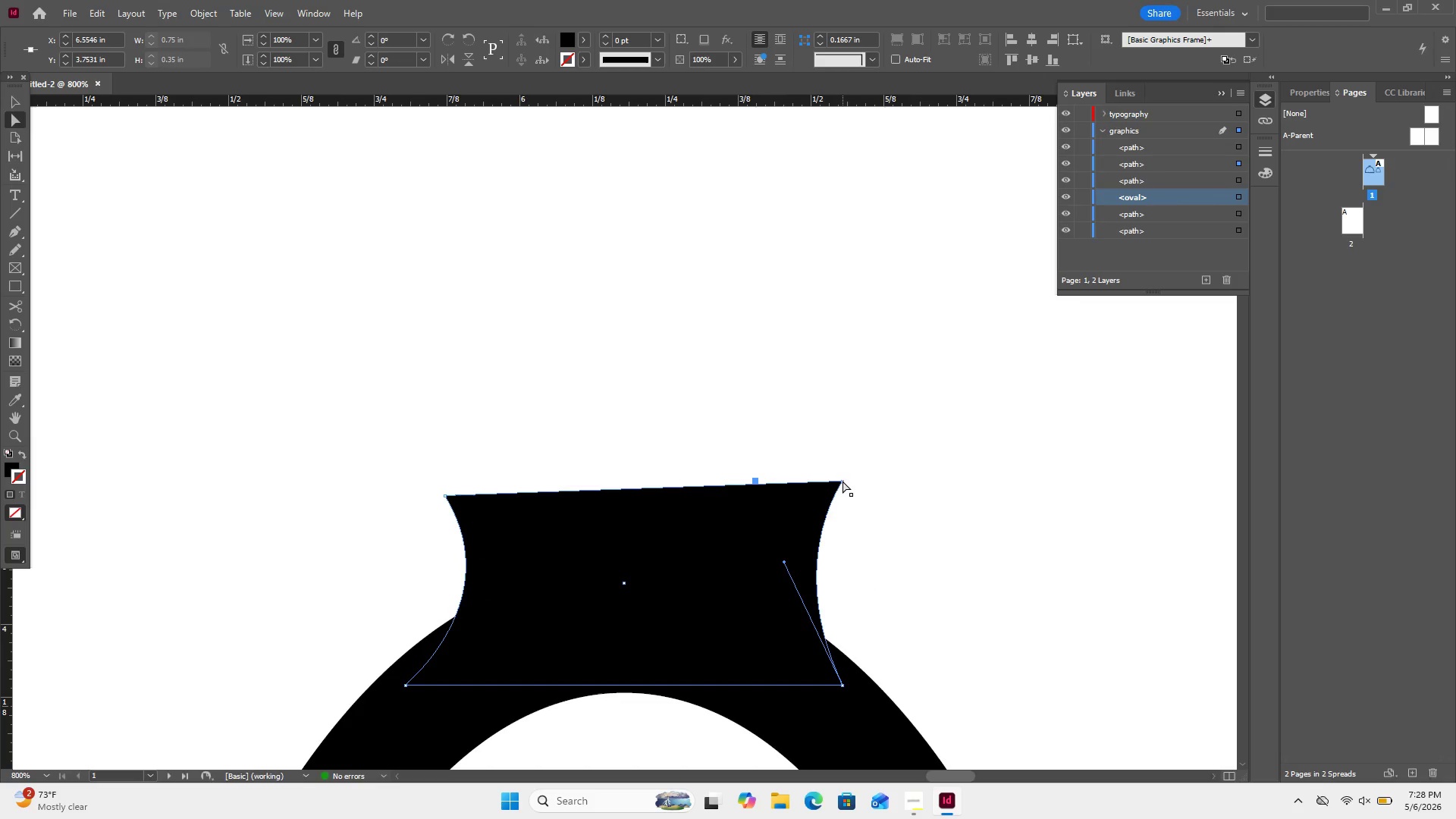 
left_click([843, 481])
 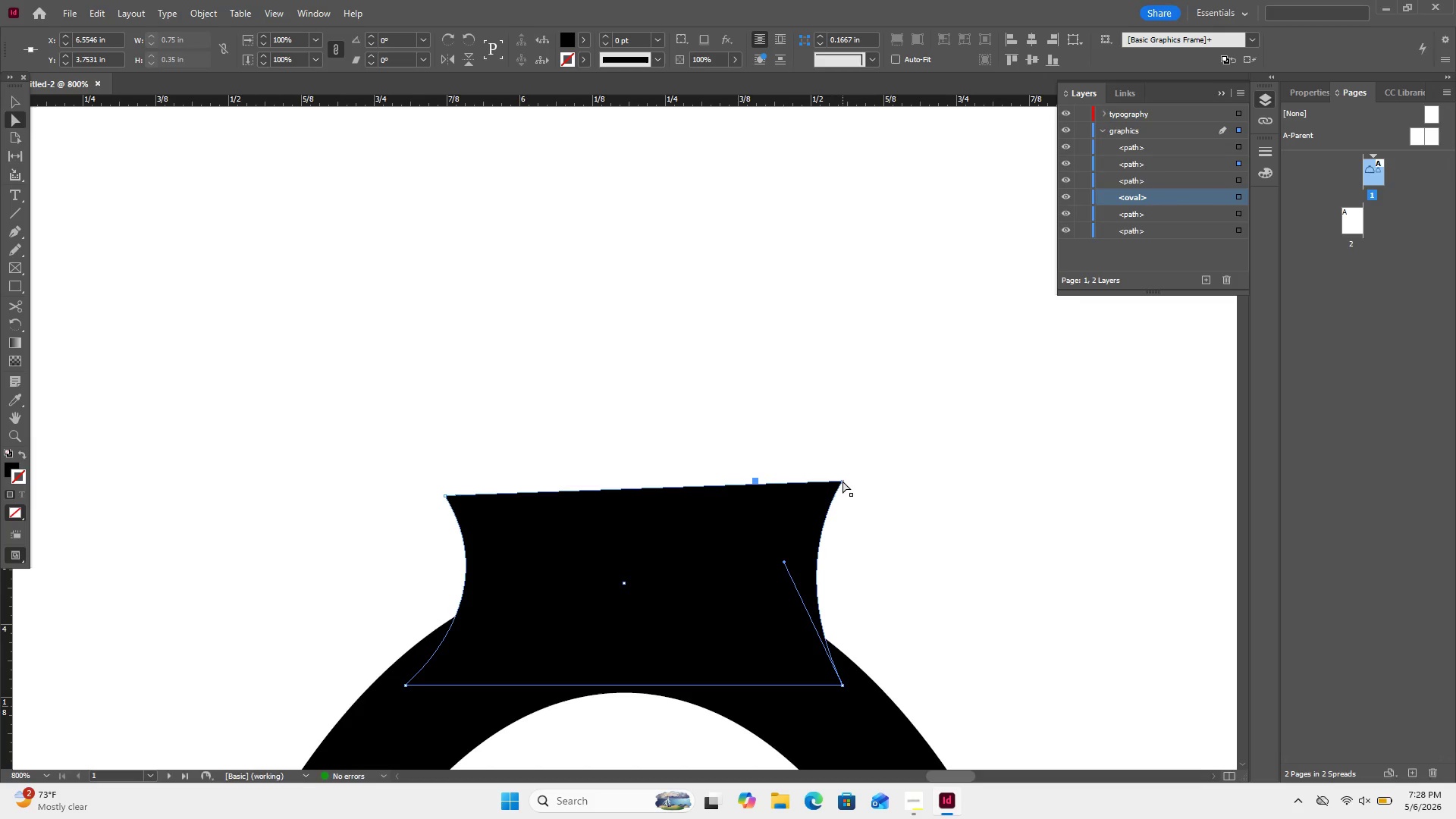 
left_click_drag(start_coordinate=[843, 481], to_coordinate=[827, 520])
 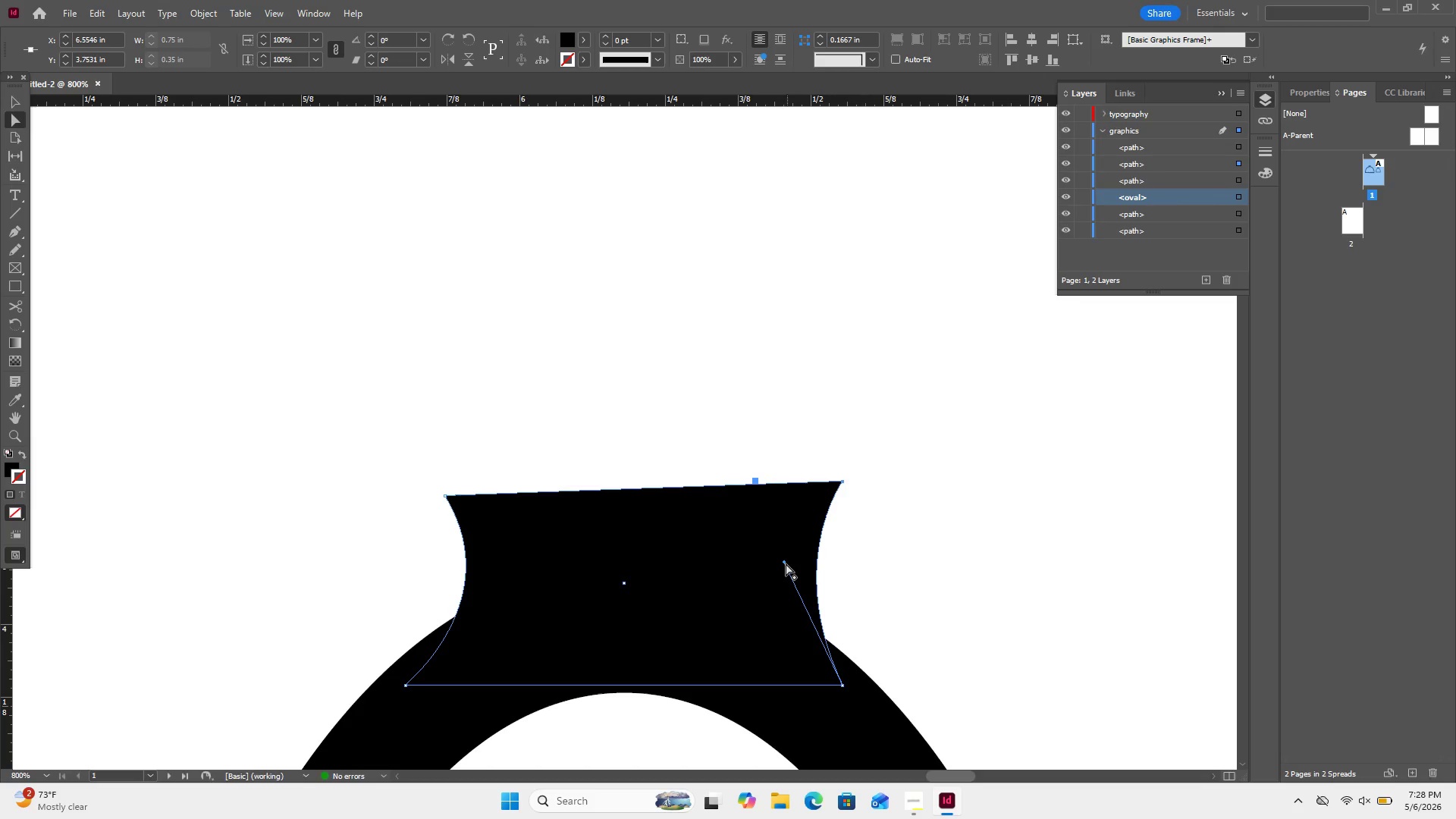 
left_click_drag(start_coordinate=[783, 564], to_coordinate=[954, 509])
 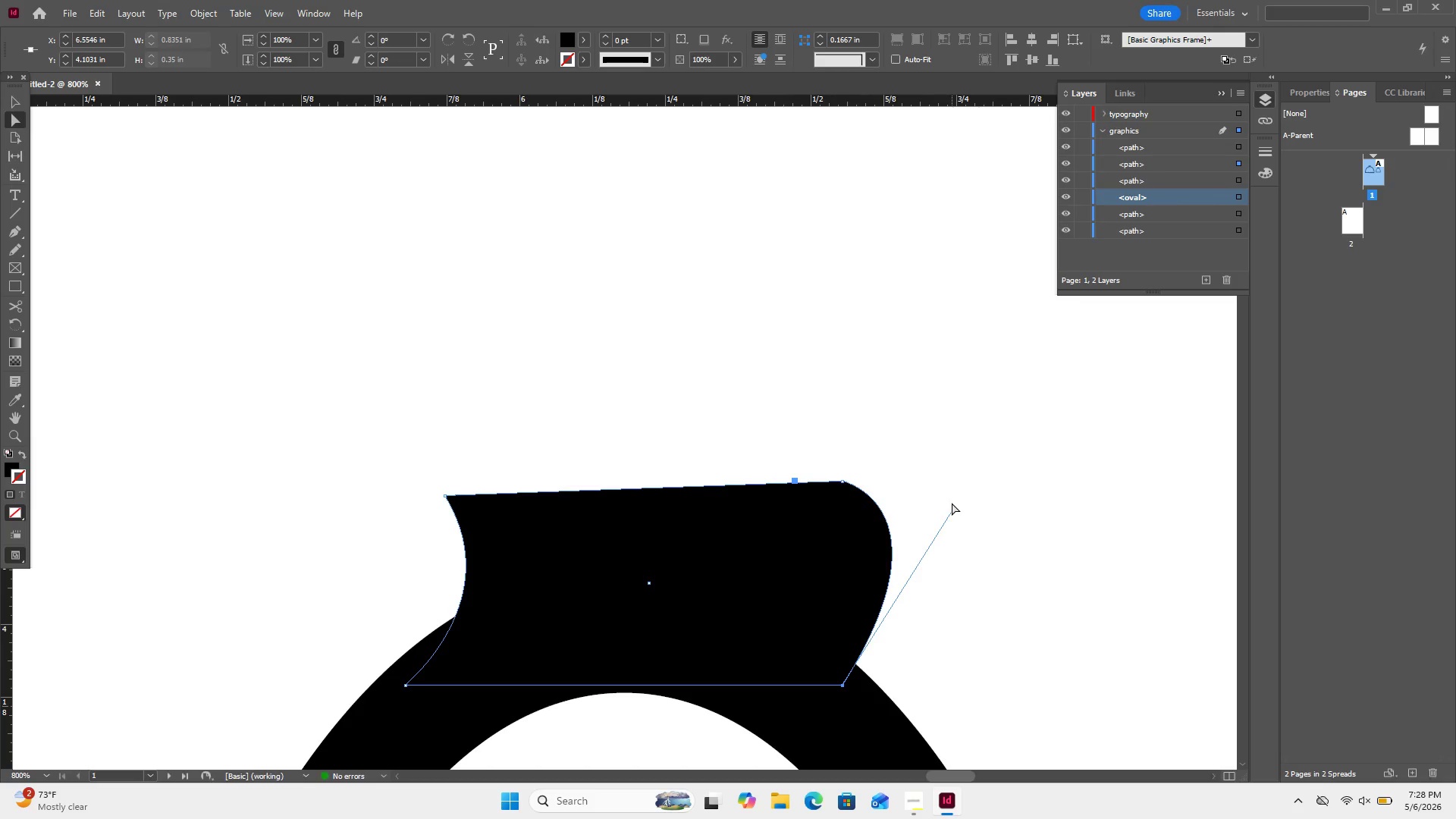 
key(Control+ControlLeft)
 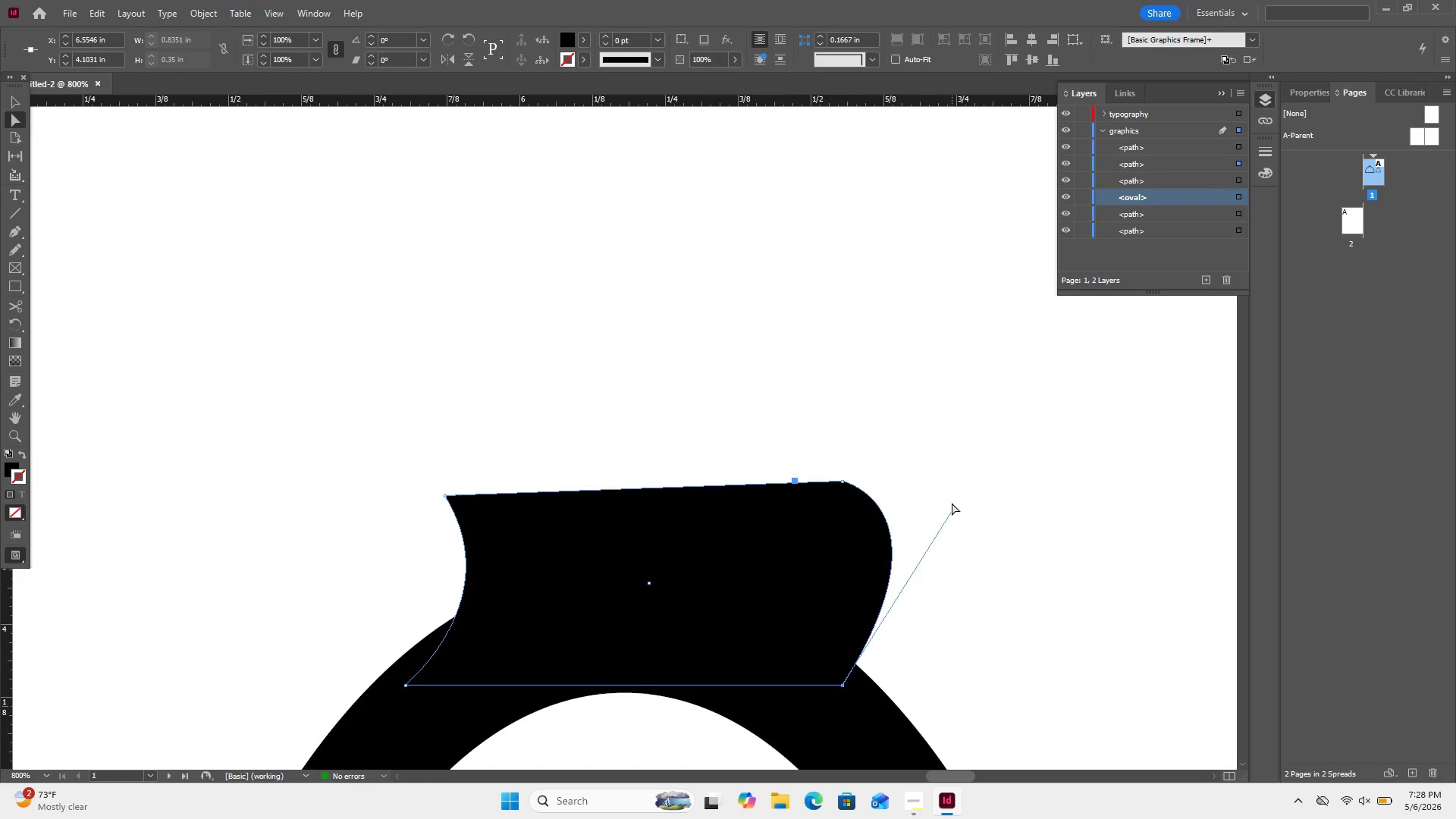 
key(Delete)
 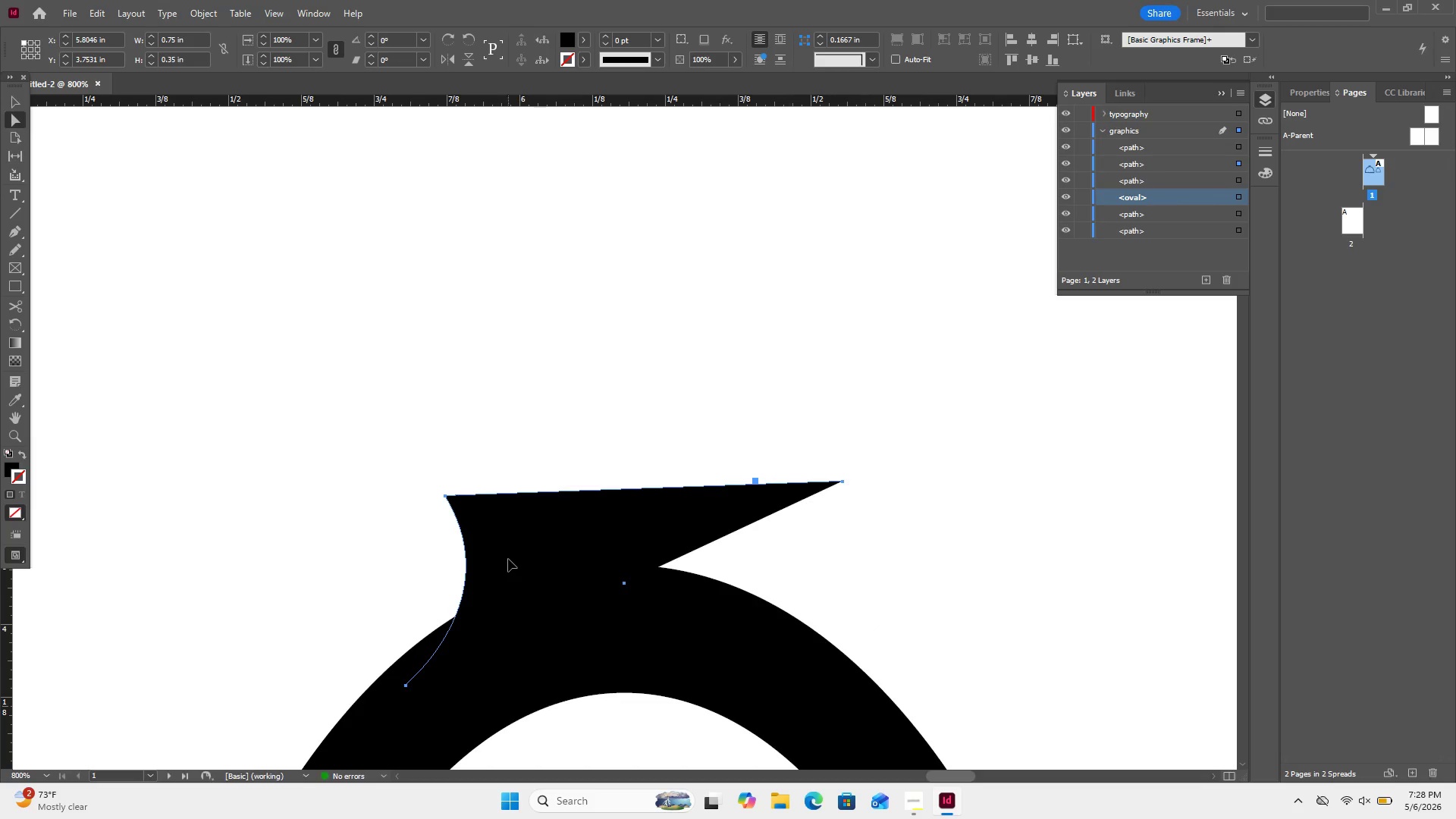 
left_click([548, 537])
 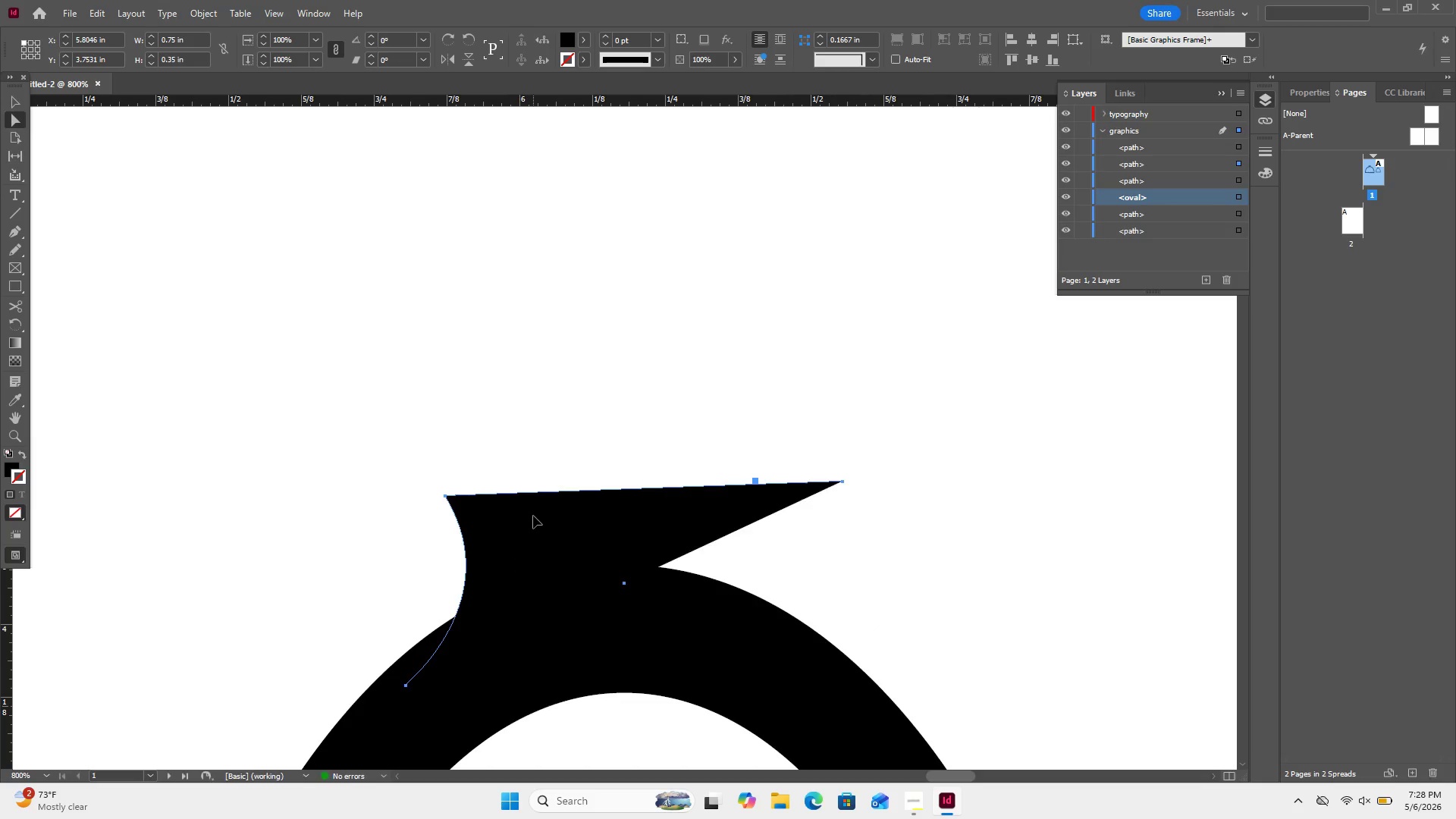 
key(Delete)
 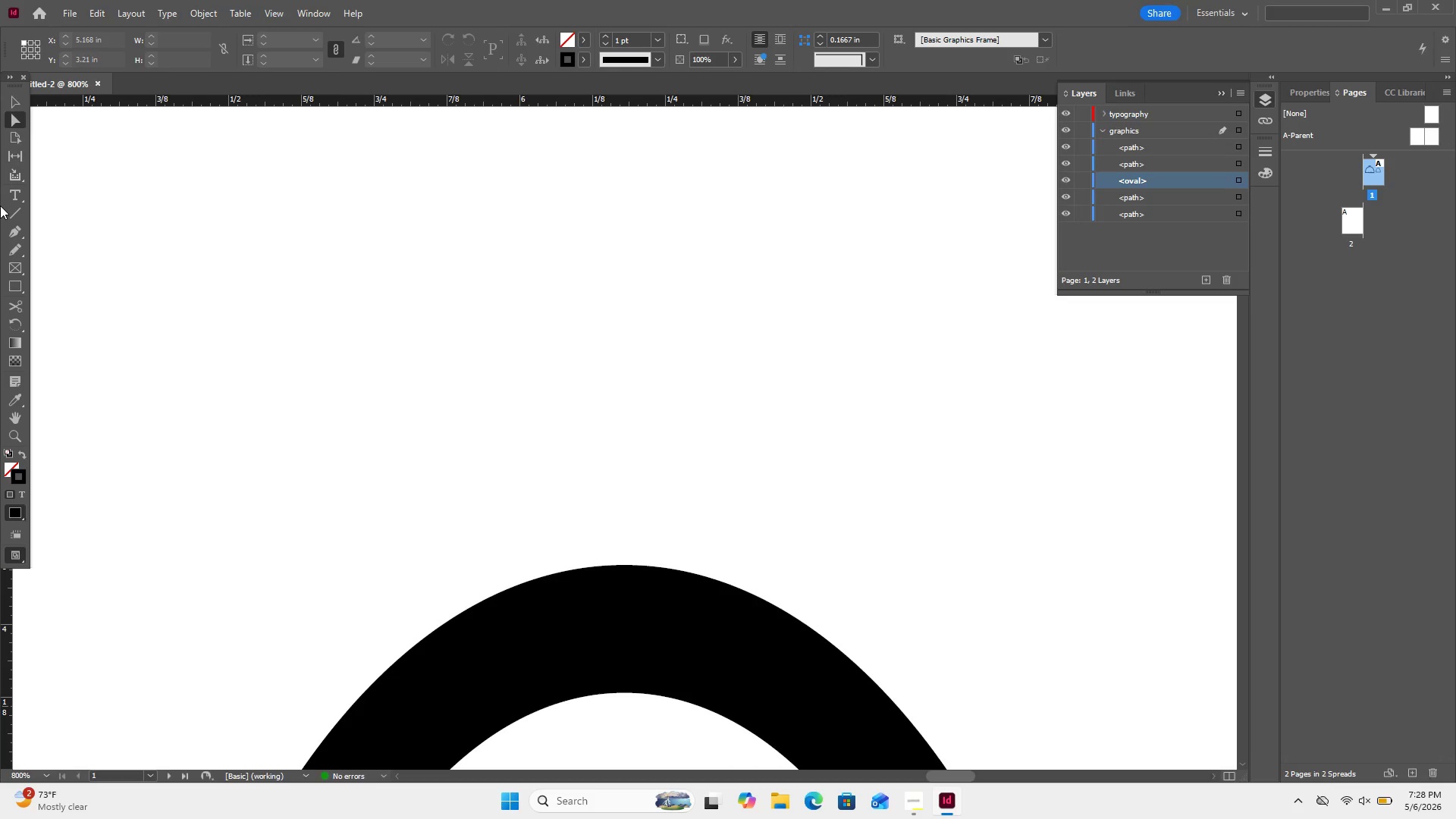 
wait(5.06)
 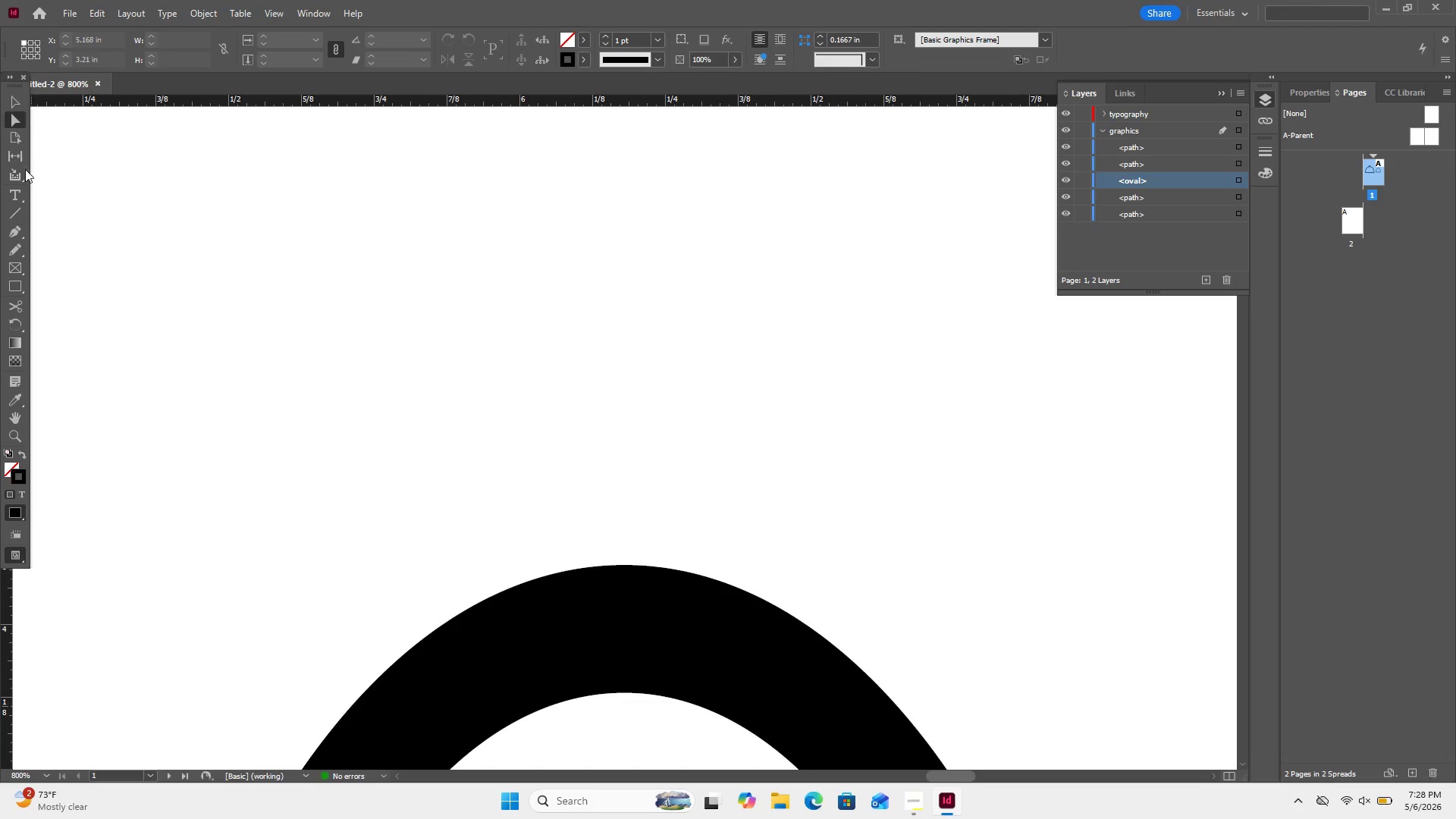 
left_click([10, 282])
 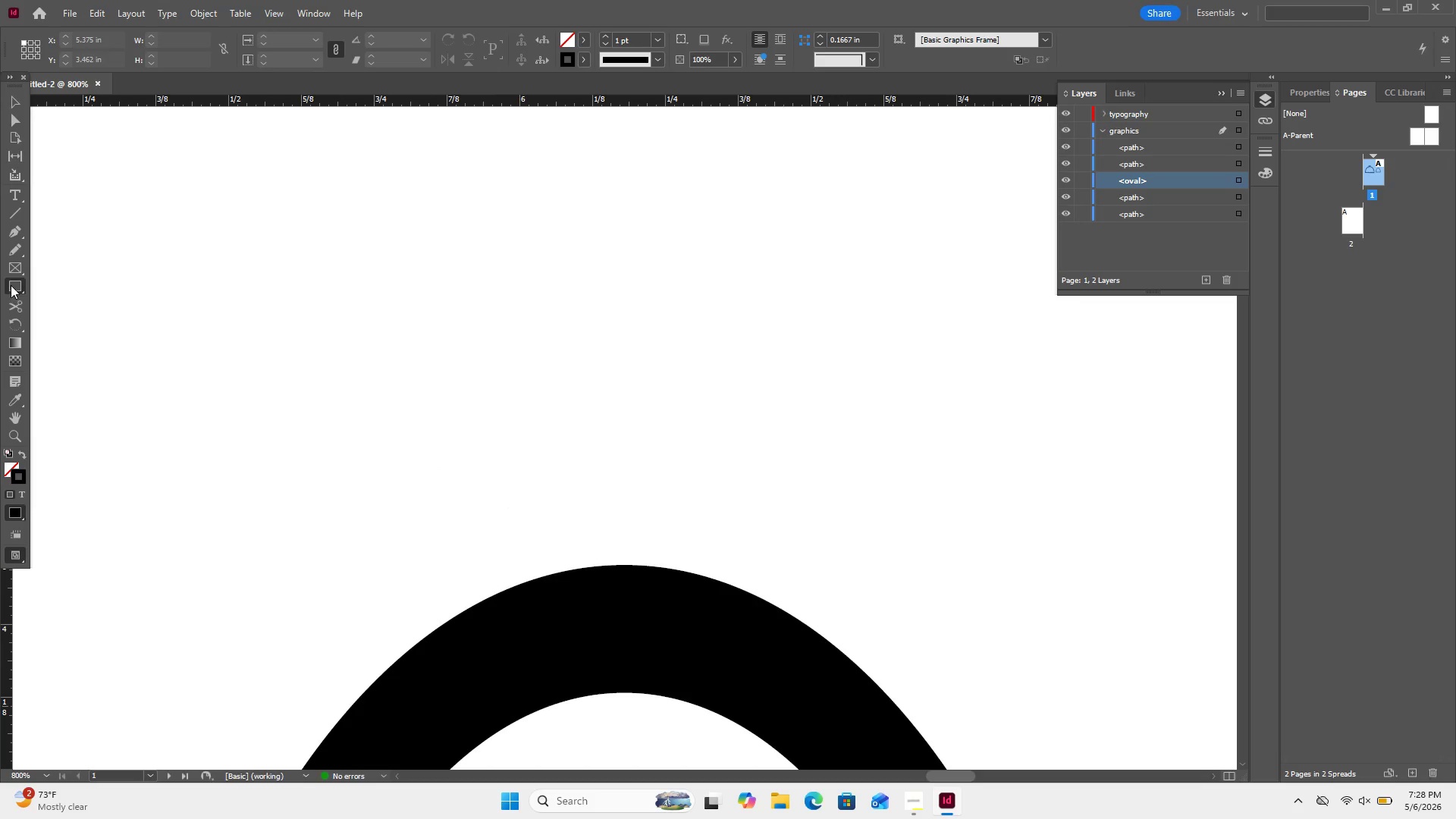 
wait(5.03)
 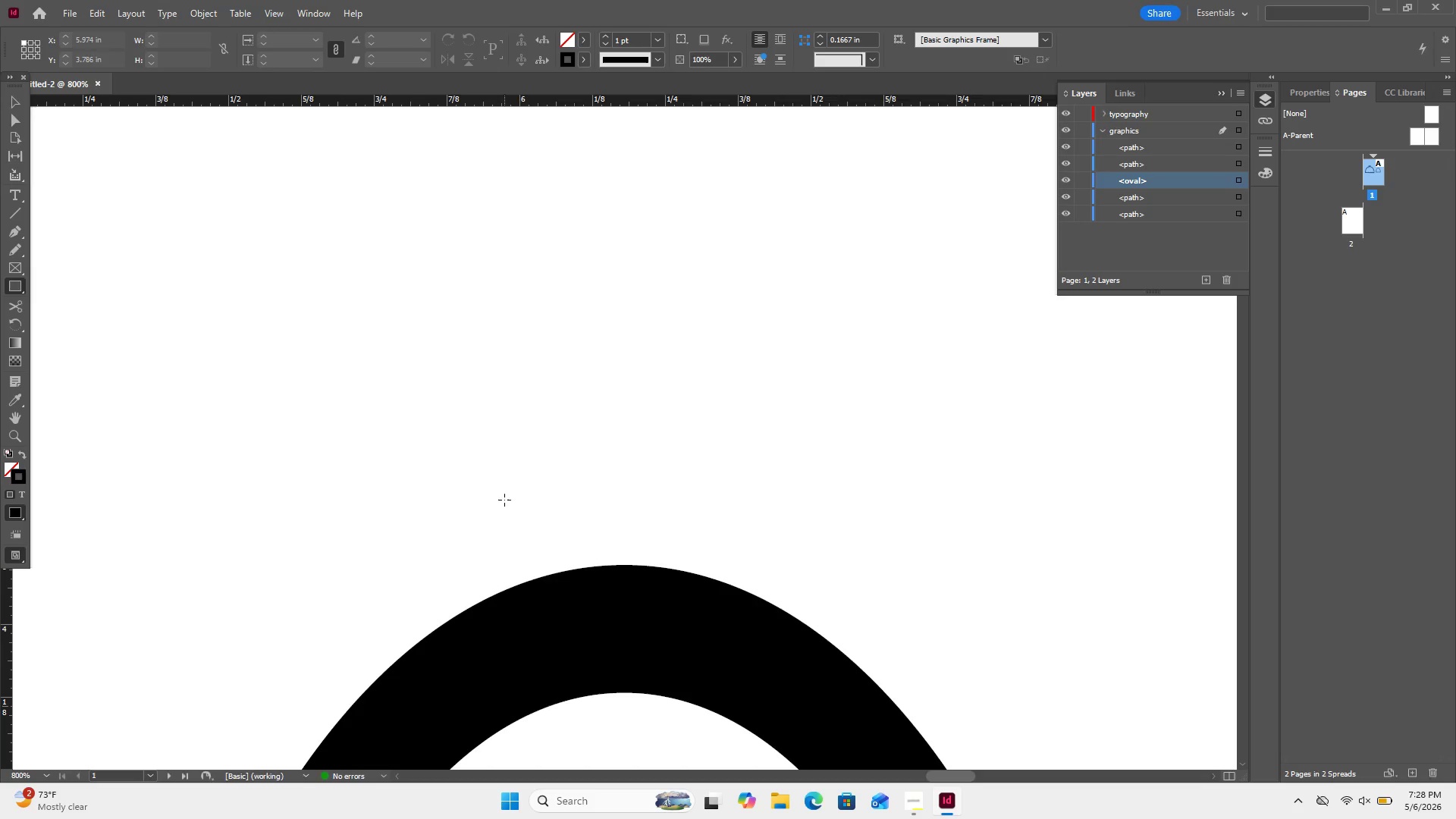 
left_click_drag(start_coordinate=[475, 403], to_coordinate=[754, 638])
 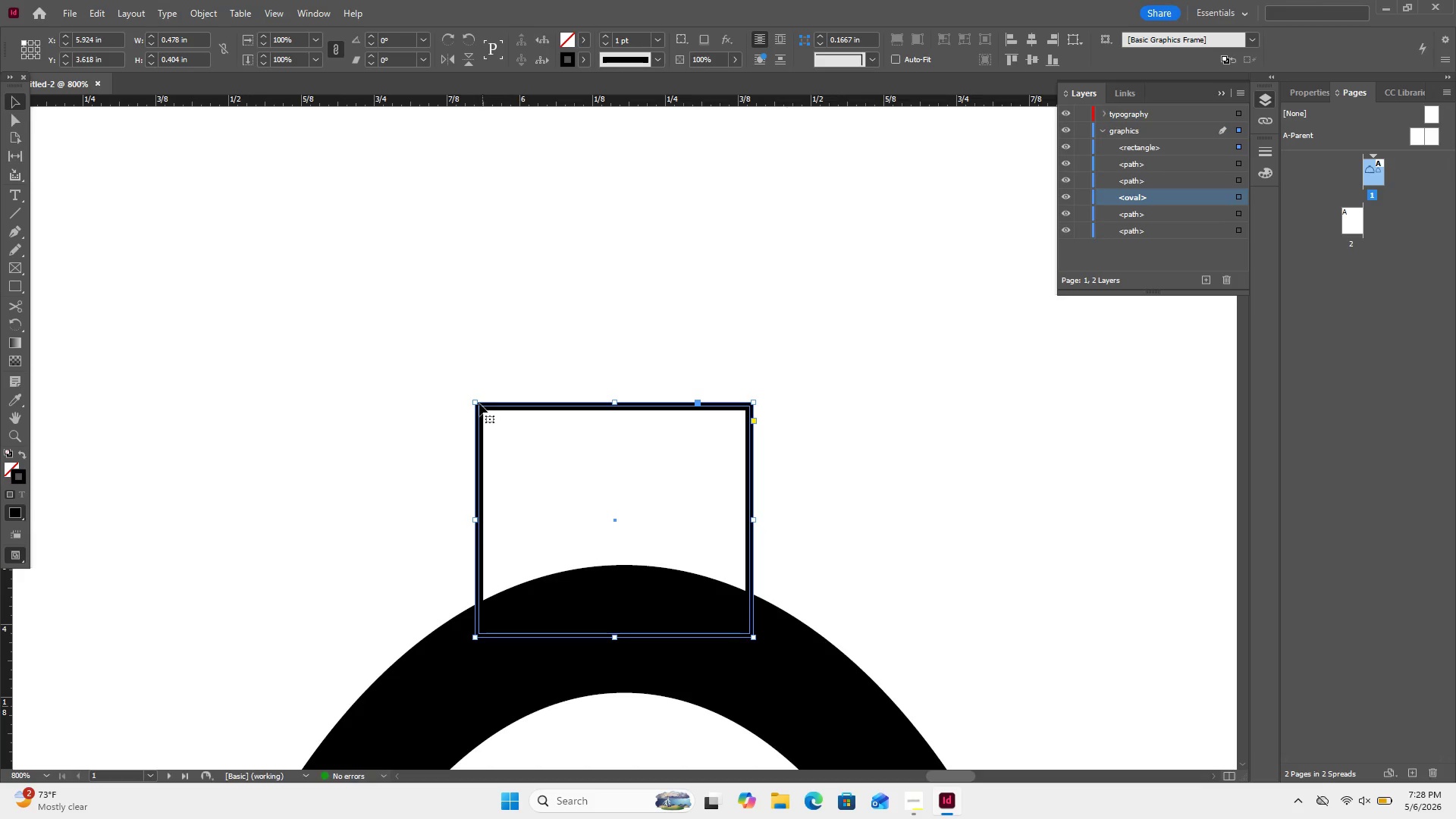 
left_click([25, 122])
 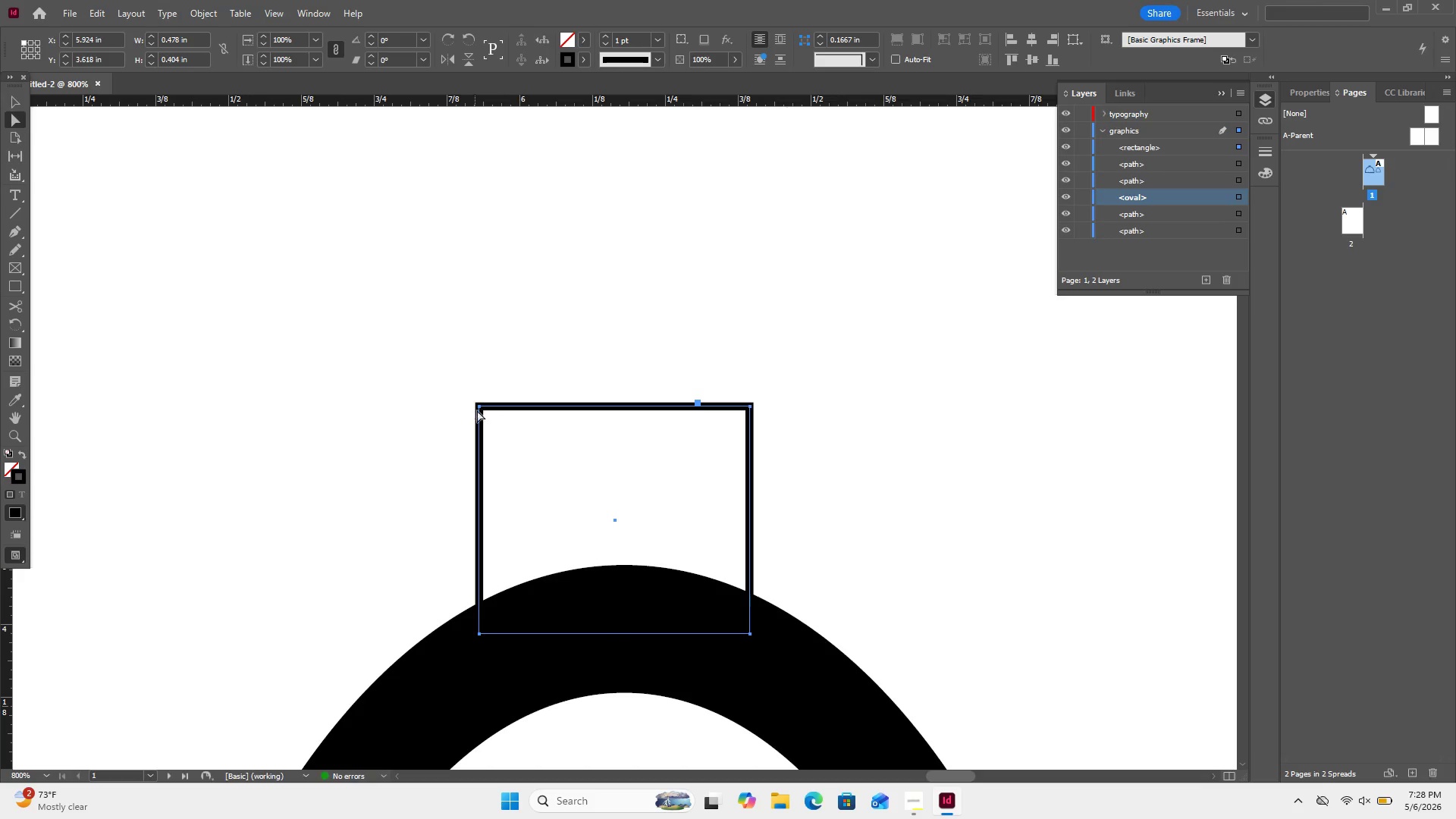 
left_click([482, 408])
 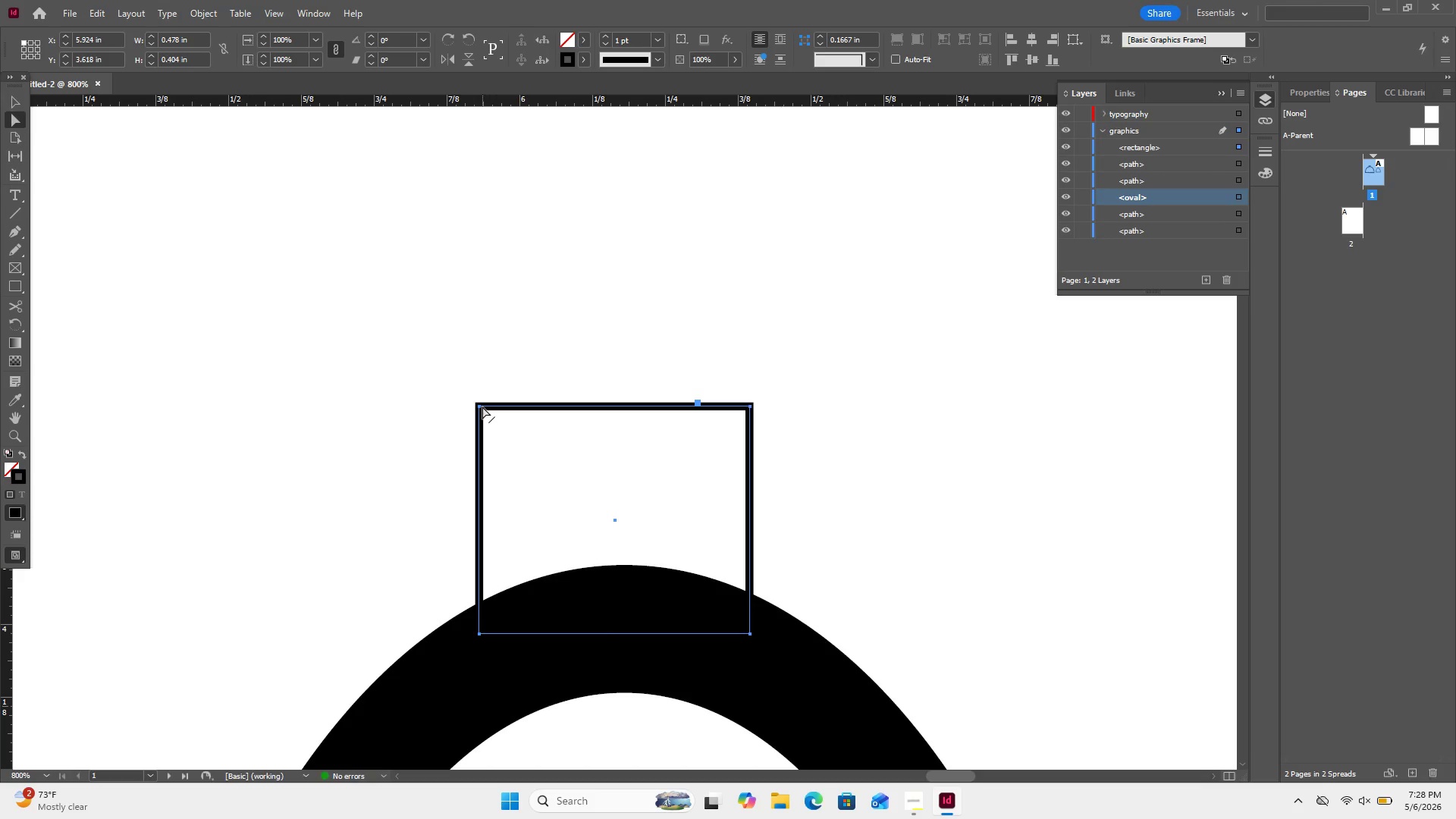 
left_click([482, 406])
 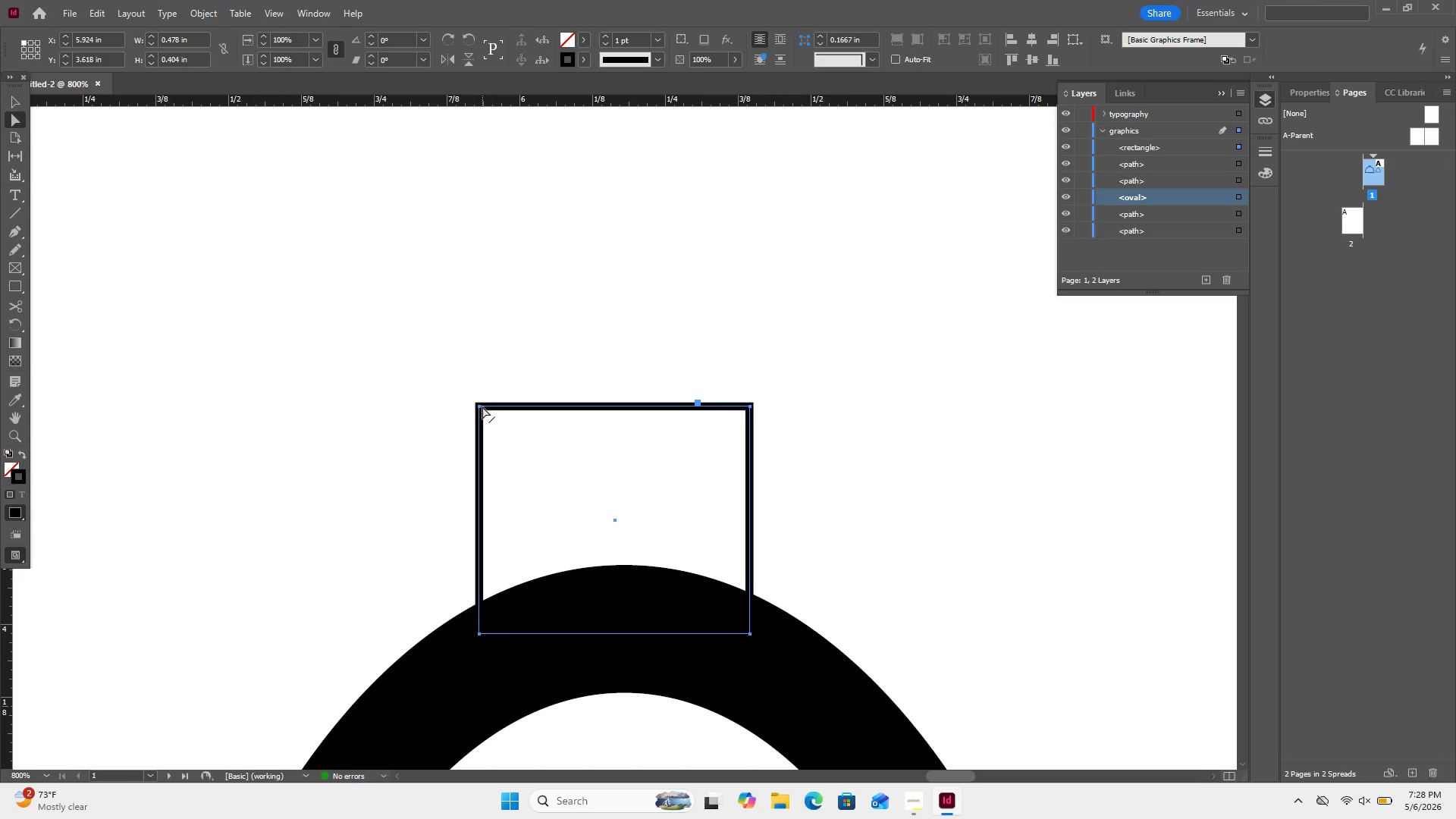 
left_click_drag(start_coordinate=[482, 406], to_coordinate=[470, 404])
 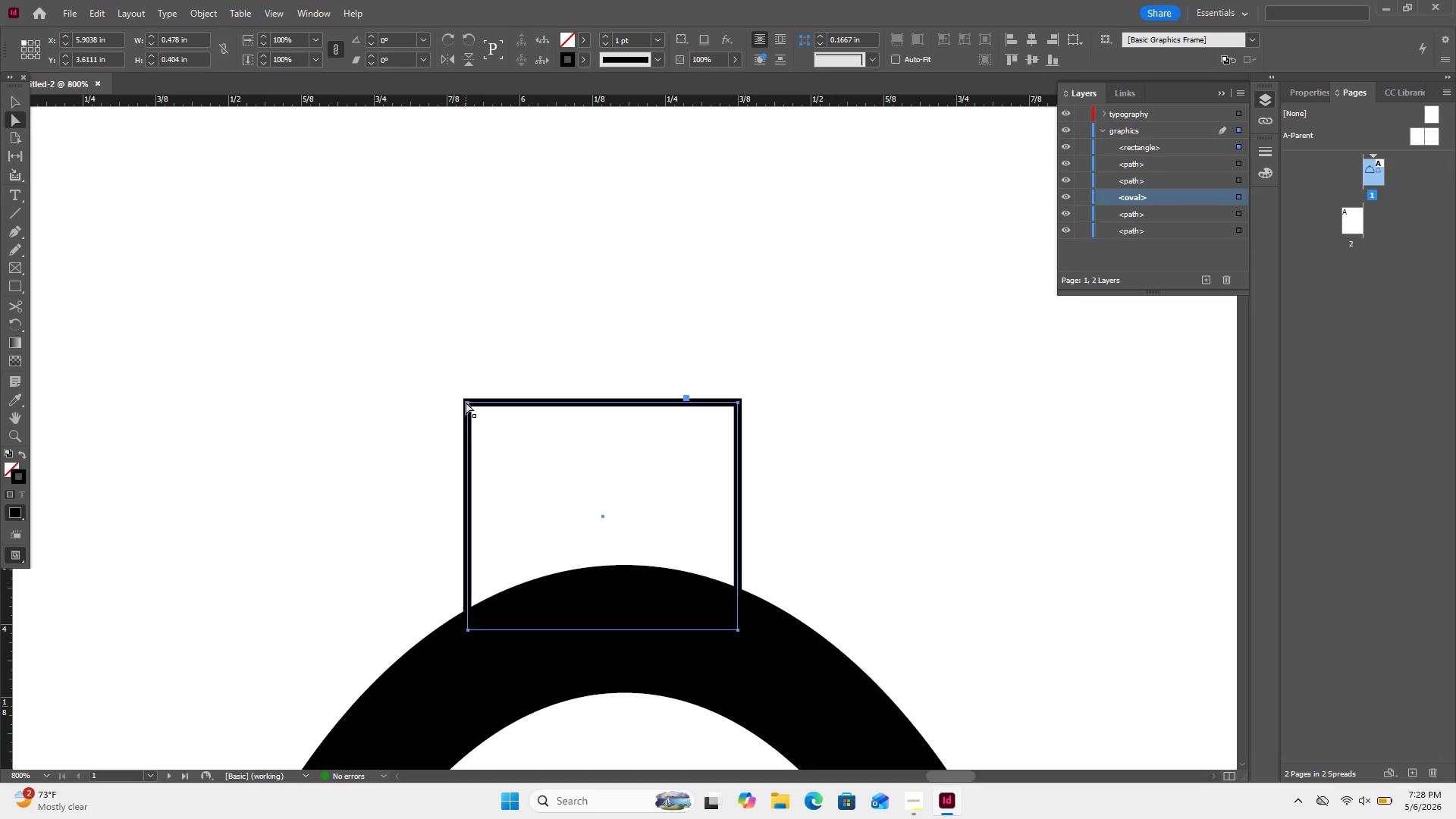 
double_click([466, 402])
 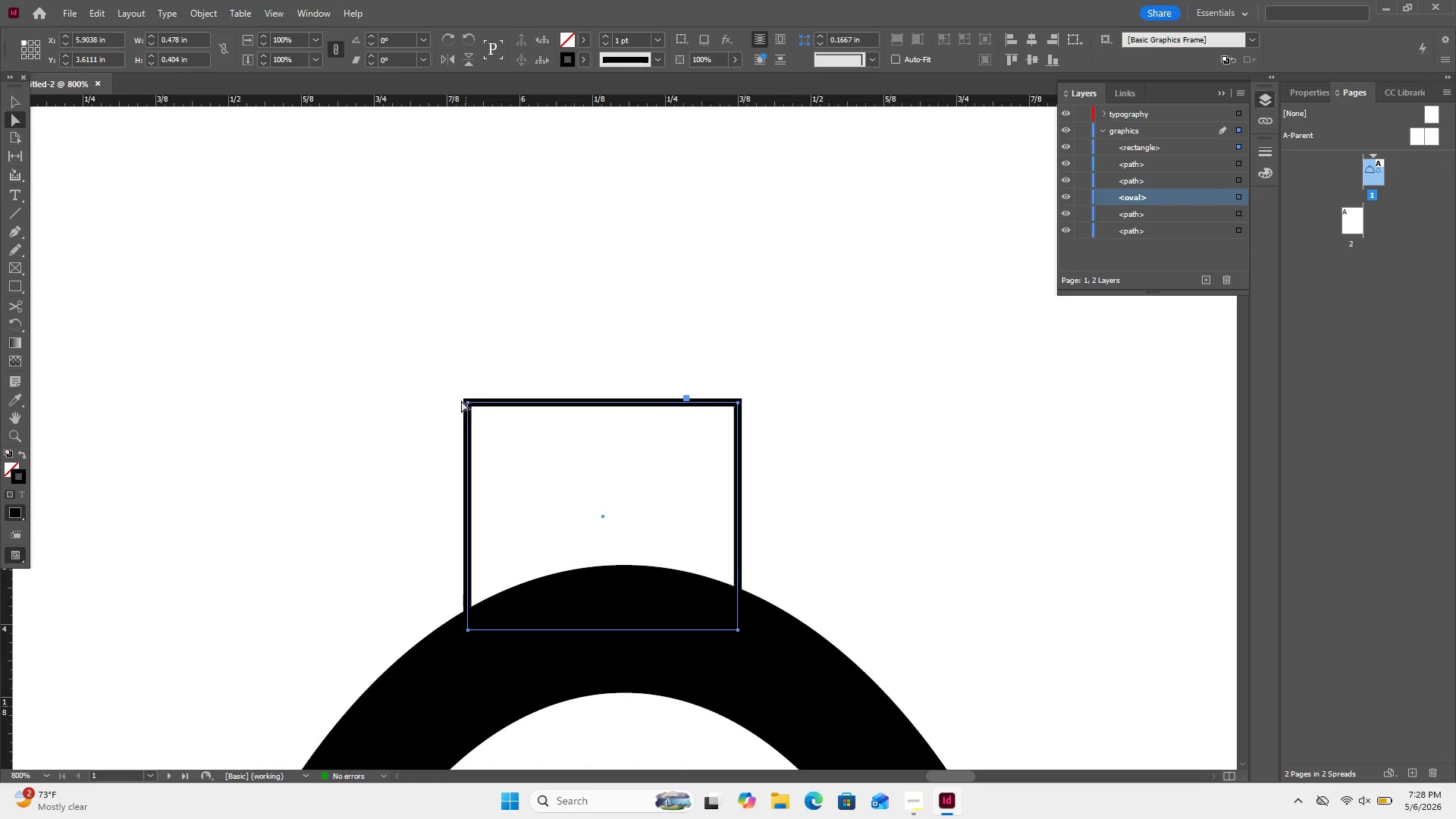 
left_click_drag(start_coordinate=[466, 402], to_coordinate=[456, 400])
 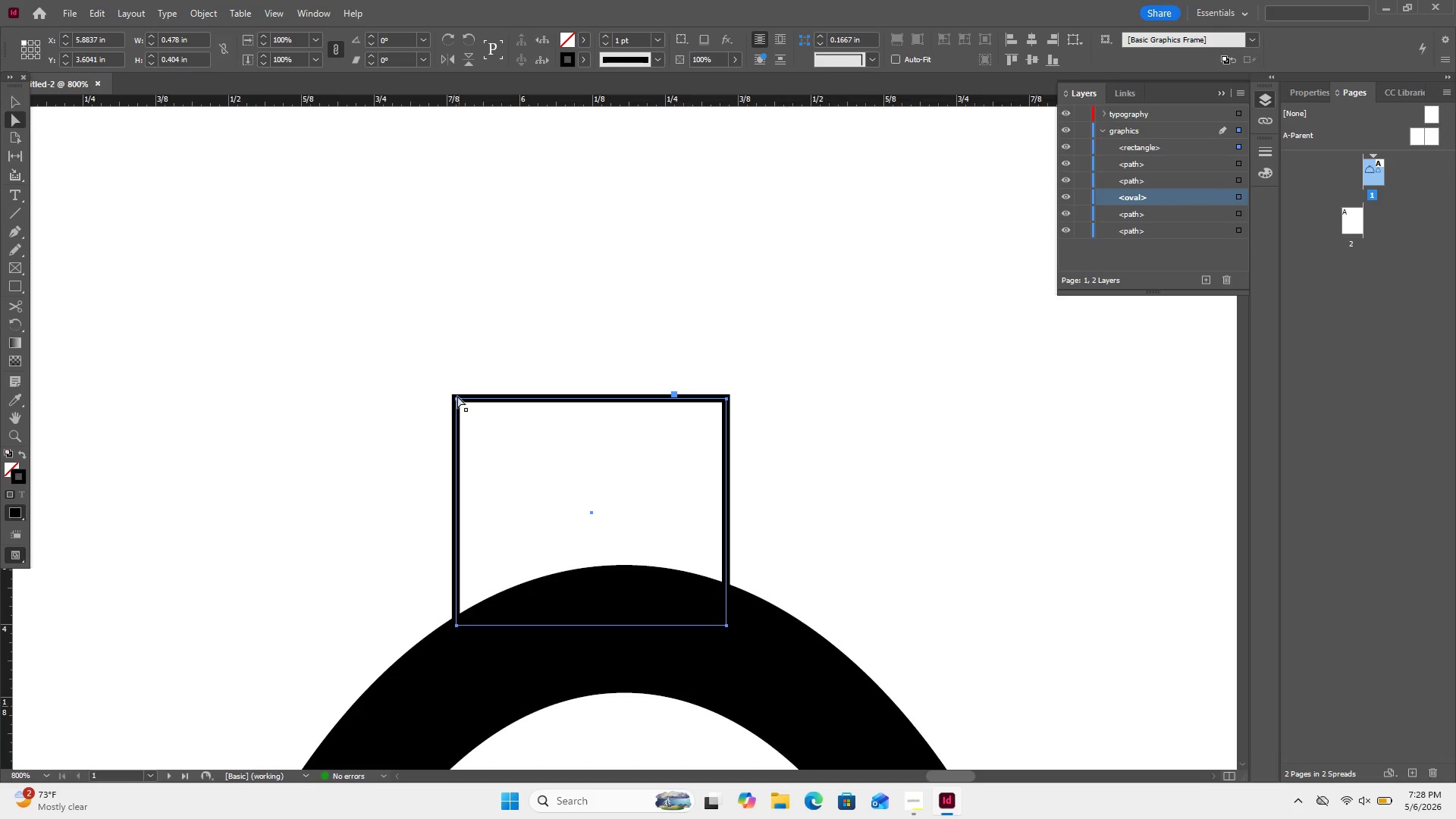 
left_click([457, 396])
 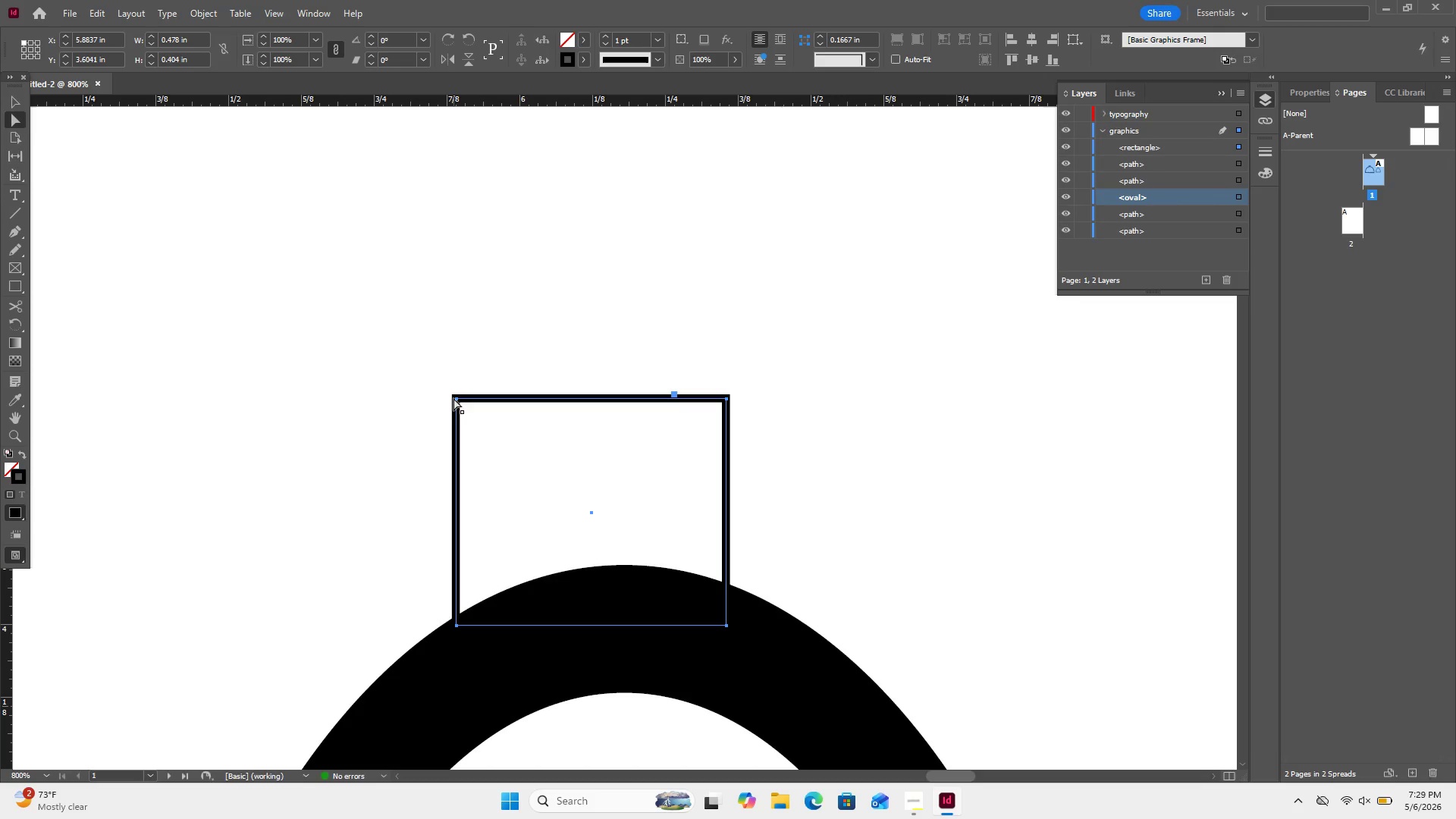 
right_click([453, 398])
 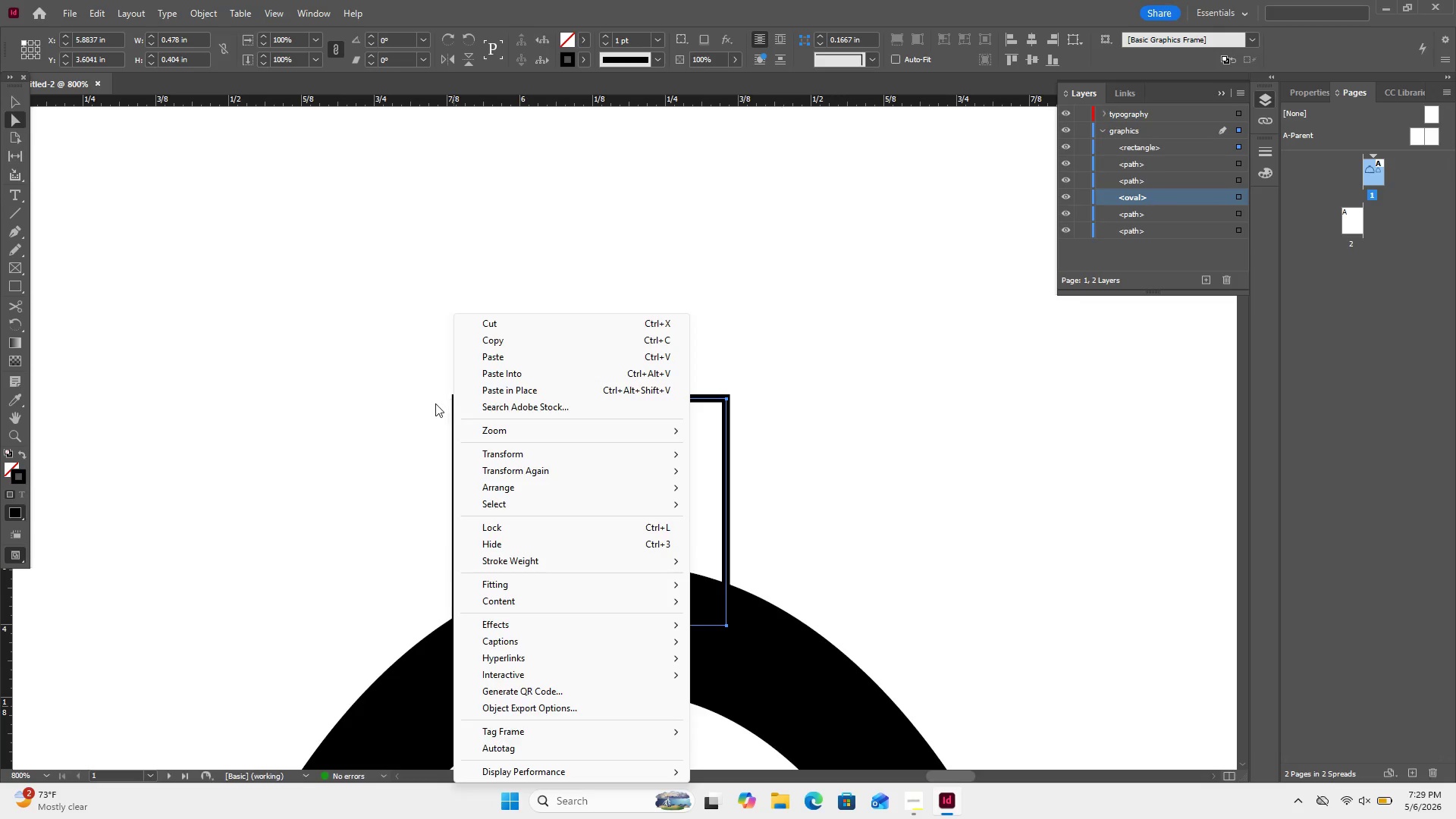 
left_click([435, 403])
 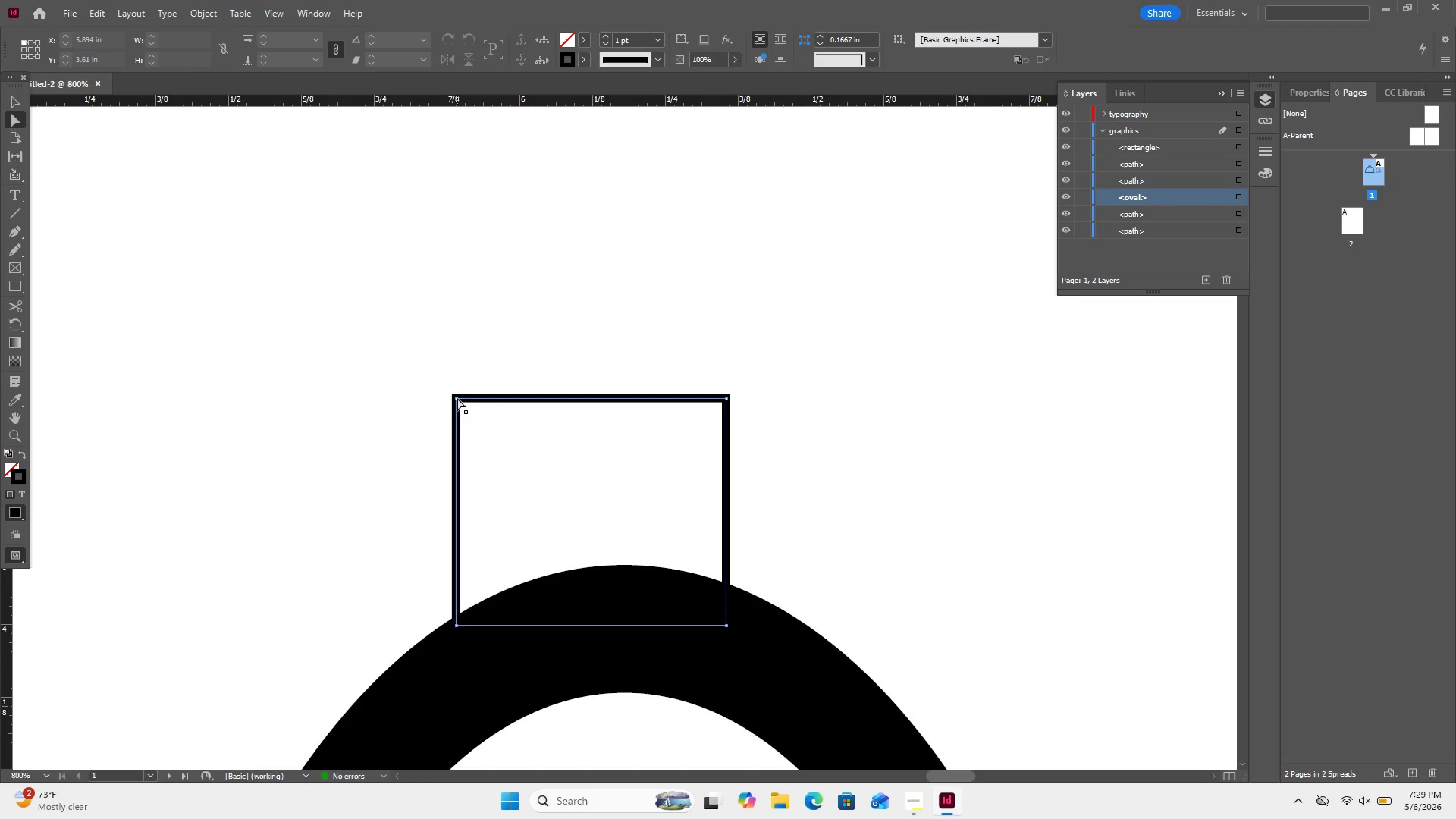 
double_click([457, 398])
 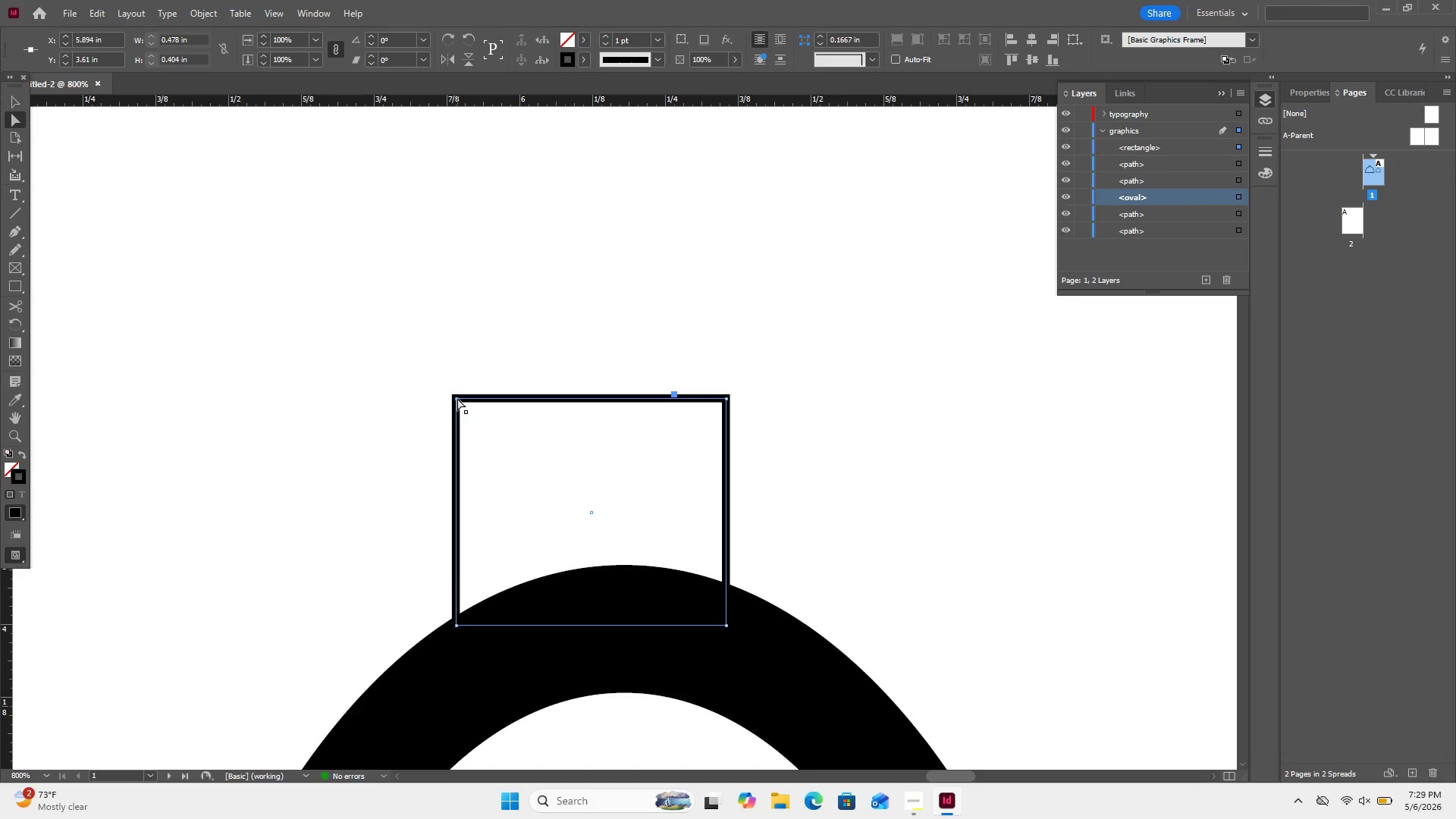 
left_click_drag(start_coordinate=[457, 398], to_coordinate=[451, 399])
 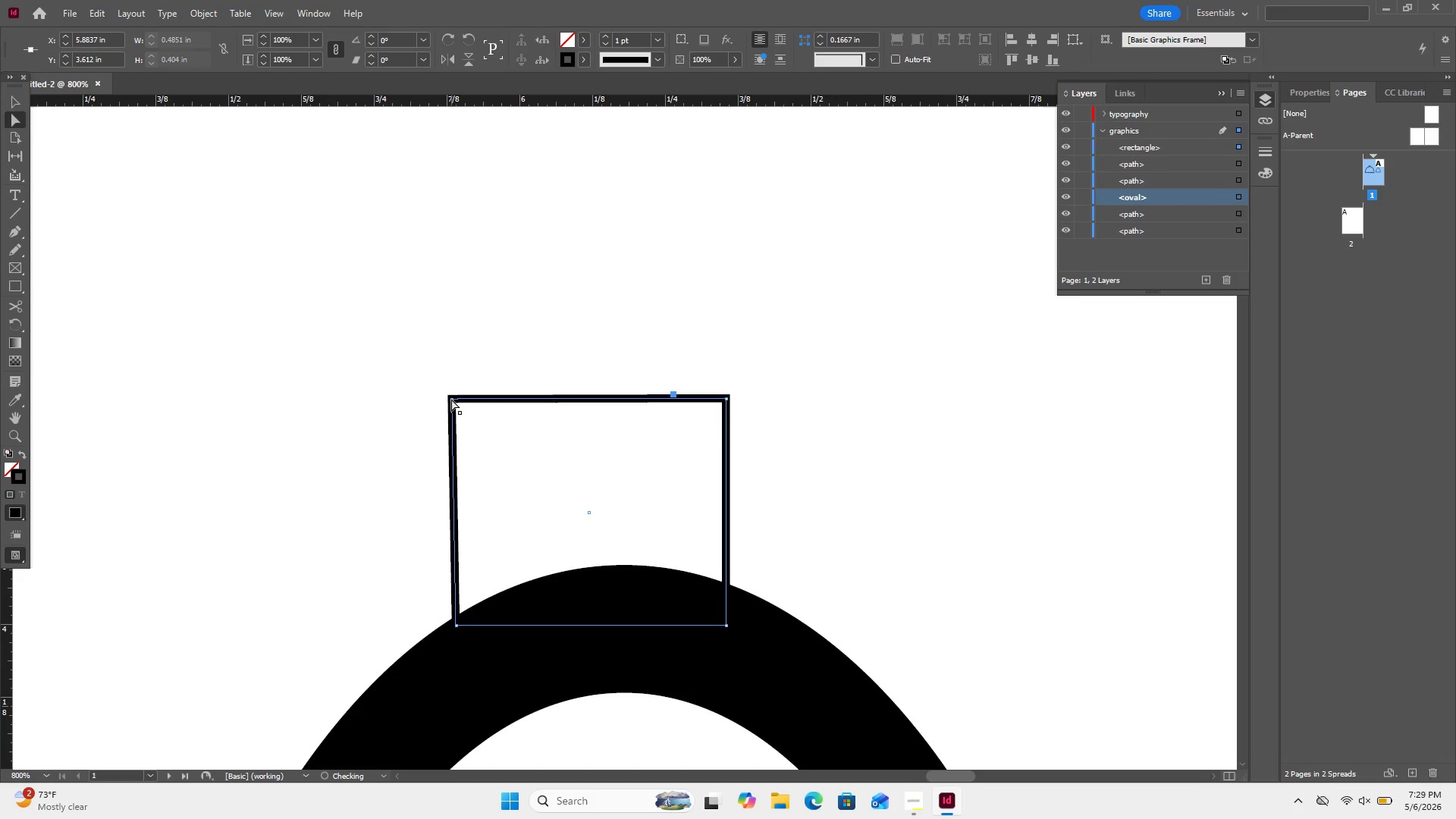 
left_click([451, 399])
 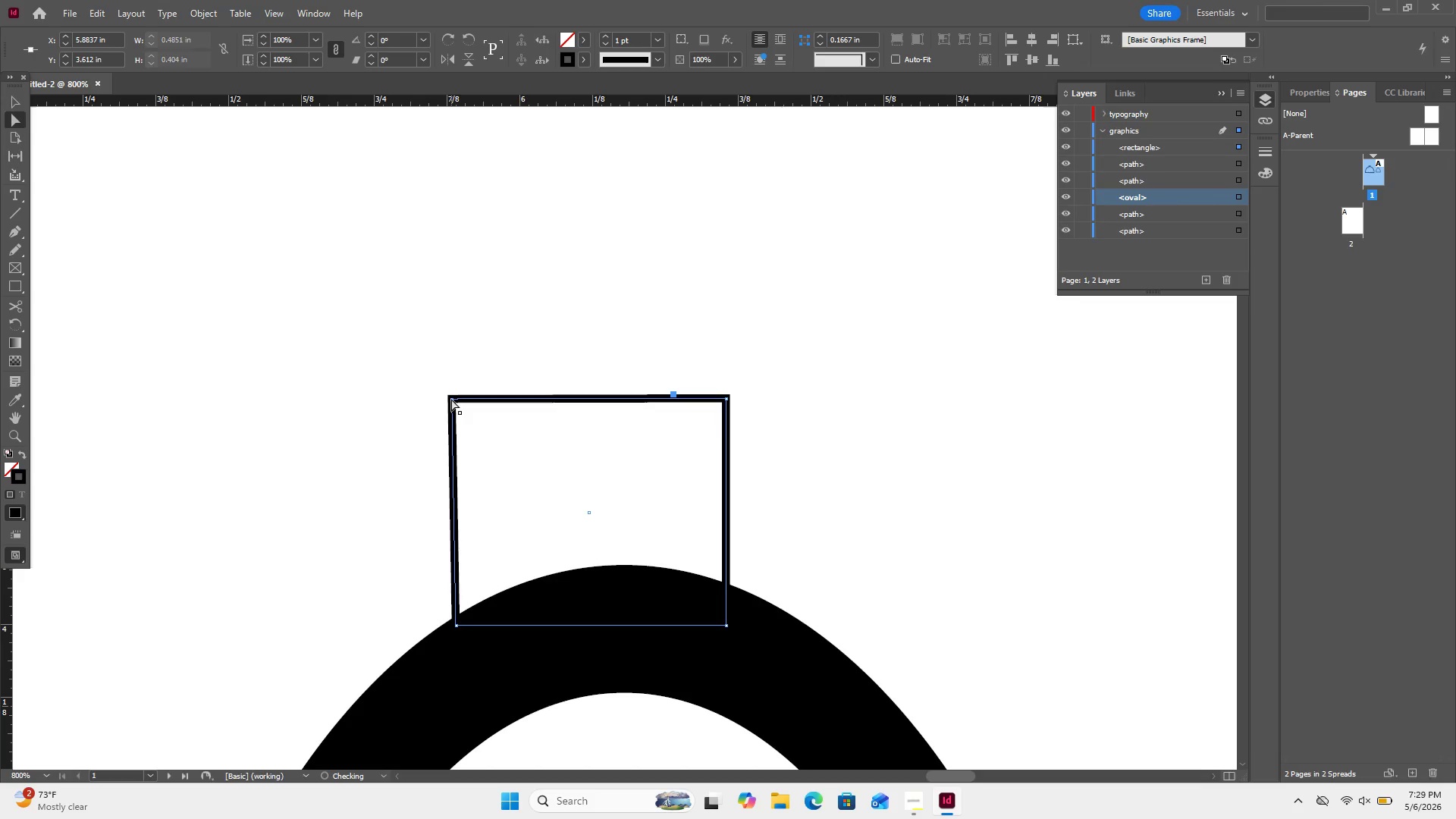 
left_click([451, 399])
 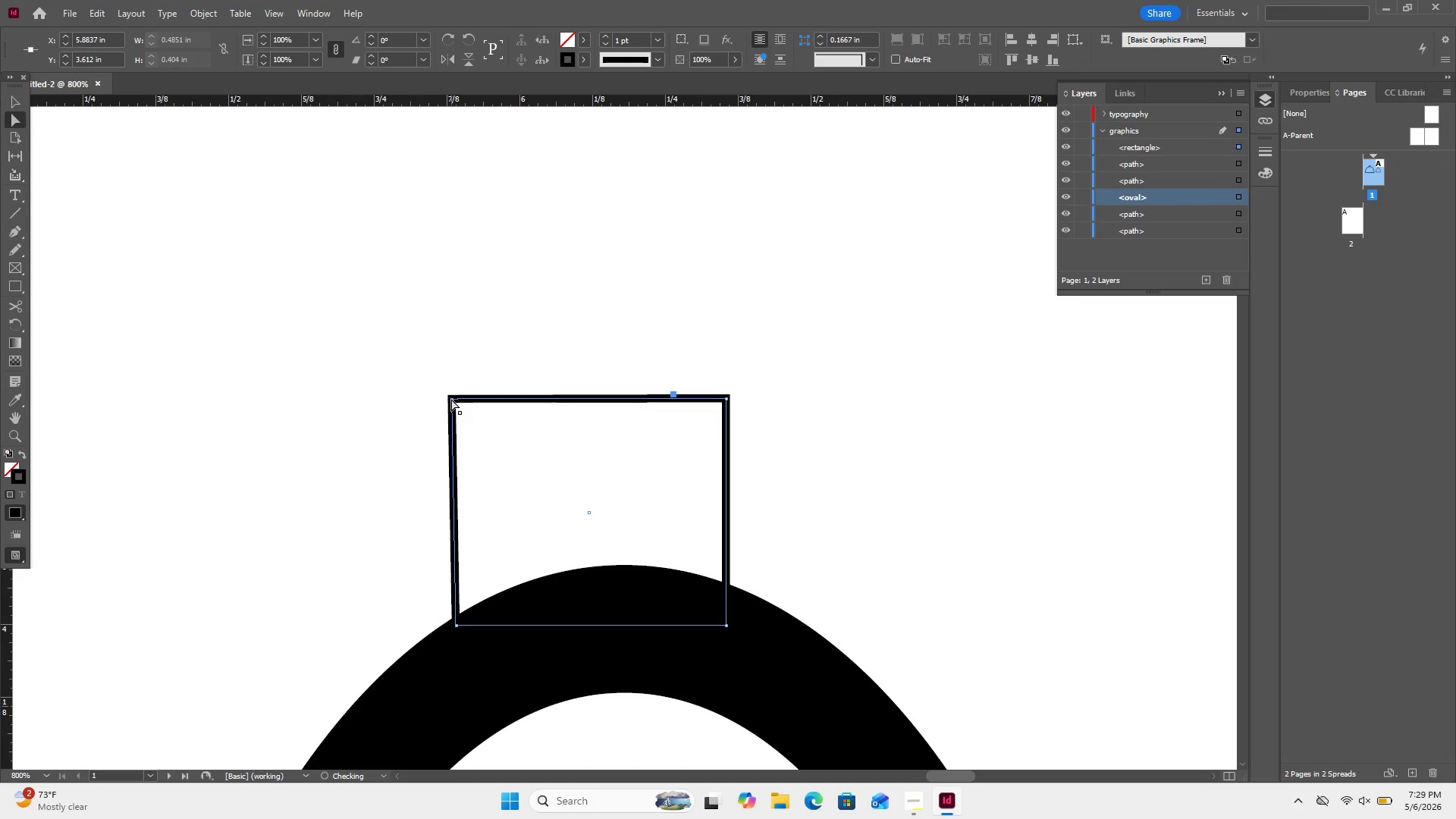 
left_click_drag(start_coordinate=[451, 399], to_coordinate=[406, 367])
 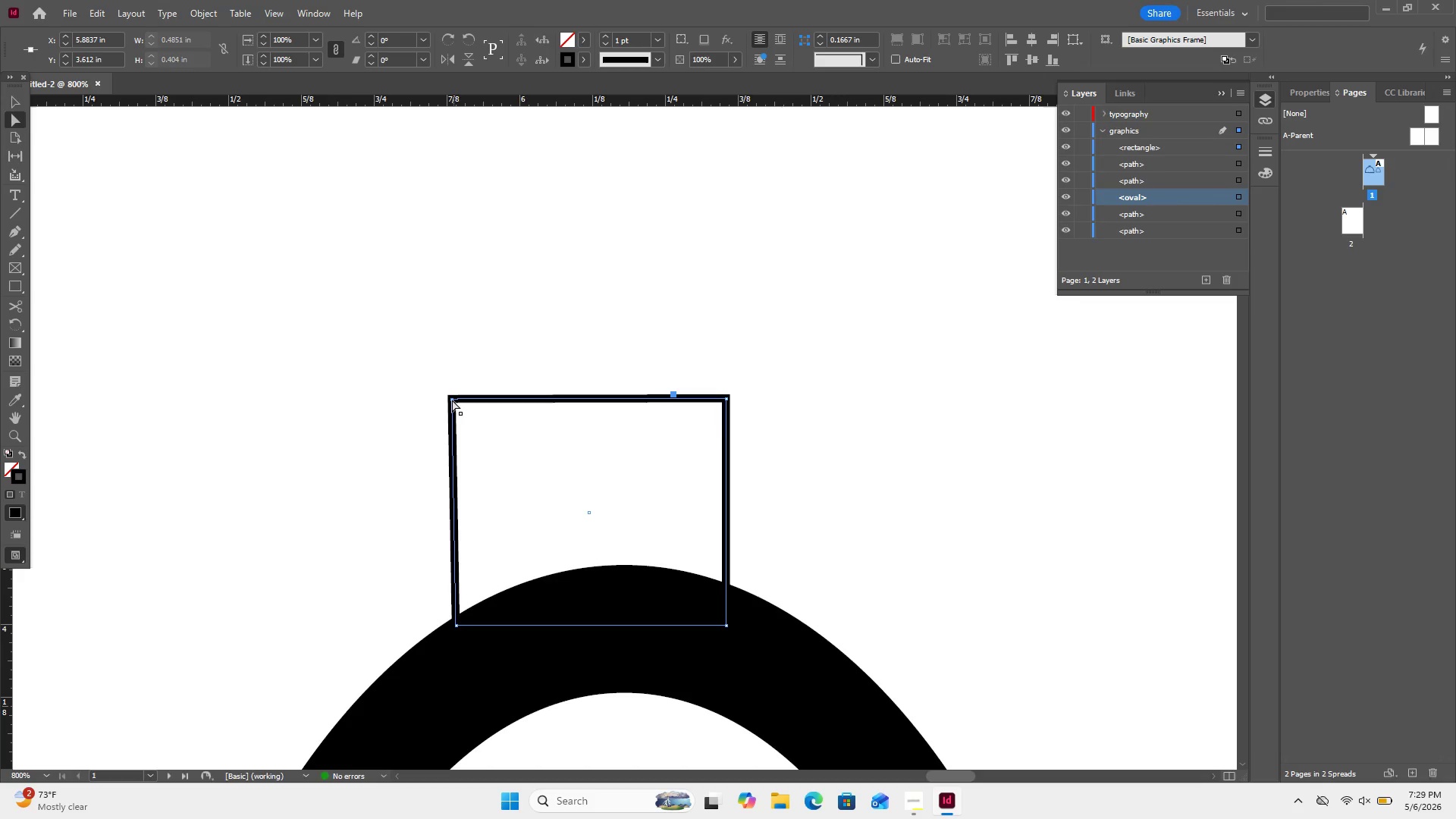 
left_click([452, 400])
 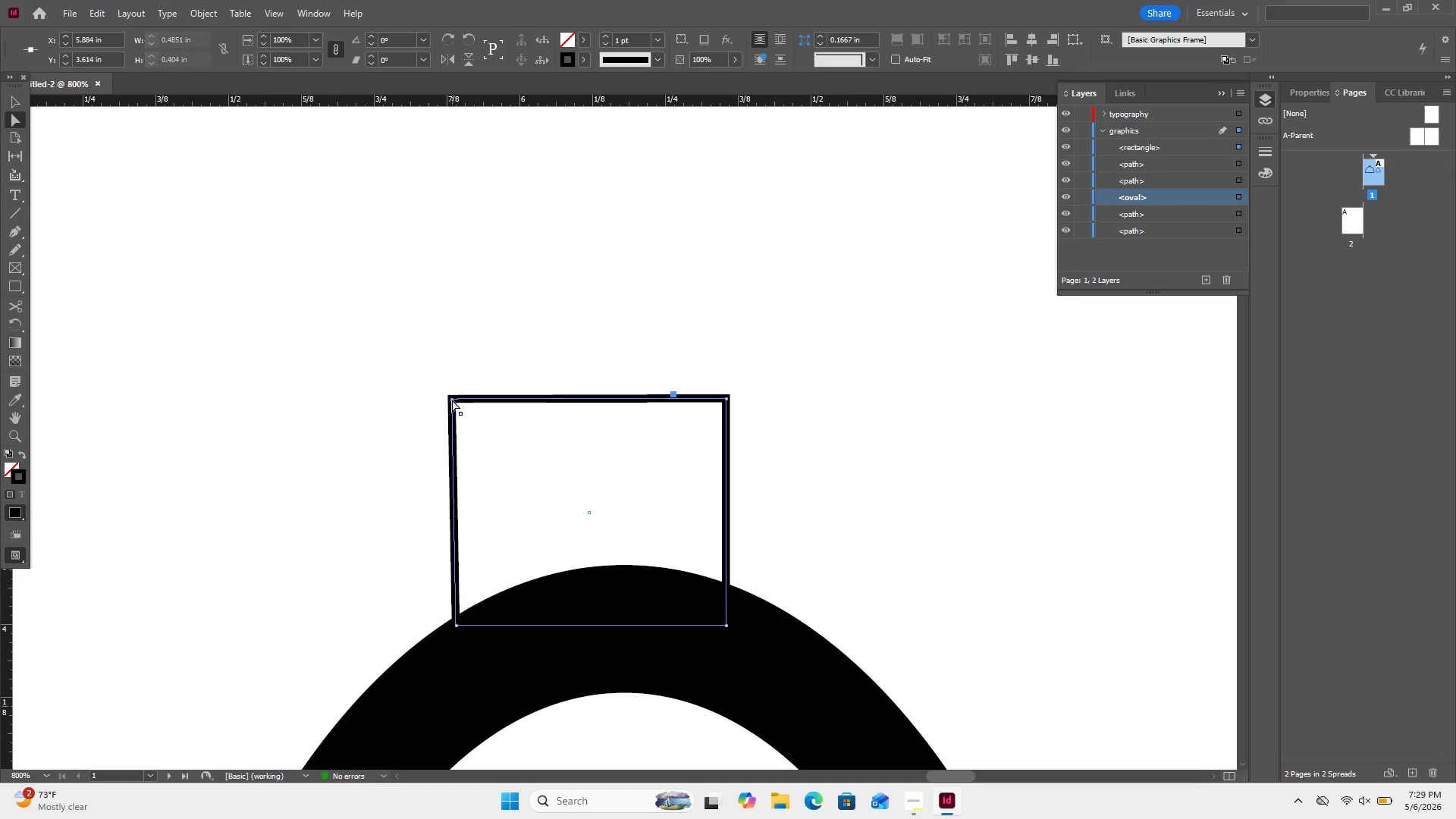 
left_click_drag(start_coordinate=[452, 400], to_coordinate=[432, 384])
 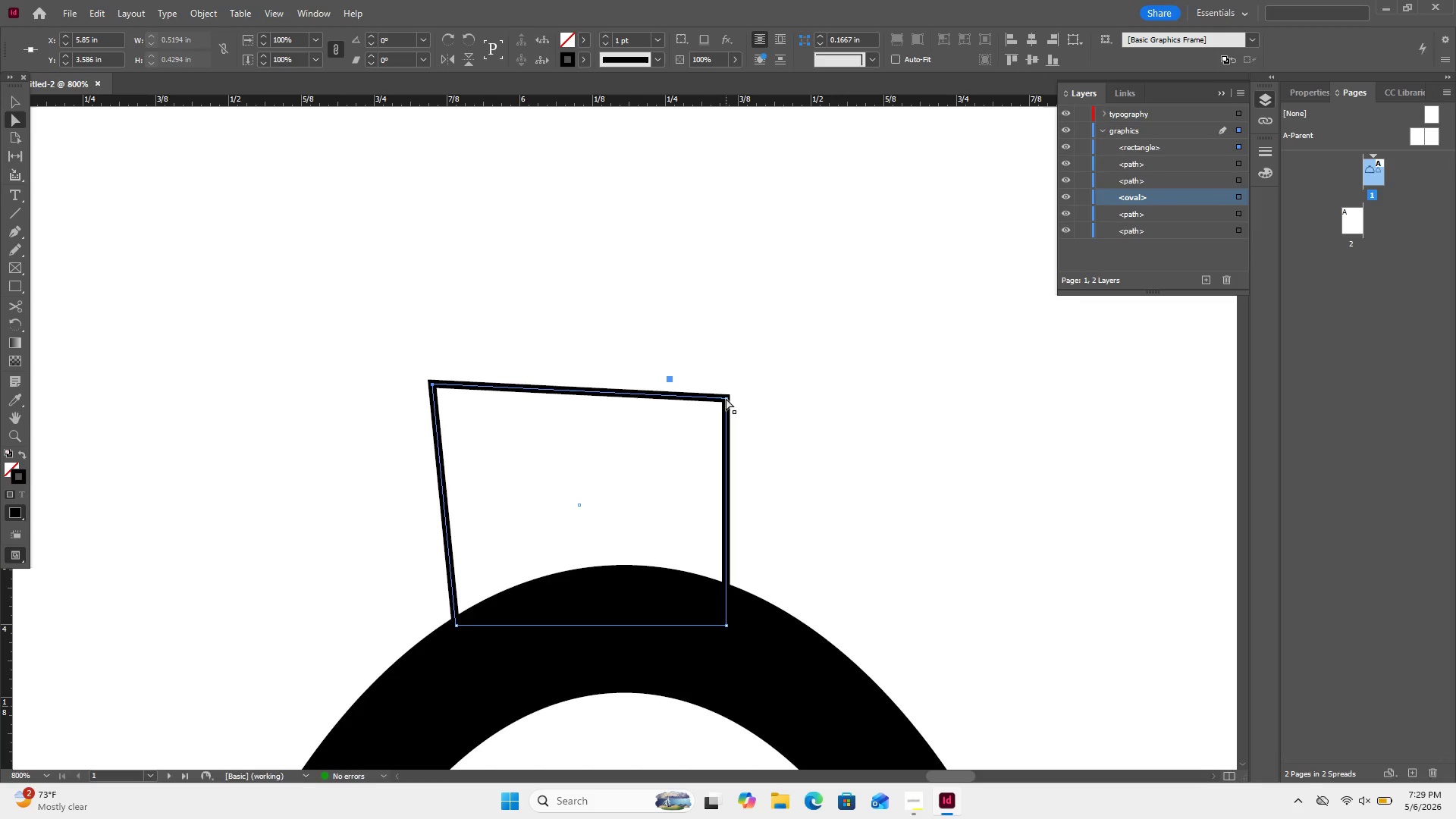 
left_click([726, 398])
 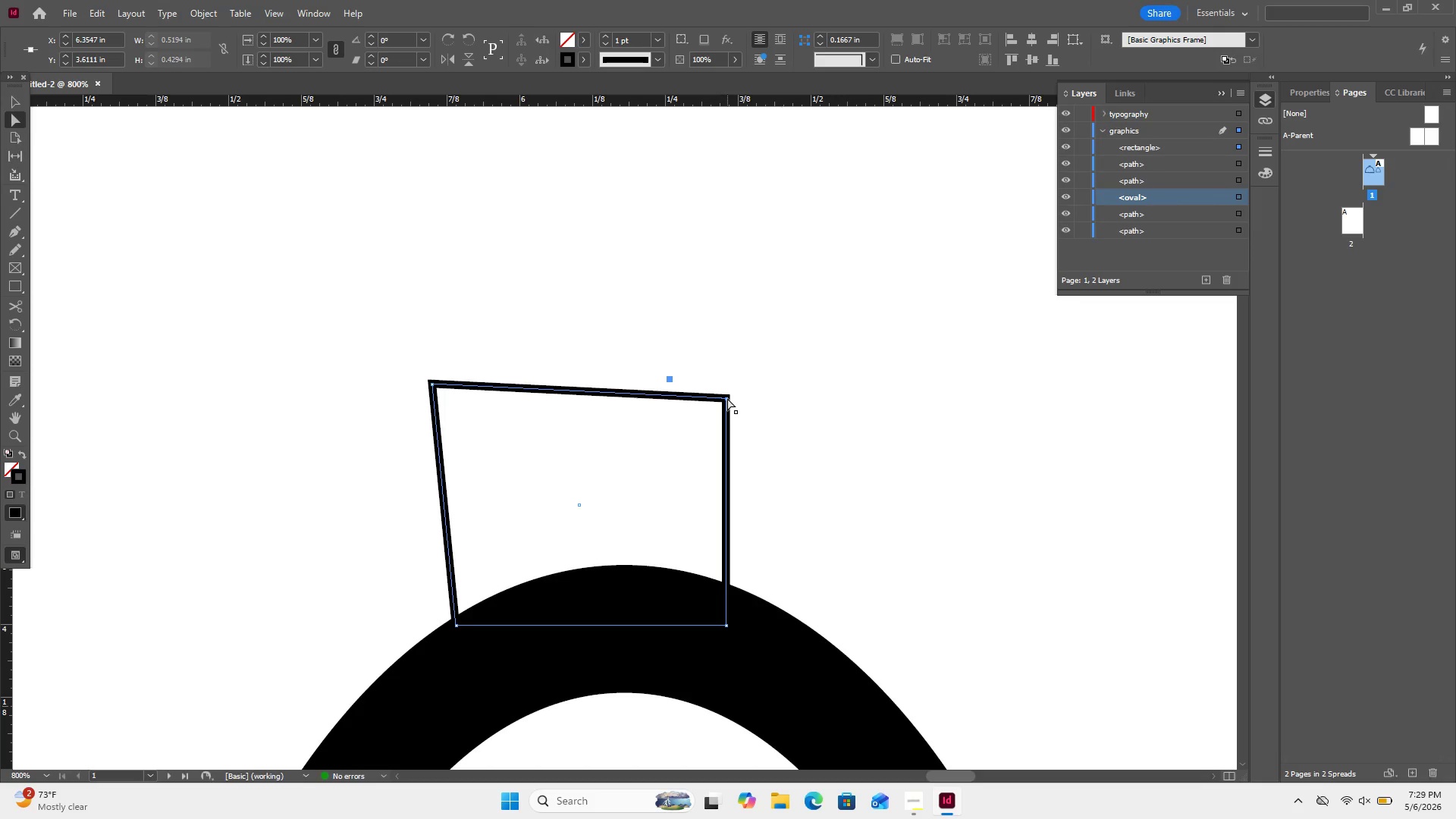 
left_click([727, 398])
 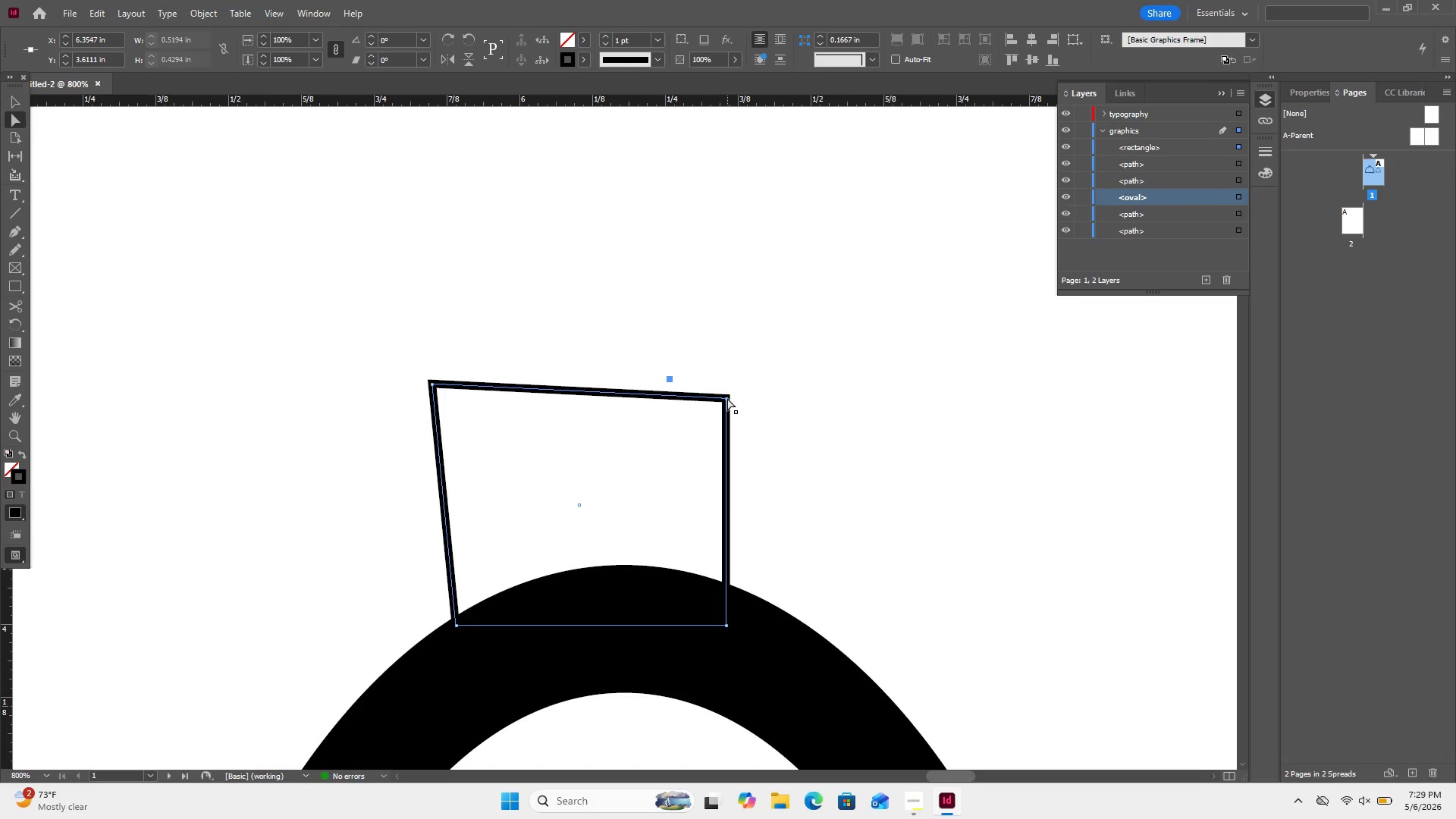 
left_click_drag(start_coordinate=[727, 398], to_coordinate=[738, 384])
 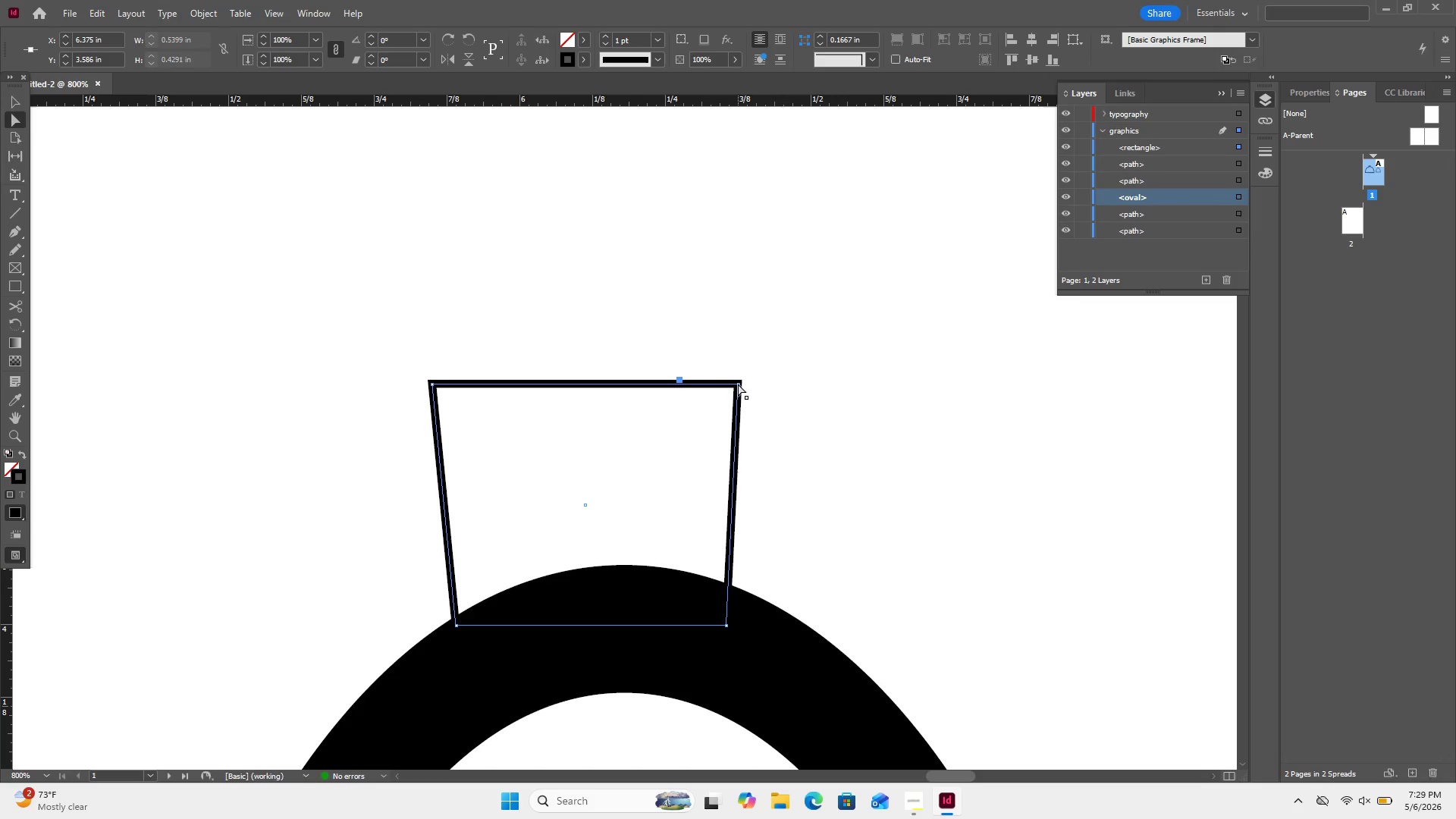 
hold_key(key=ShiftLeft, duration=1.92)
 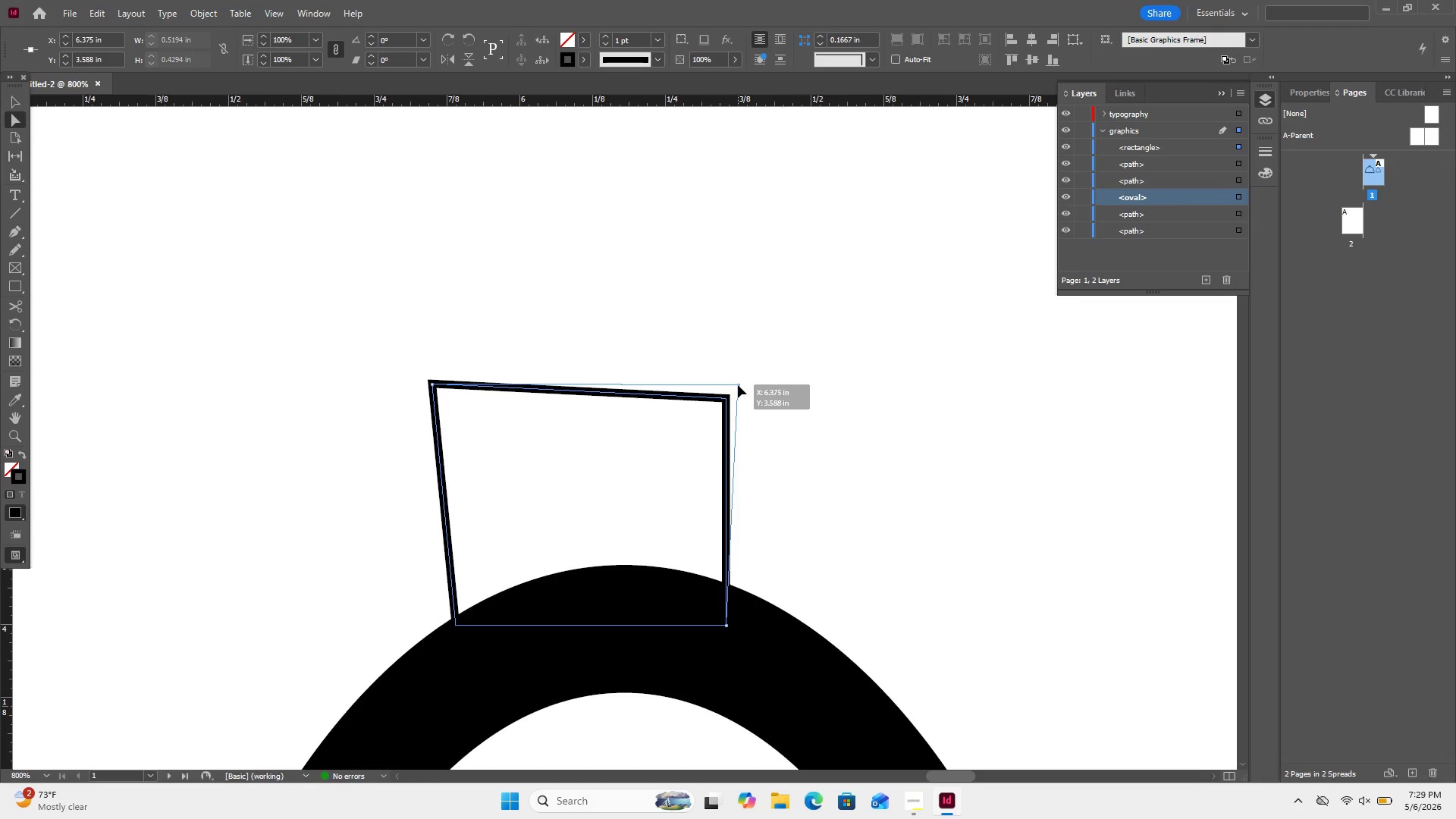 
left_click([729, 626])
 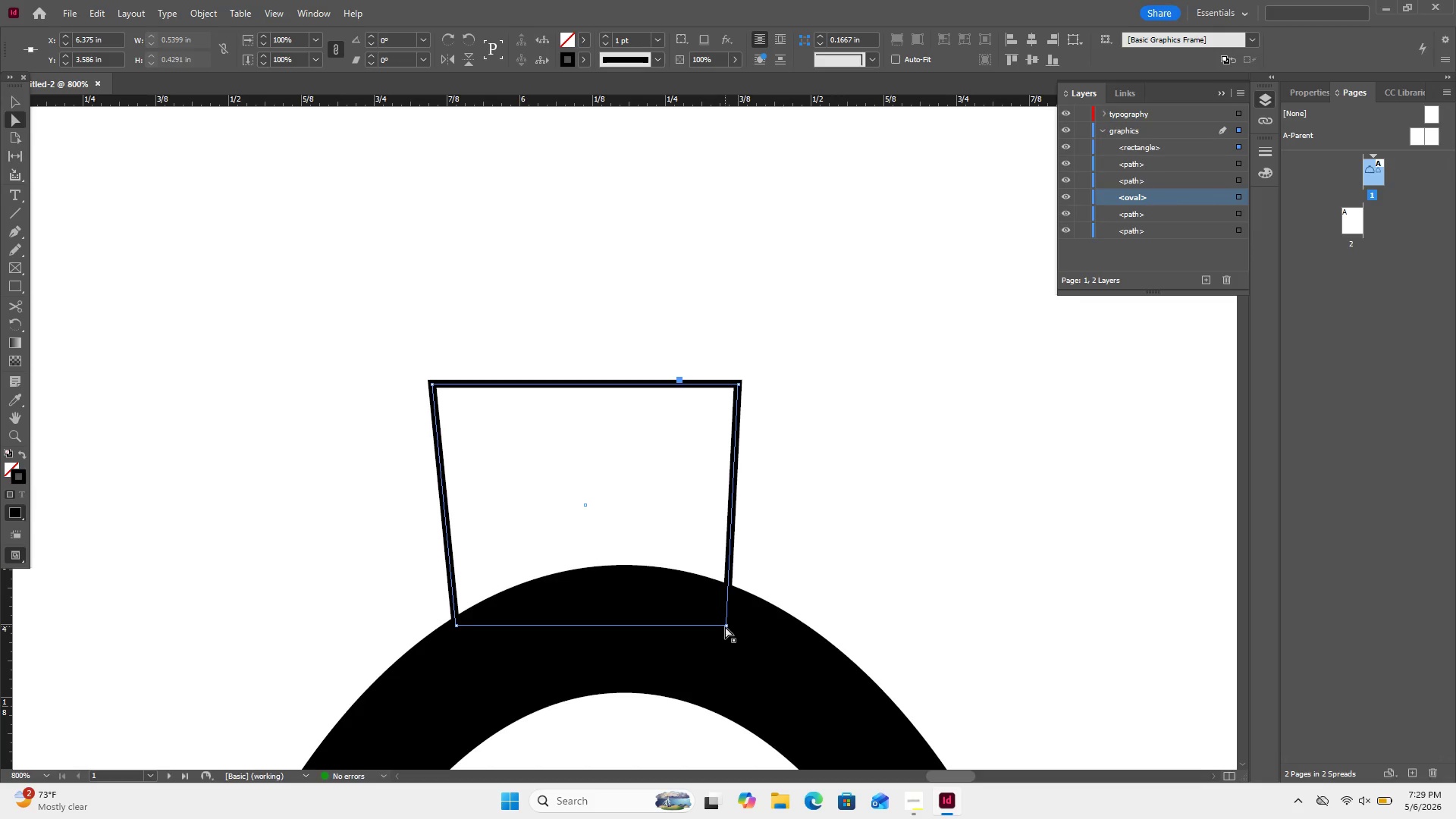 
left_click_drag(start_coordinate=[725, 626], to_coordinate=[674, 625])
 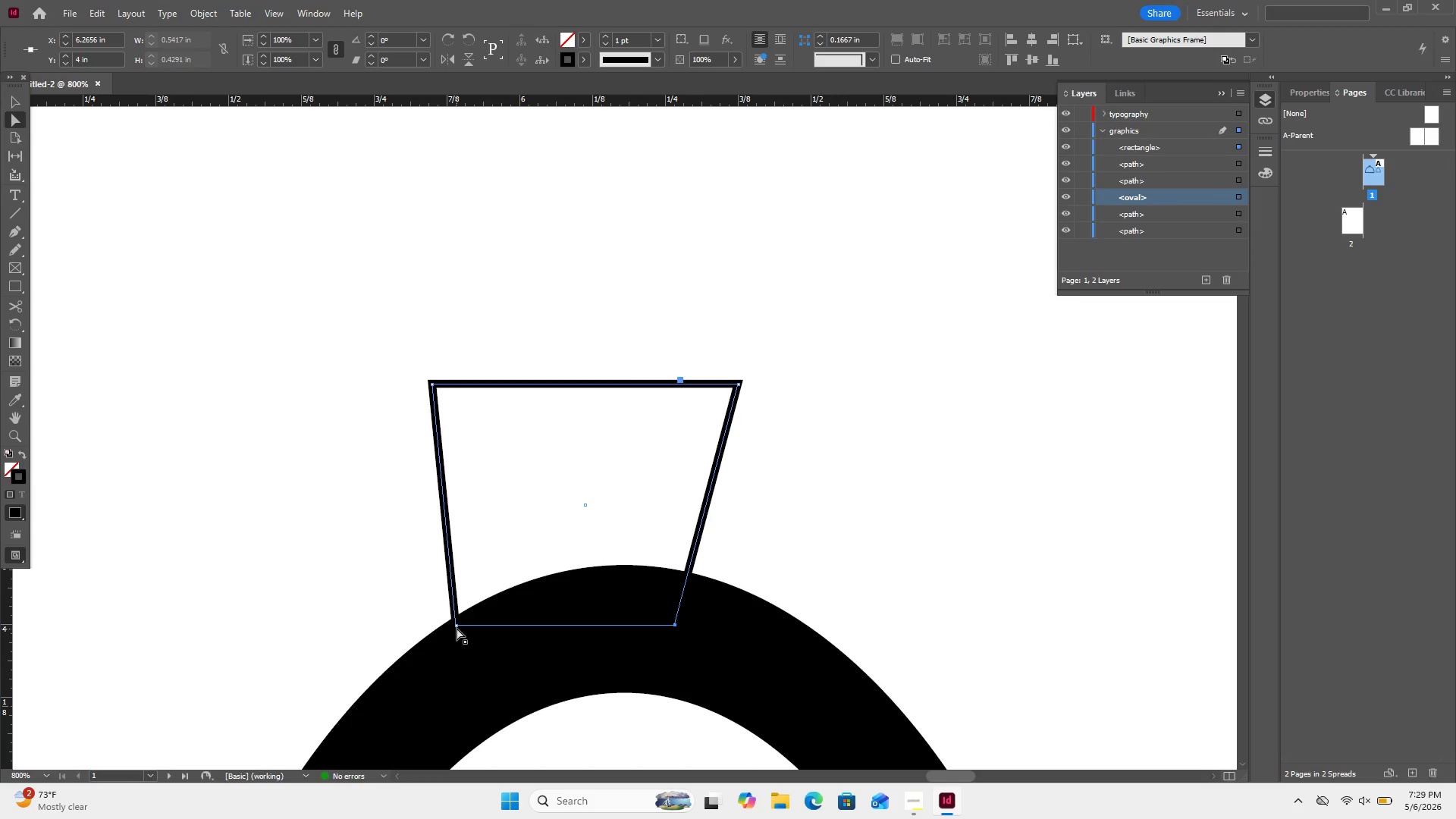 
left_click([457, 627])
 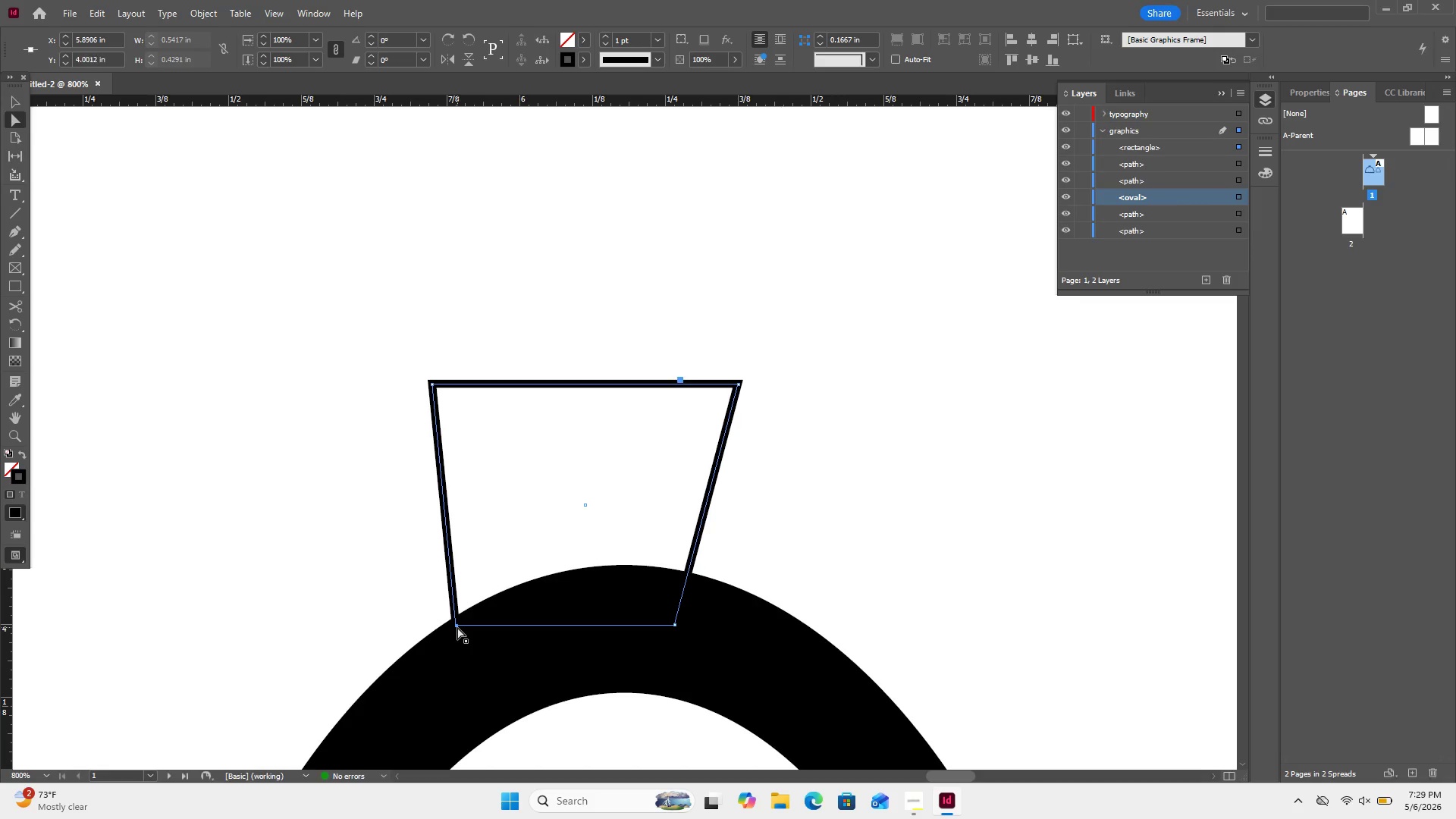 
left_click_drag(start_coordinate=[457, 627], to_coordinate=[515, 625])
 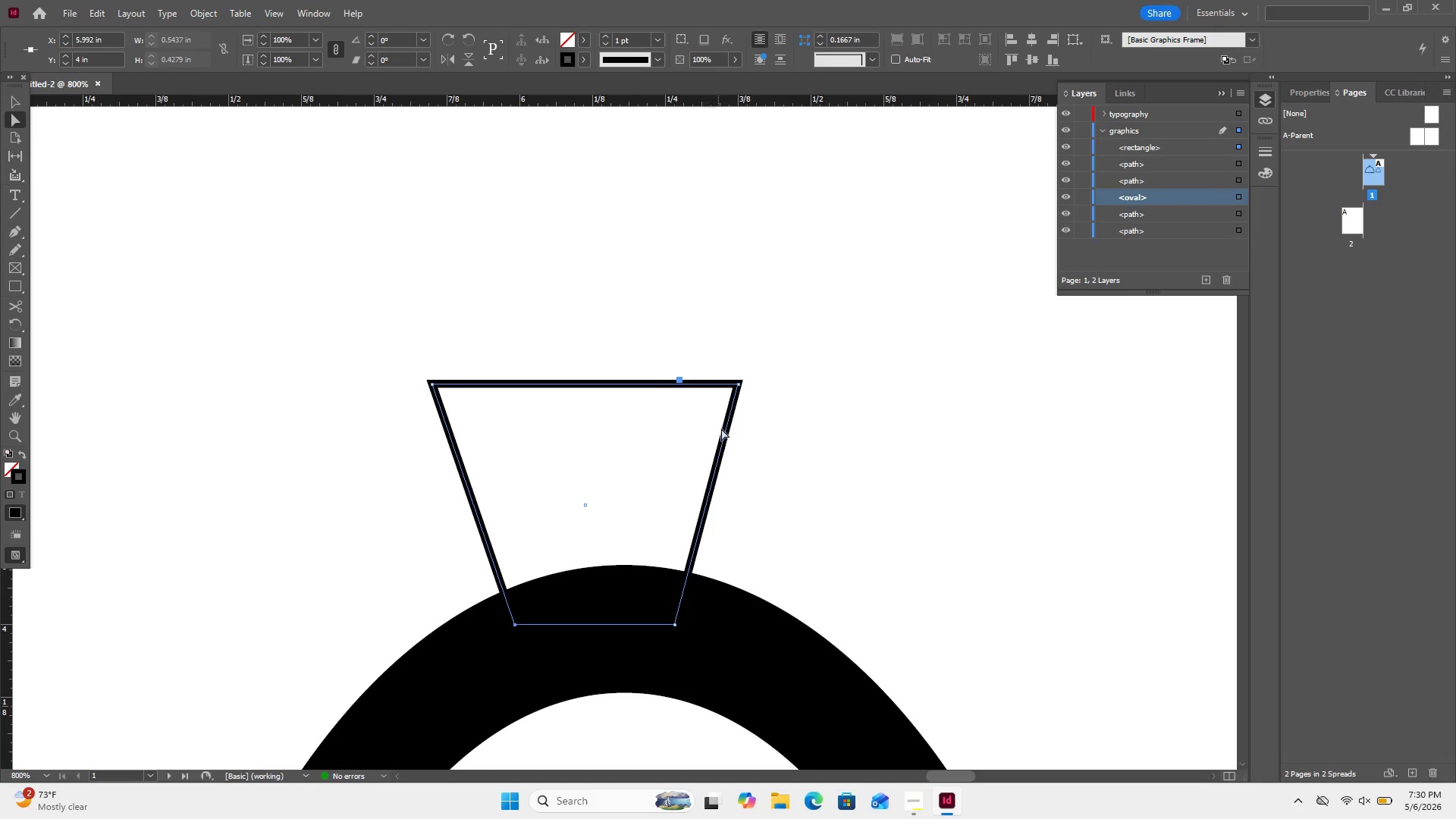 
wait(10.39)
 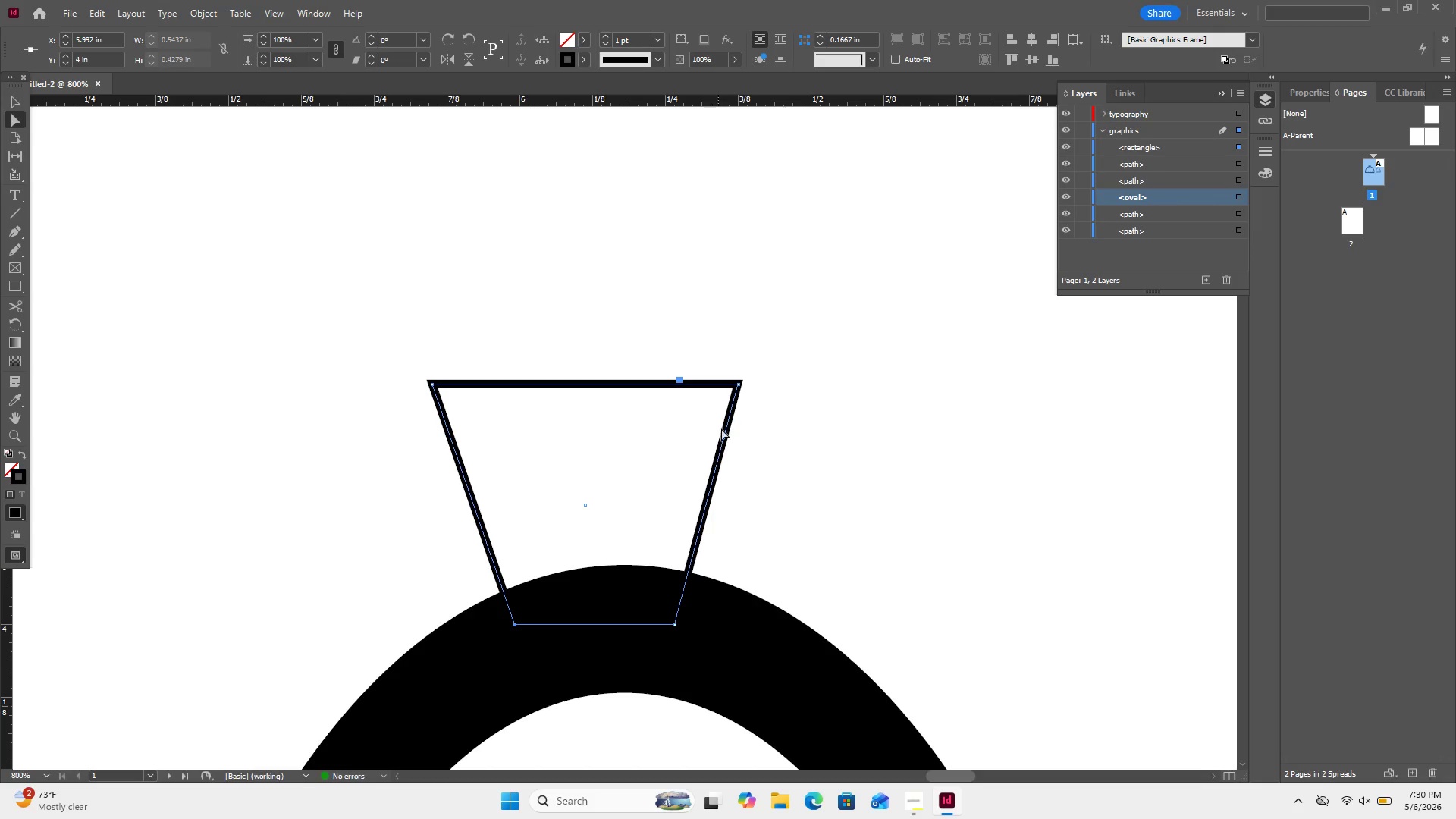 
left_click([434, 383])
 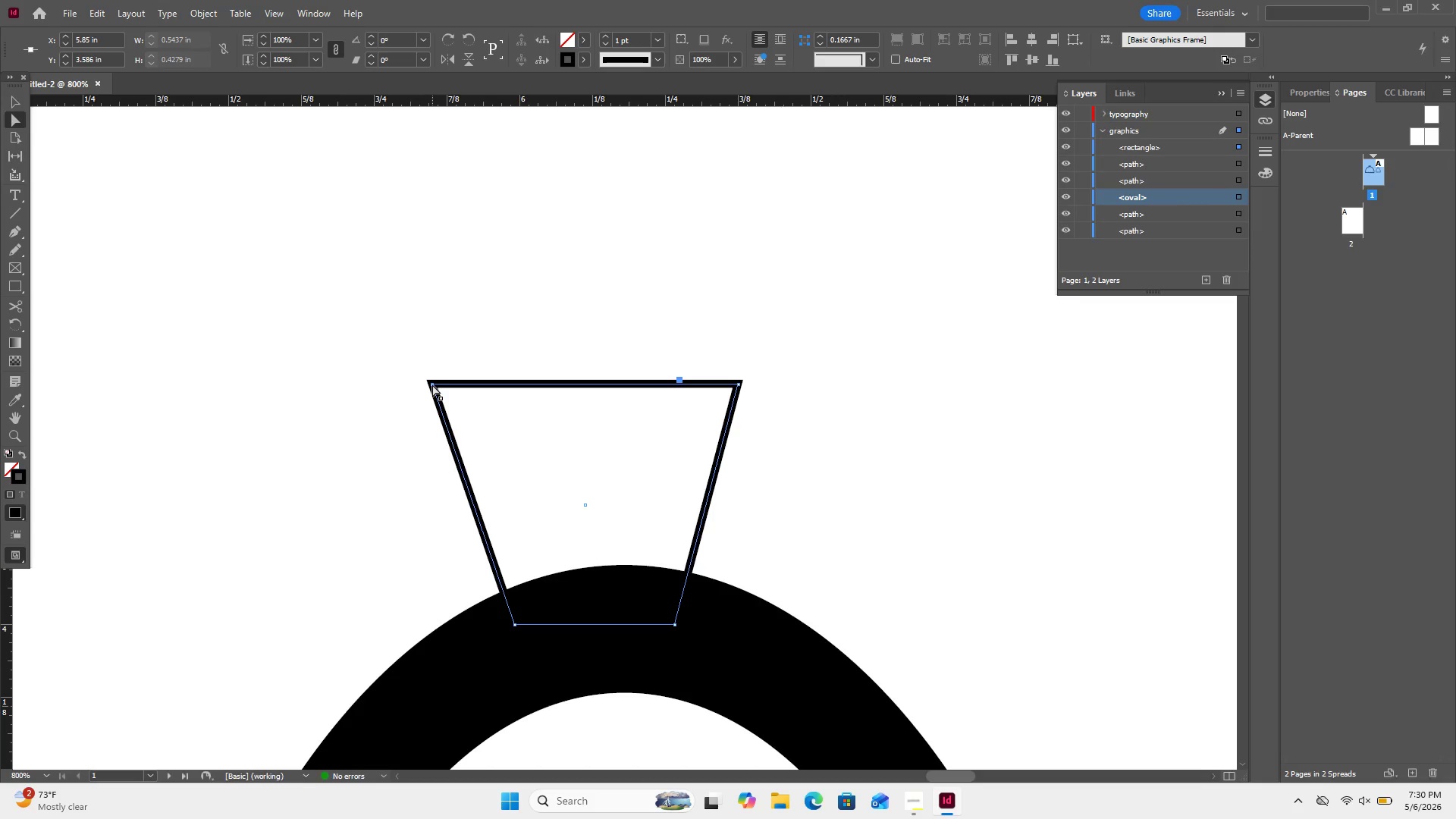 
left_click_drag(start_coordinate=[432, 384], to_coordinate=[444, 384])
 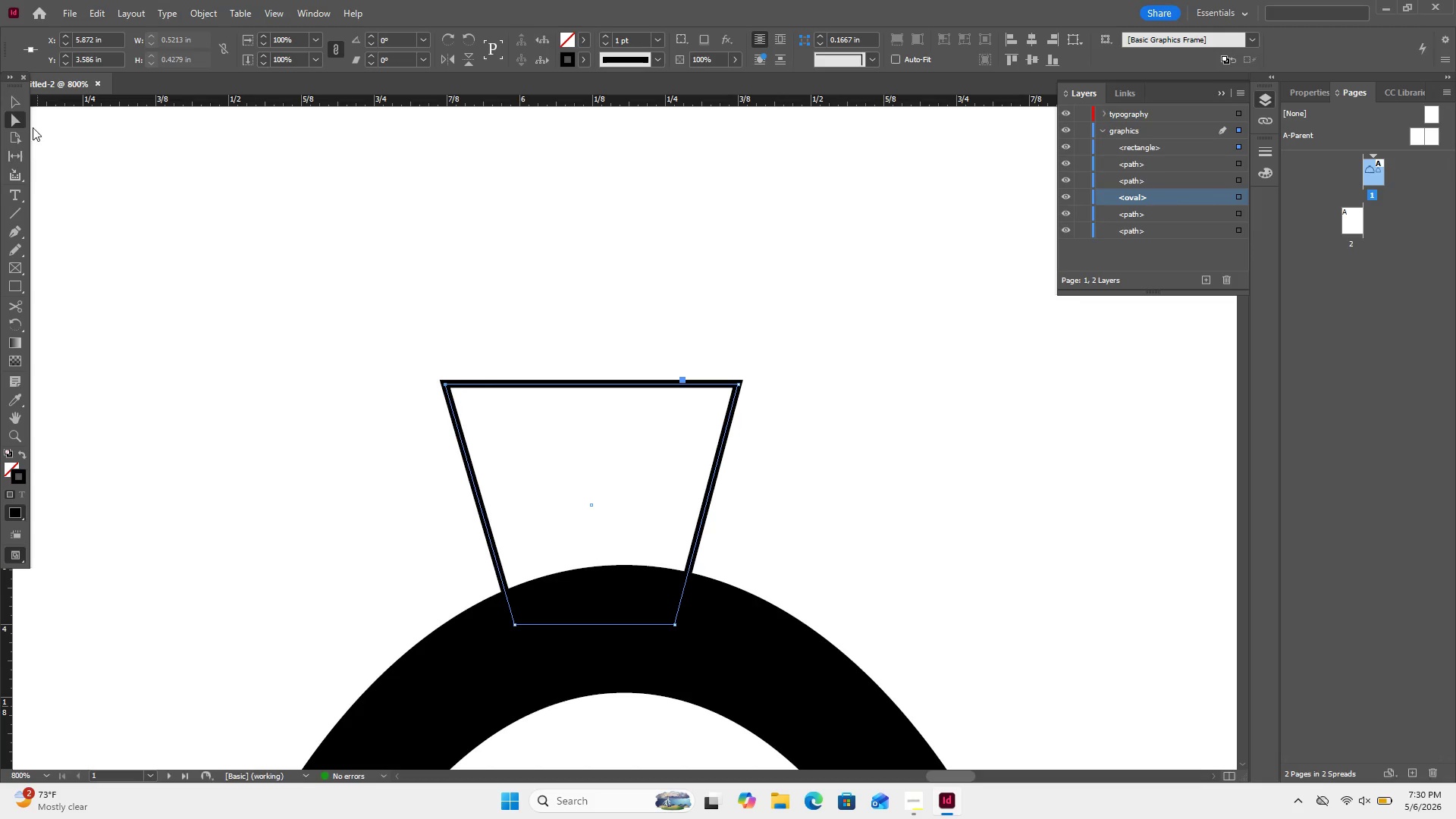 
left_click([11, 99])
 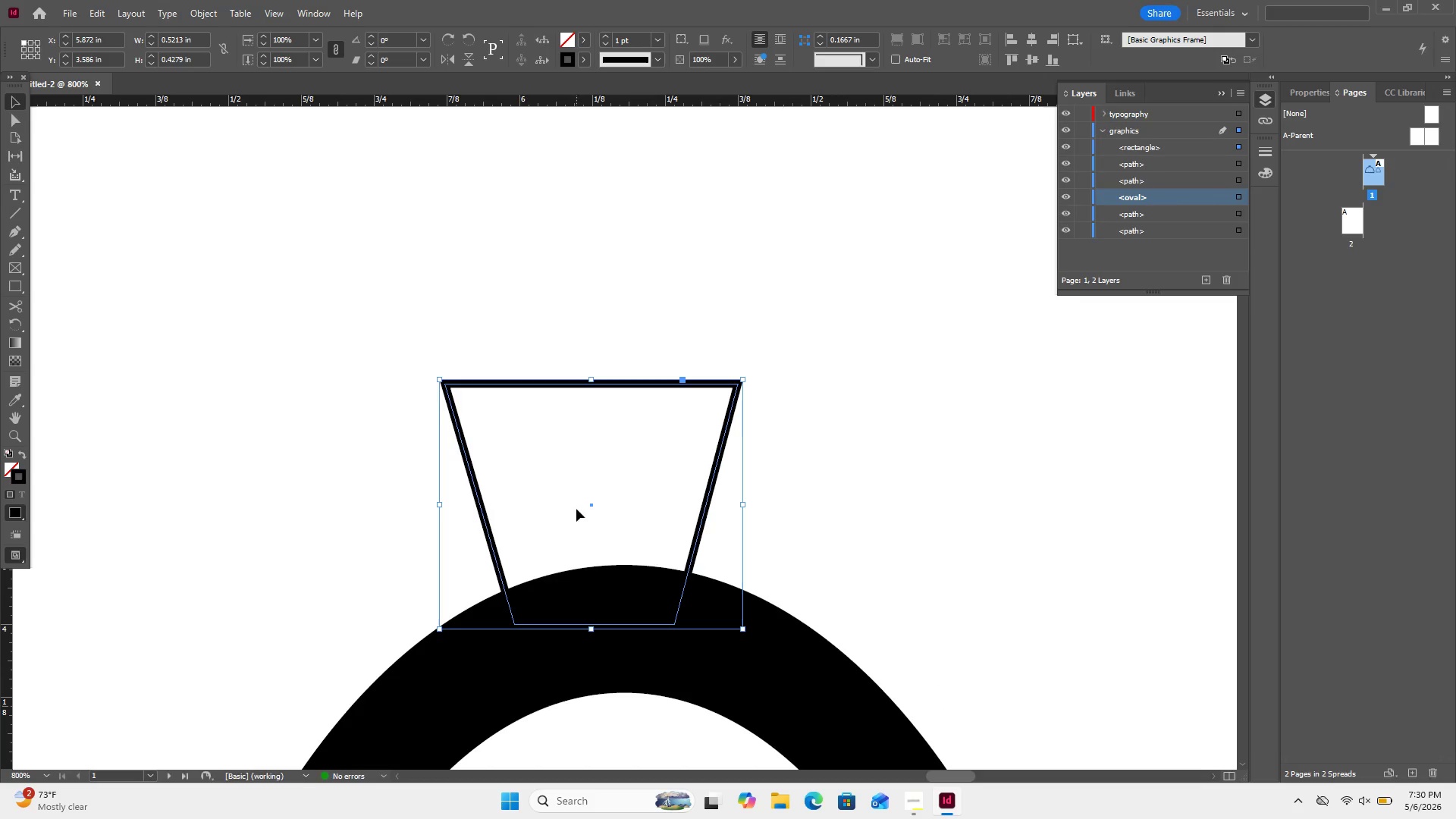 
left_click_drag(start_coordinate=[588, 506], to_coordinate=[620, 526])
 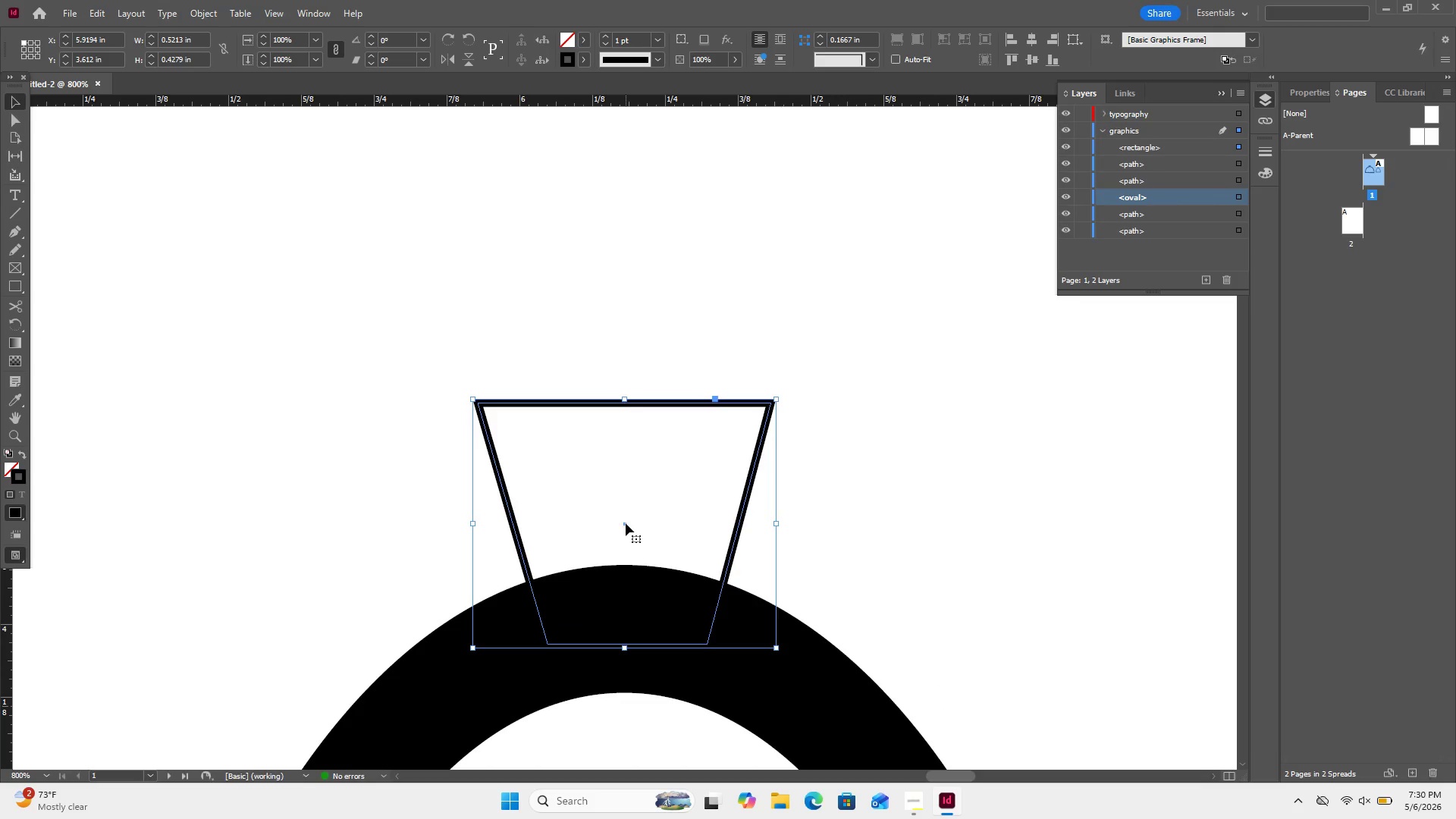 
left_click_drag(start_coordinate=[626, 523], to_coordinate=[629, 522])
 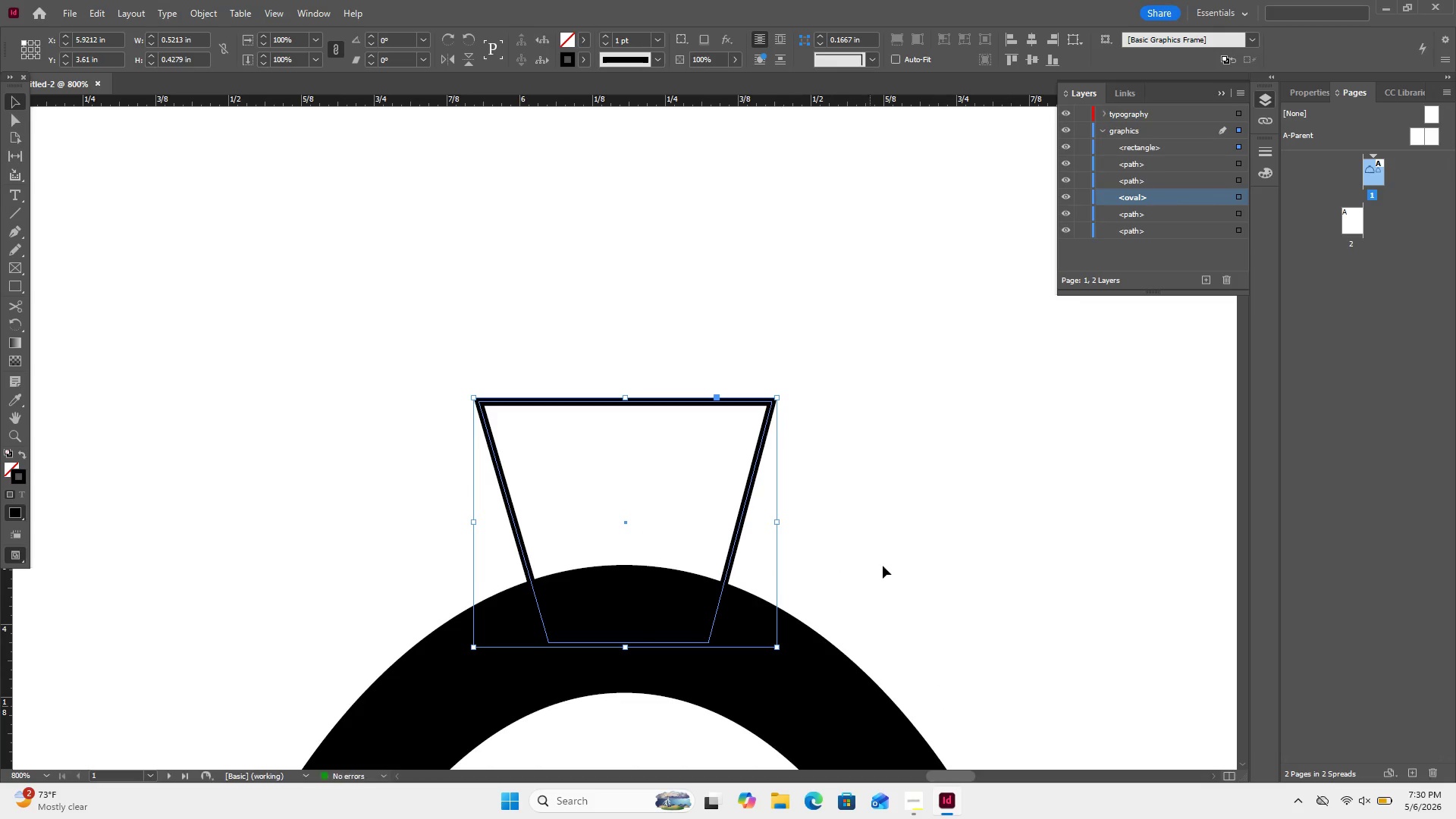 
left_click([883, 566])
 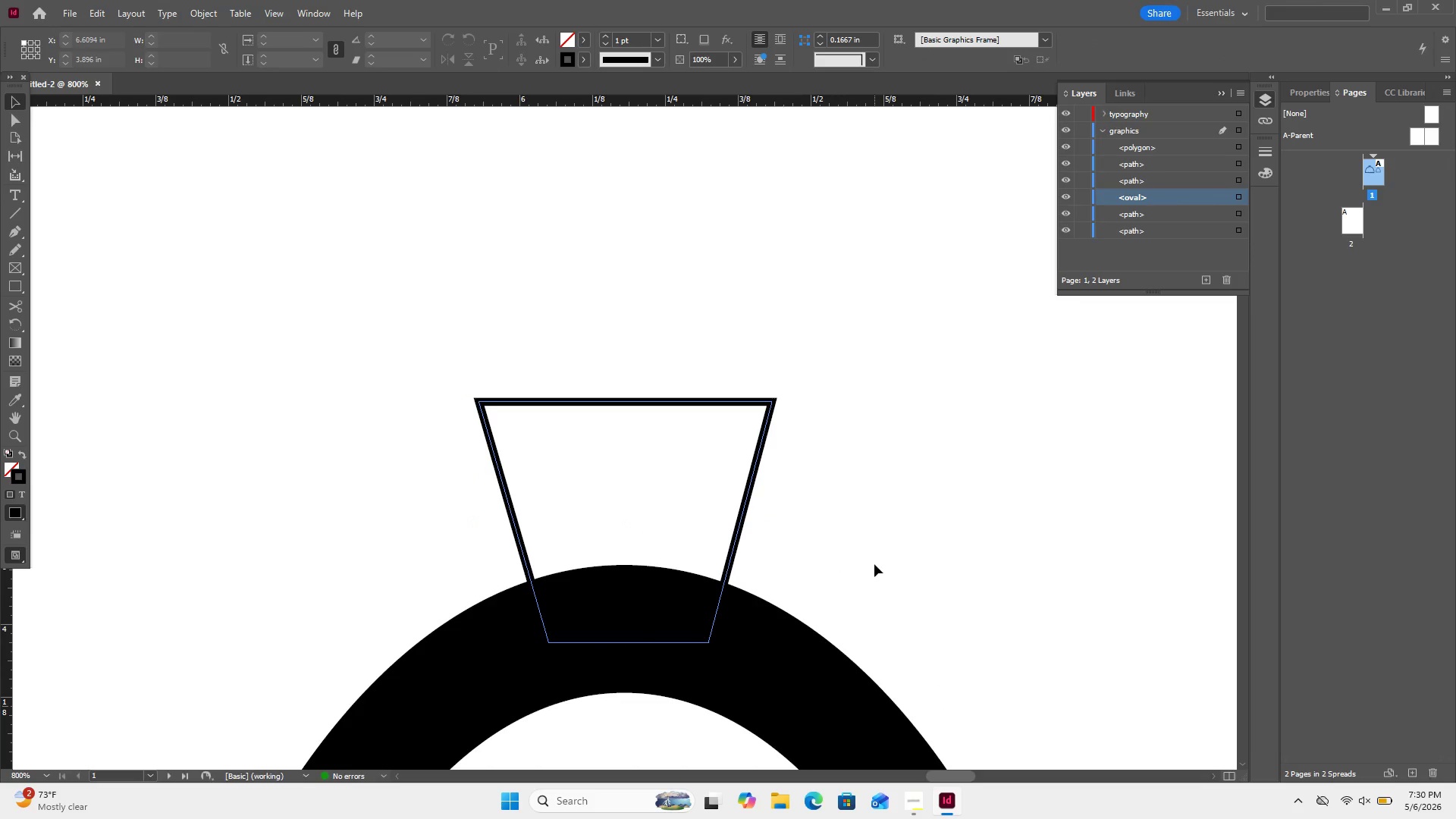 
key(Control+Minus)
 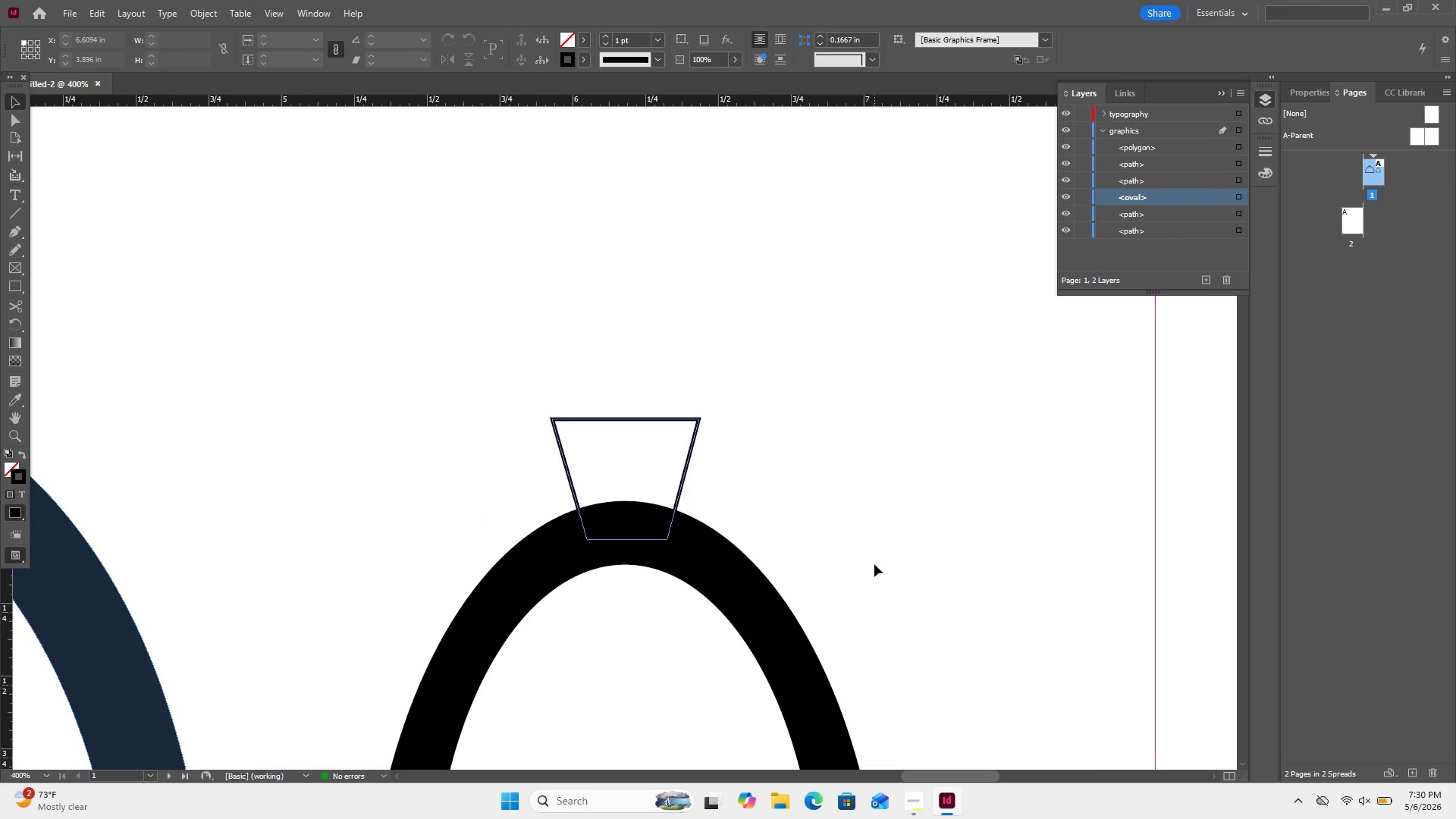 
key(Control+Minus)
 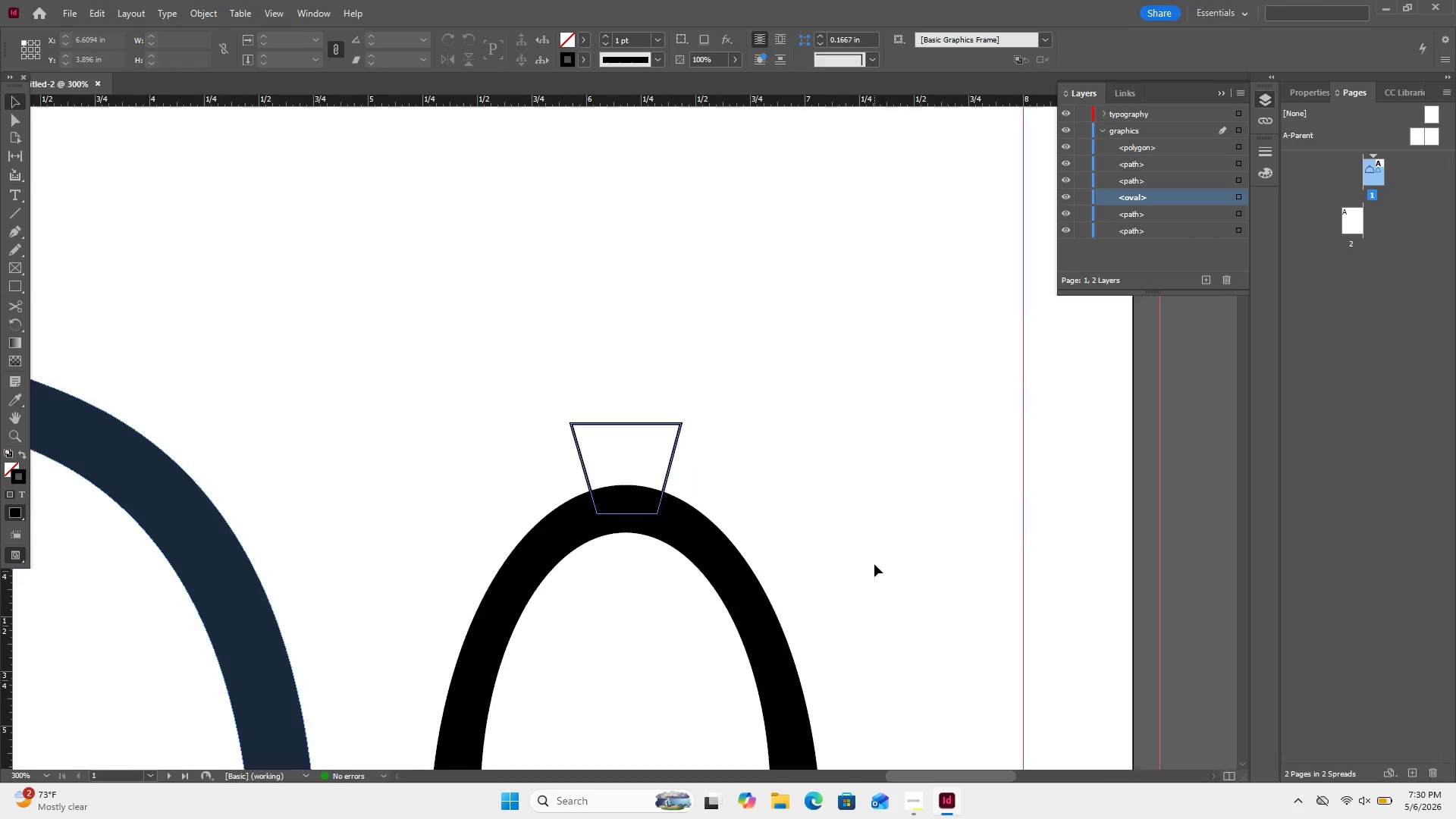 
key(Control+Minus)
 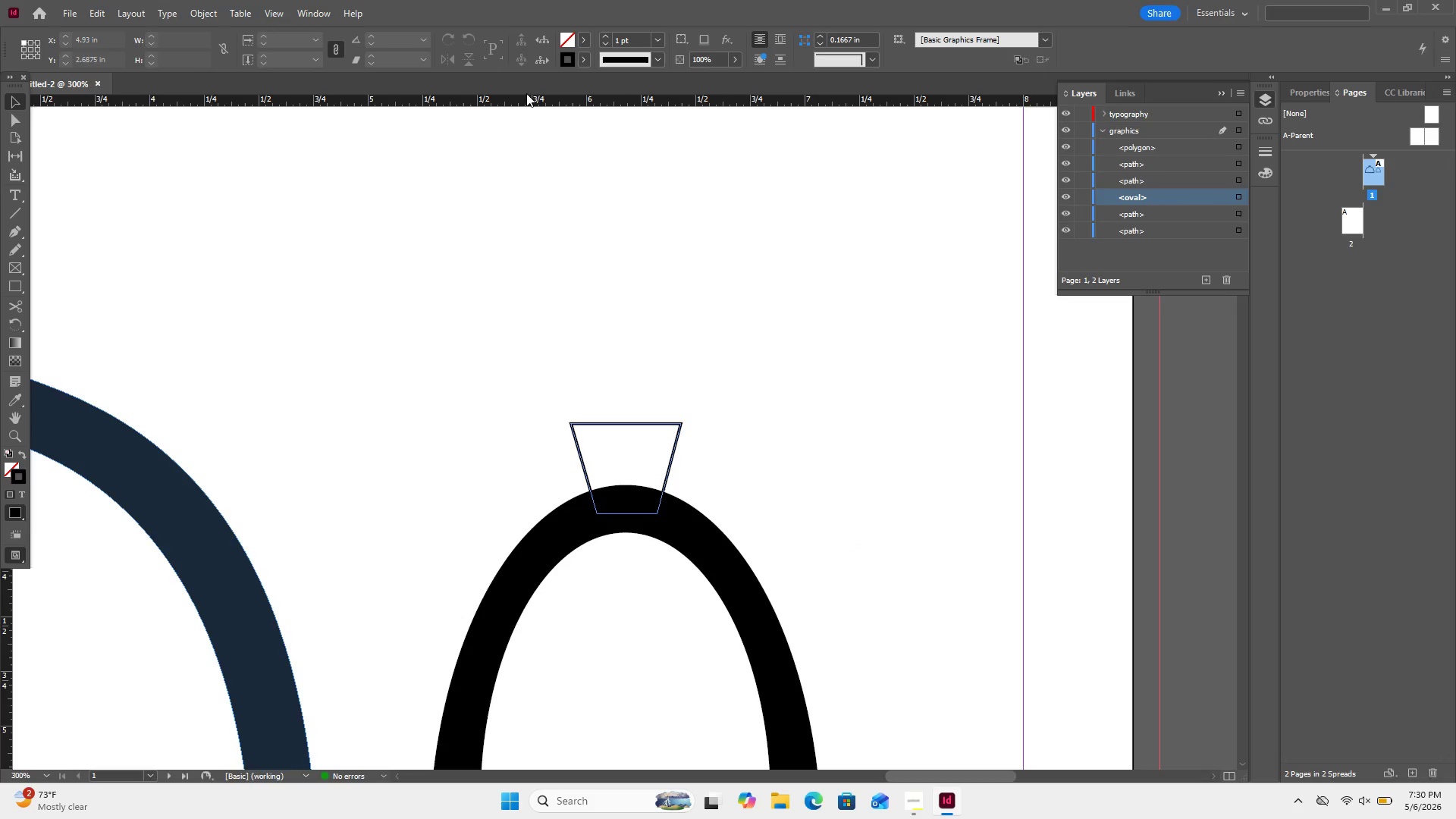 
left_click([584, 38])
 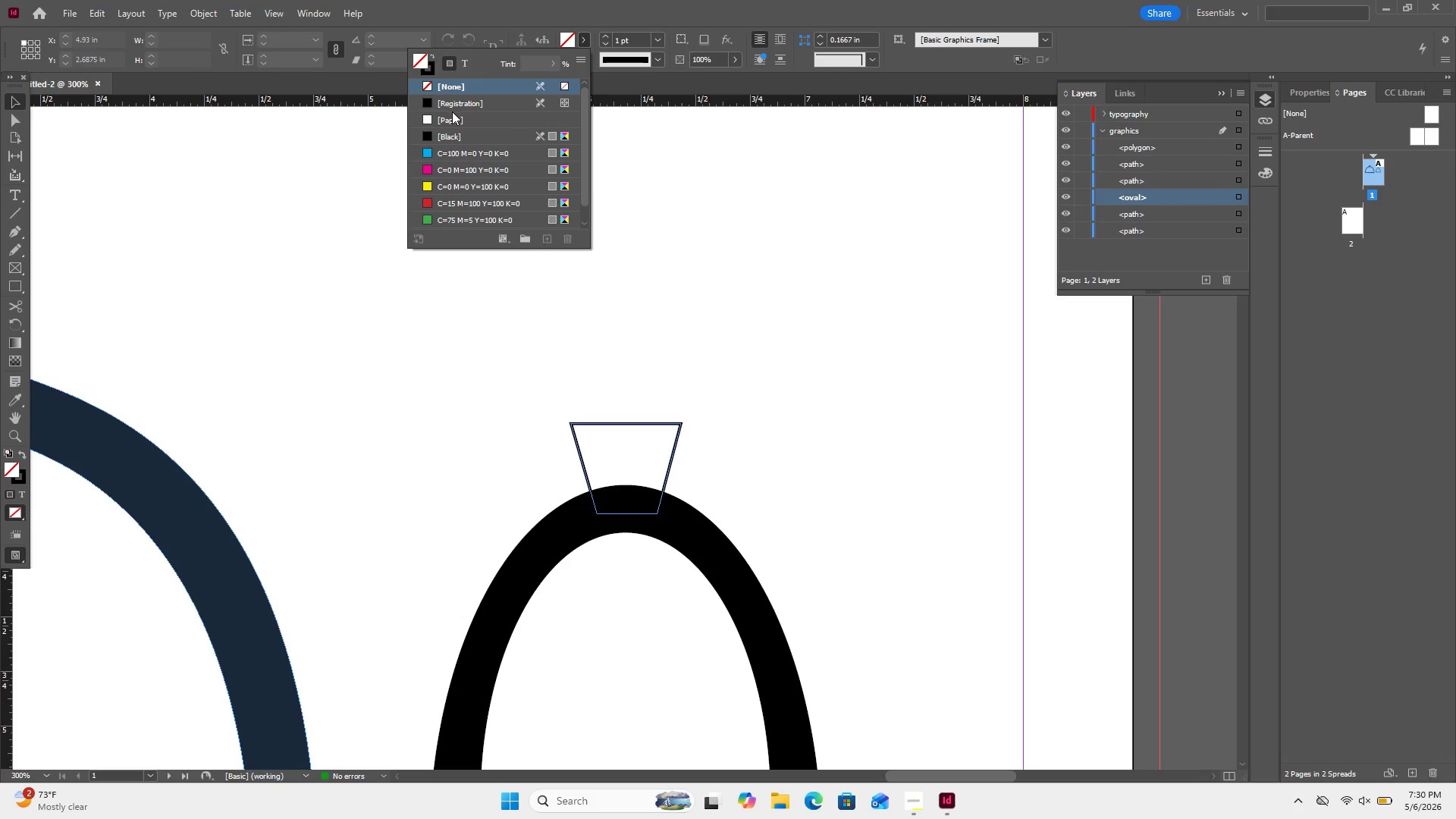 
left_click([447, 118])
 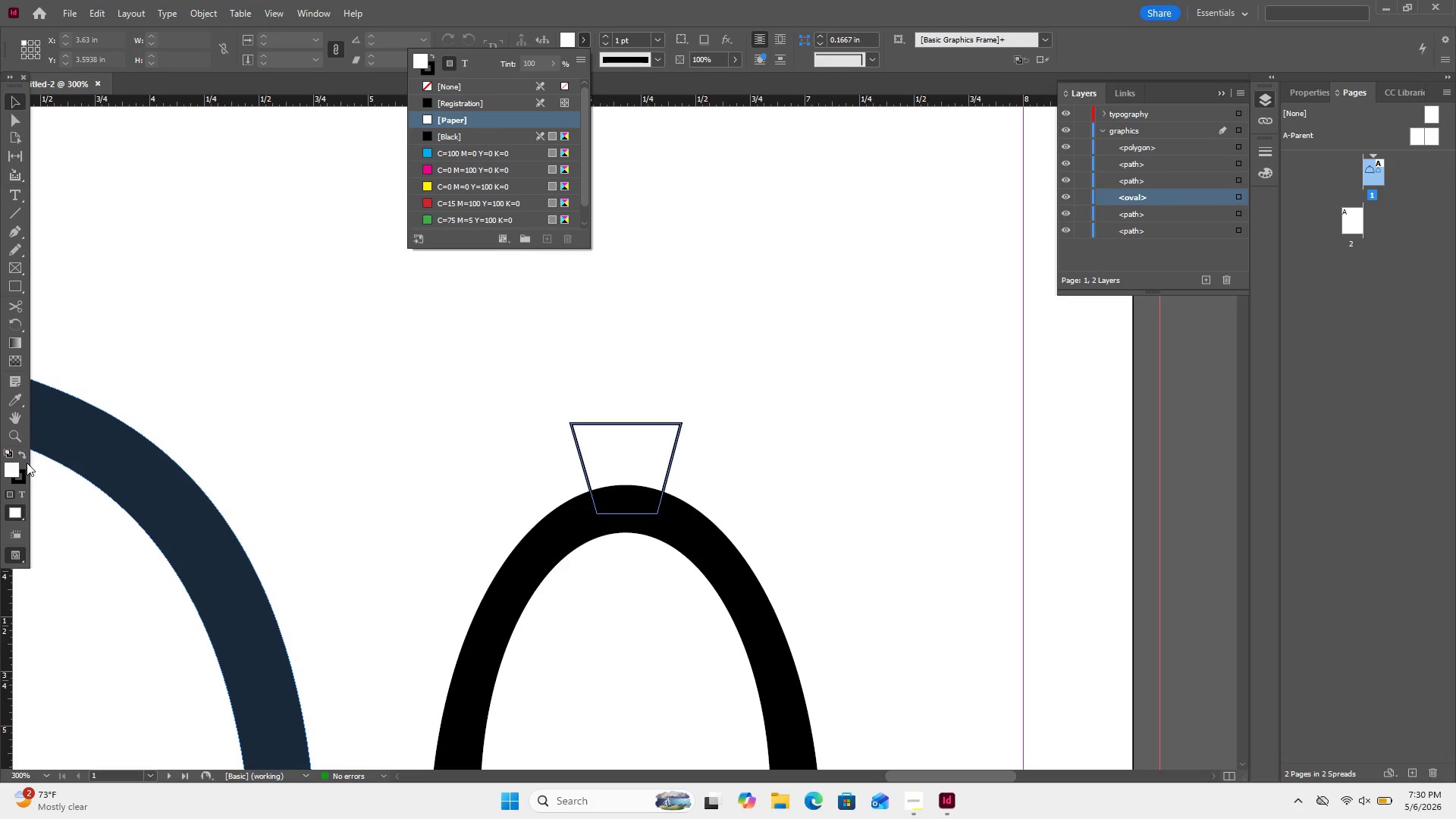 
left_click([20, 451])
 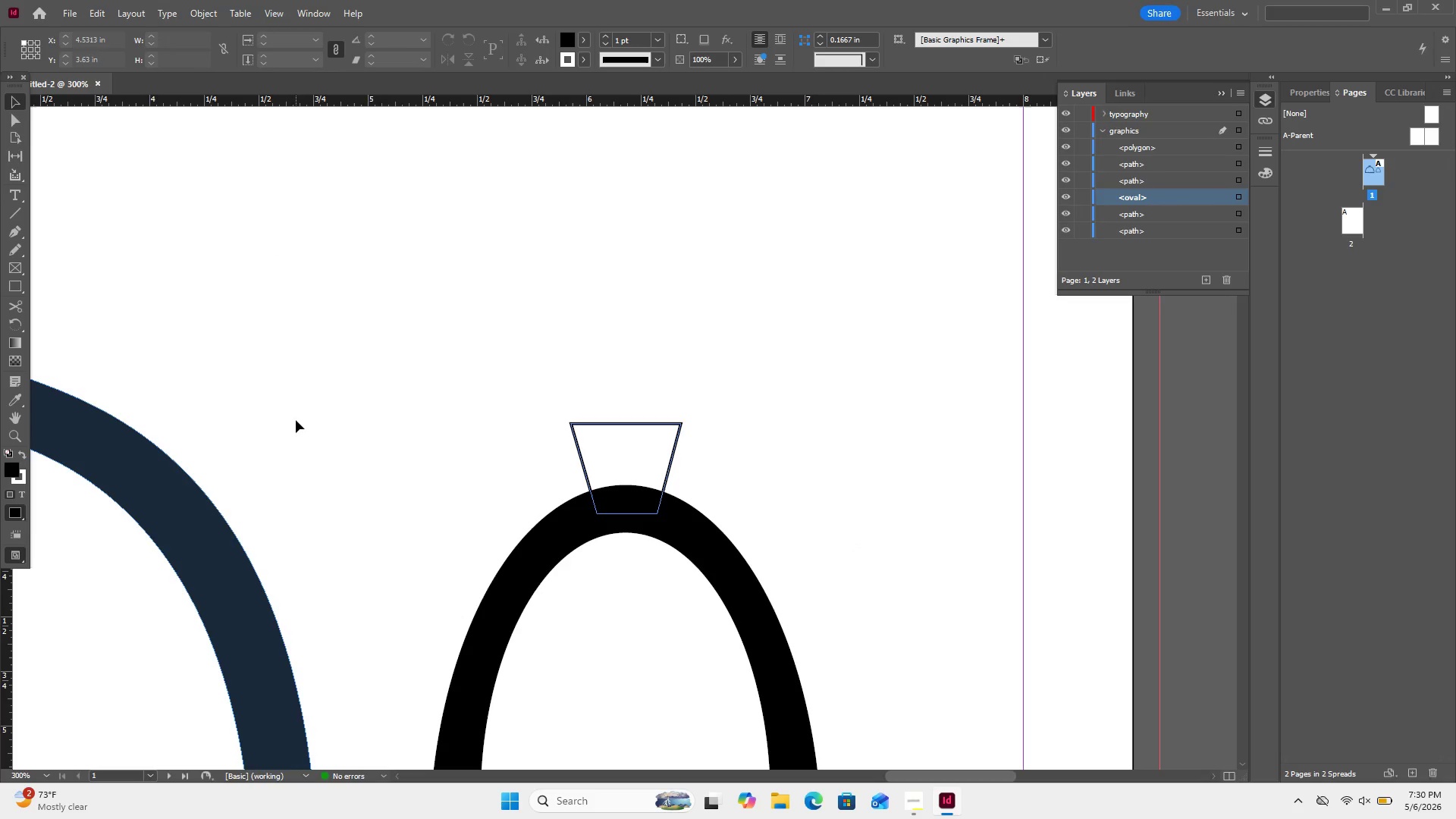 
left_click([211, 438])
 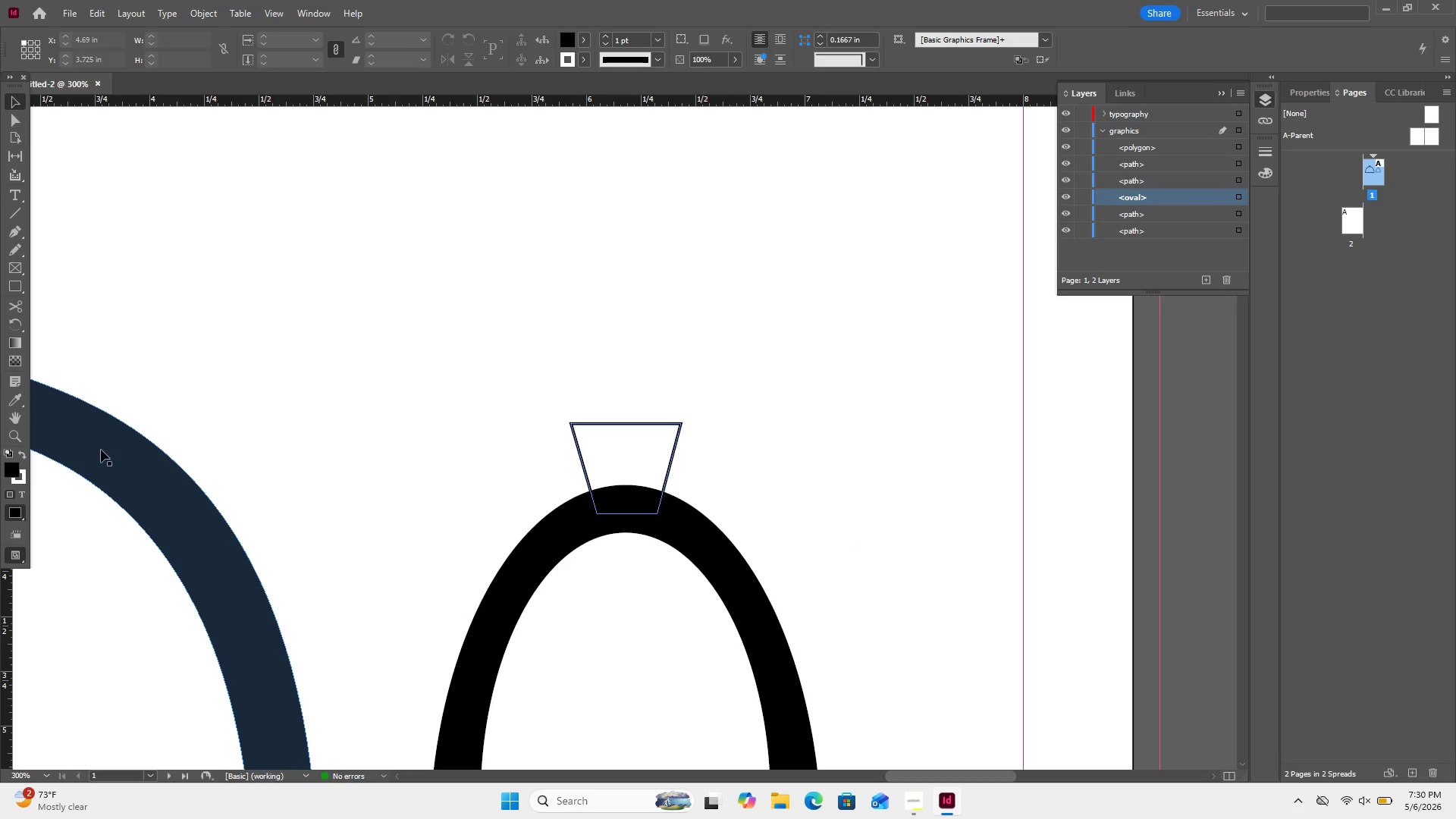 
left_click_drag(start_coordinate=[514, 443], to_coordinate=[757, 406])
 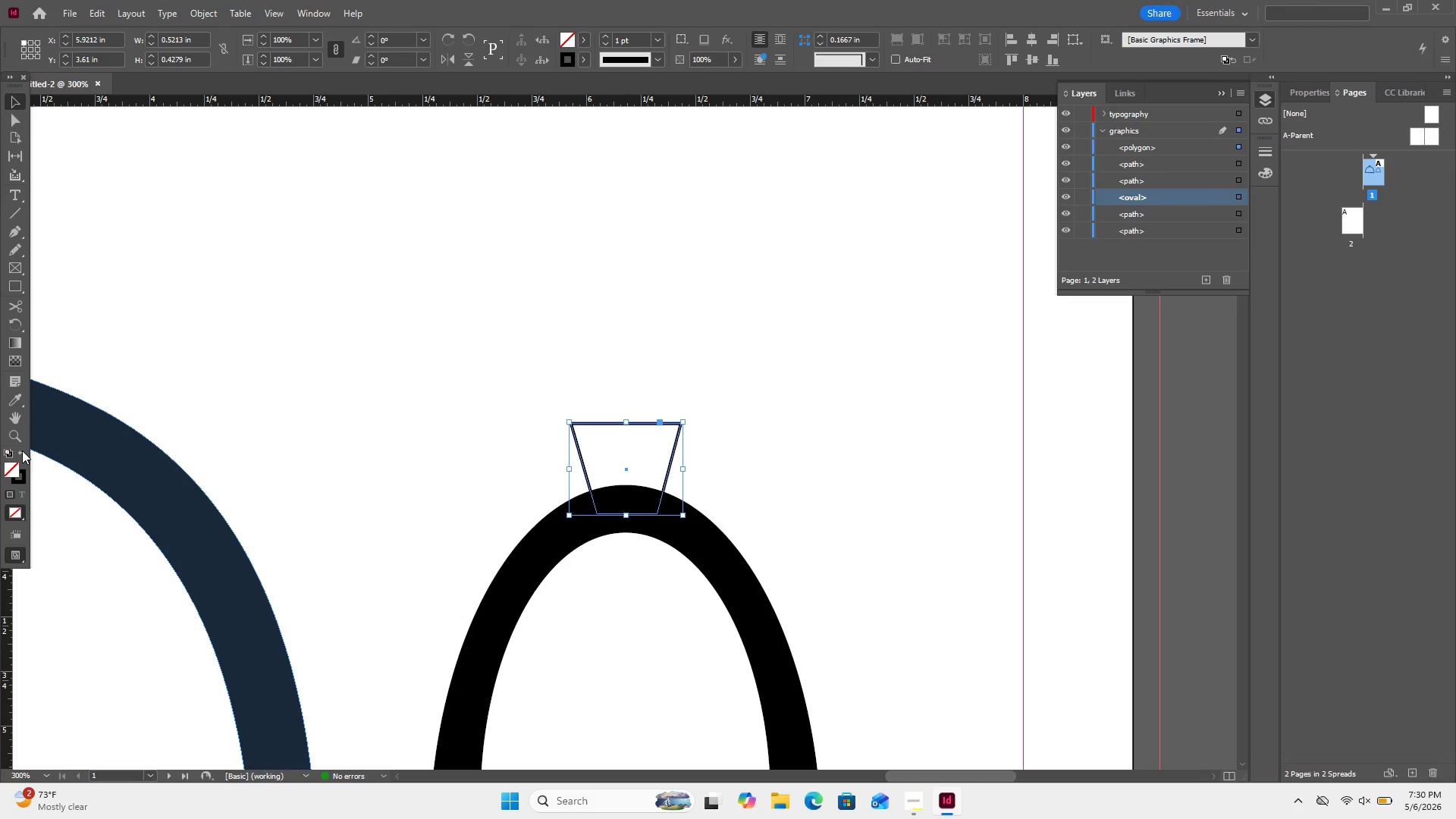 
left_click([22, 450])
 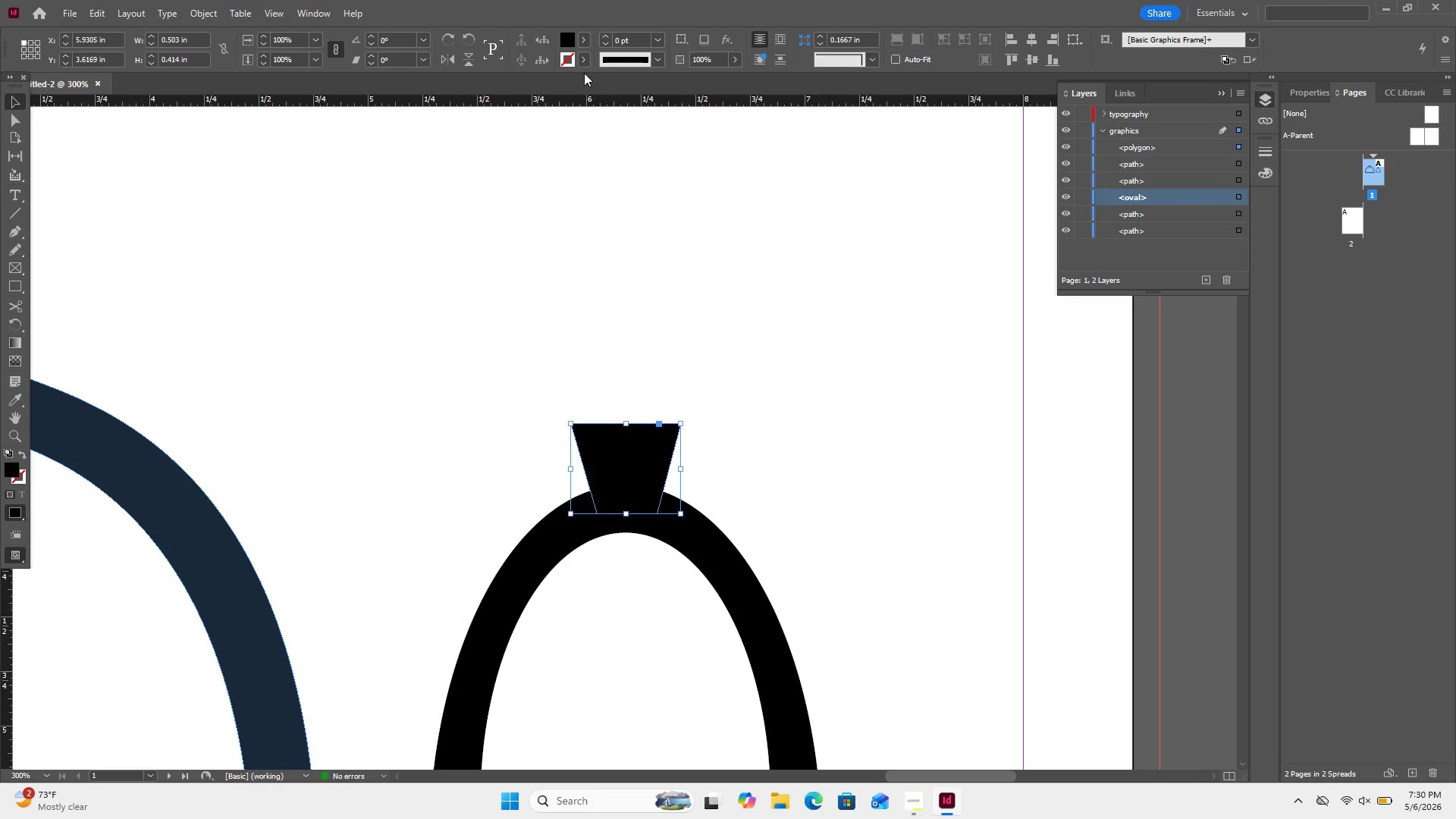 
left_click([583, 58])
 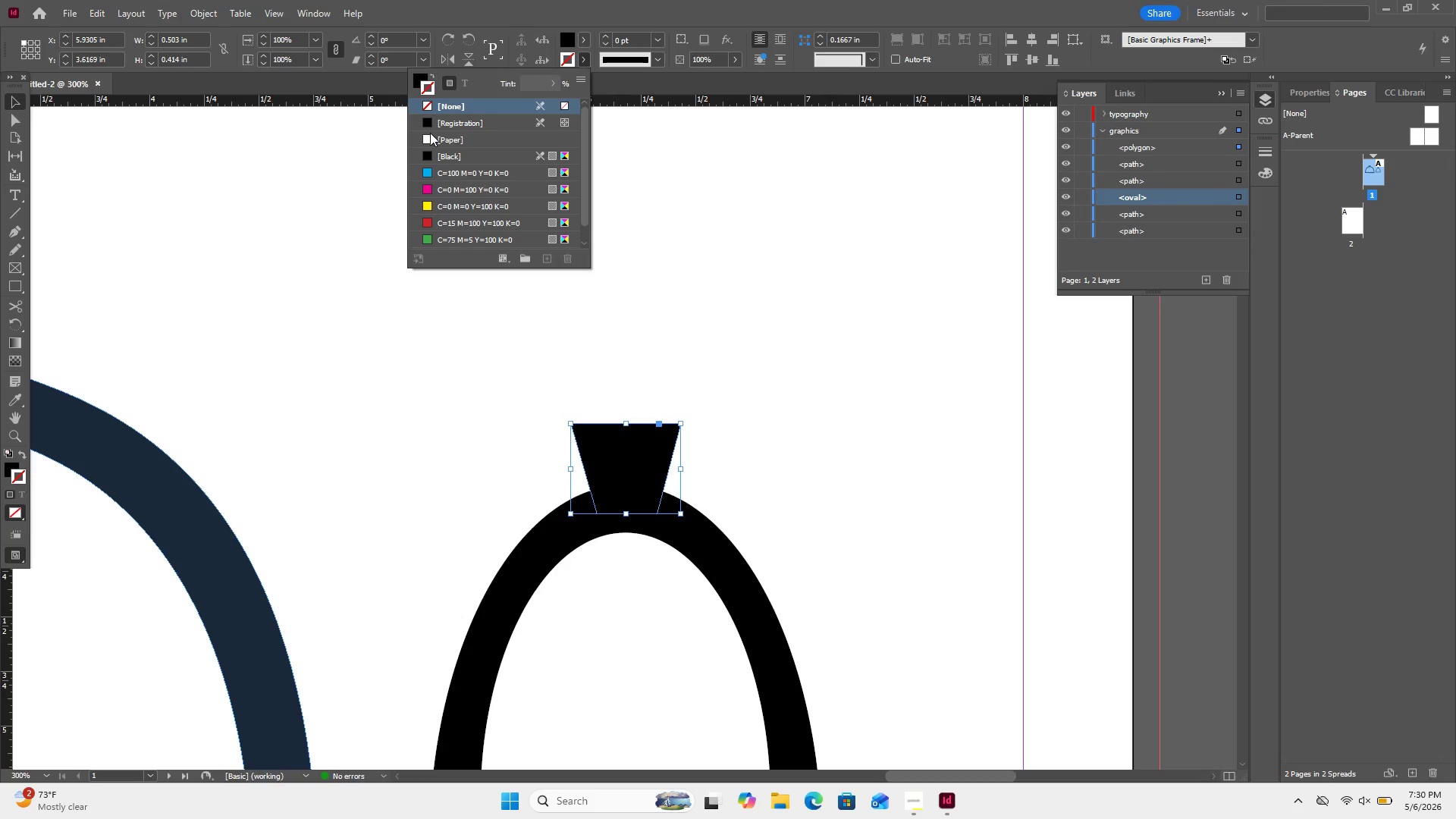 
left_click([431, 140])
 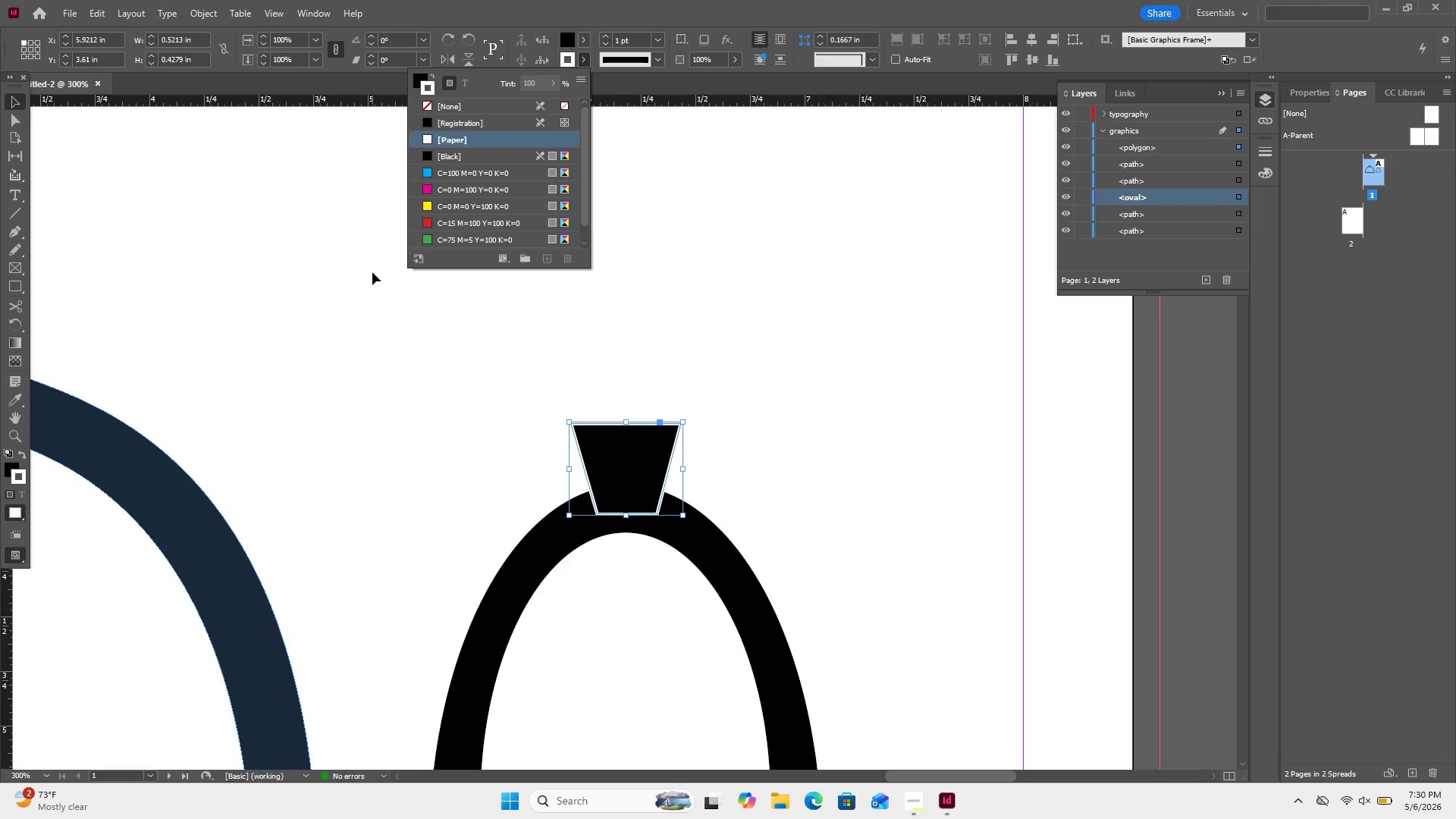 
left_click([372, 272])
 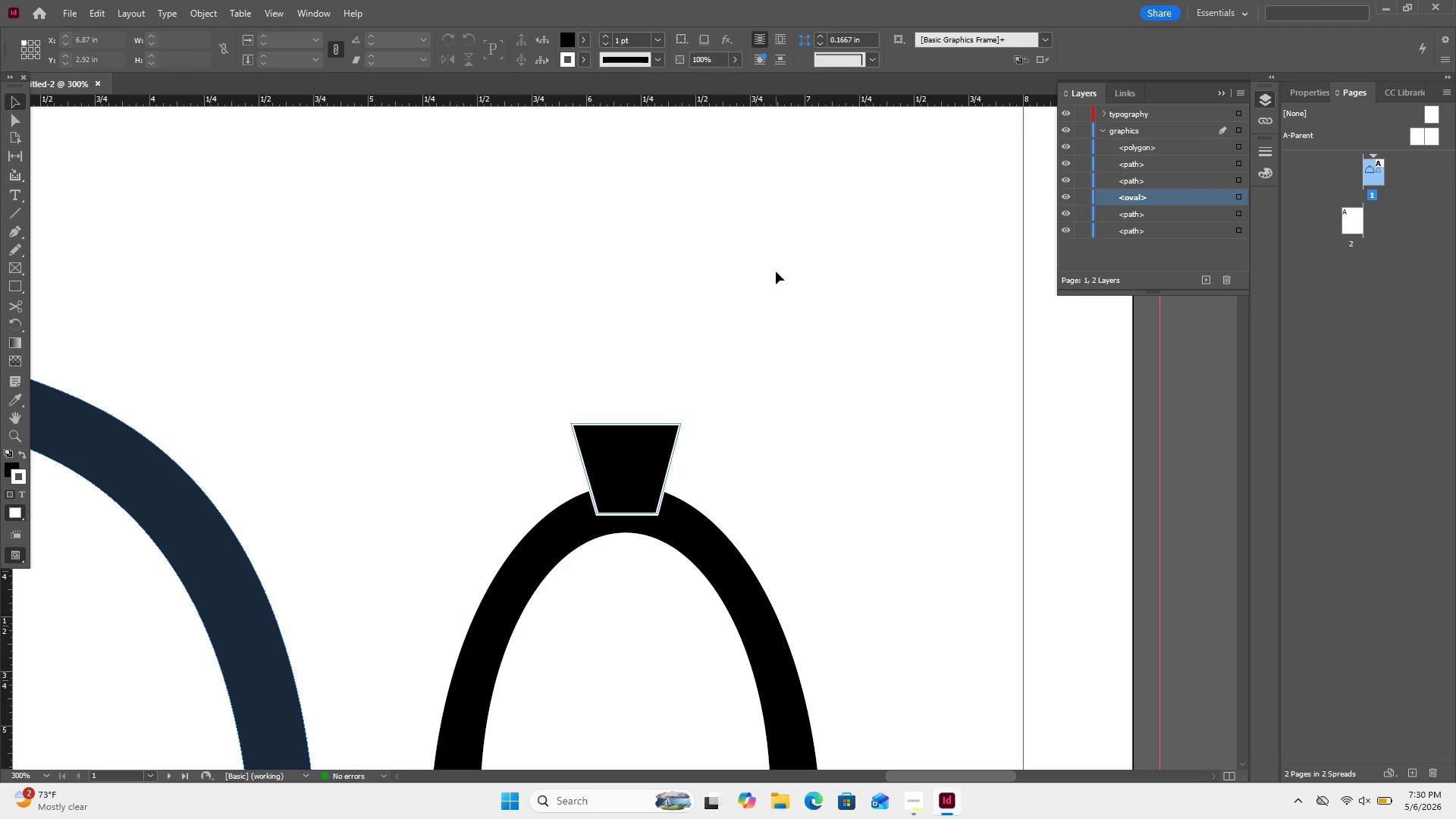 
left_click([777, 271])
 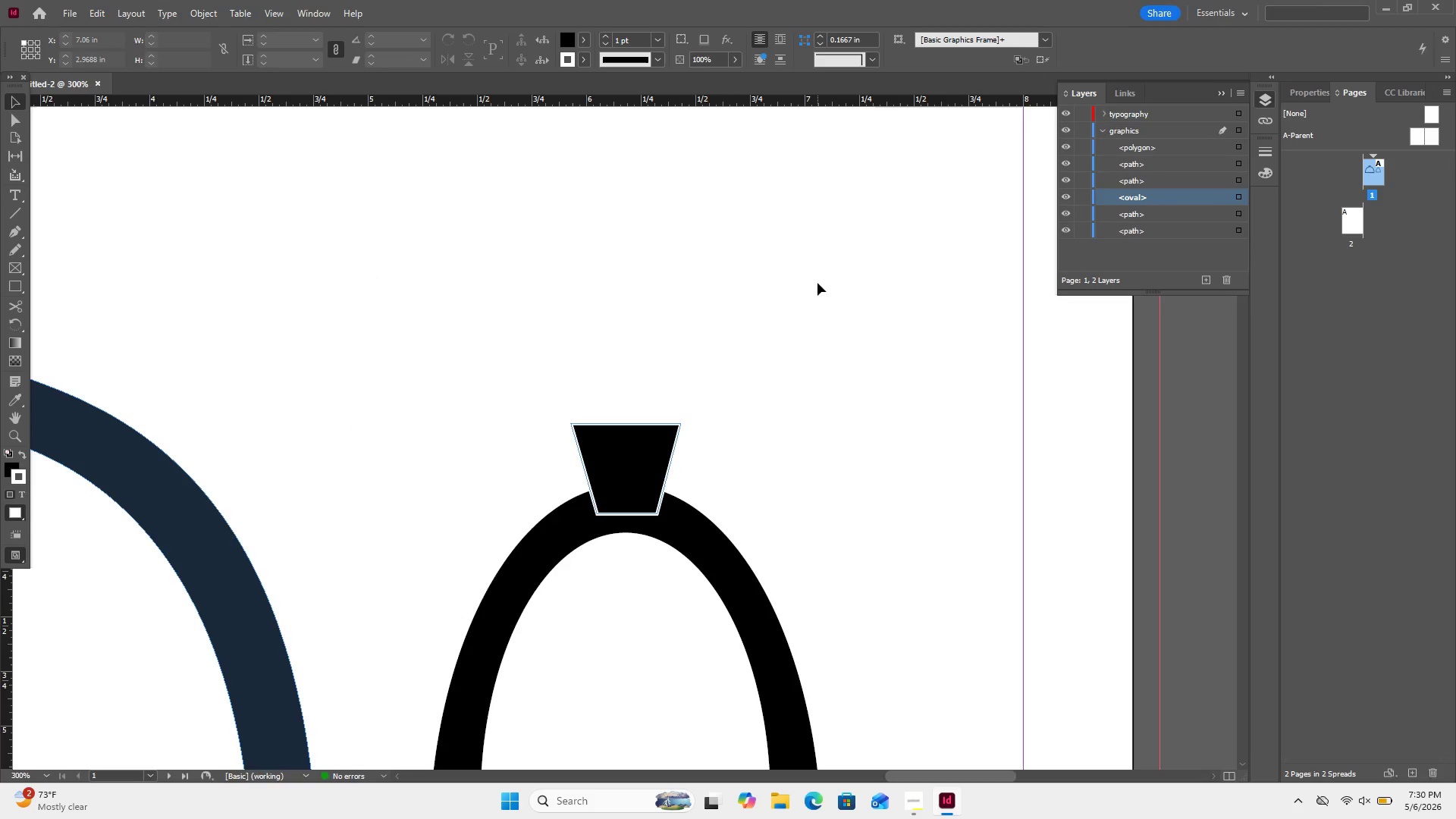 
scroll: coordinate [817, 283], scroll_direction: down, amount: 2.0
 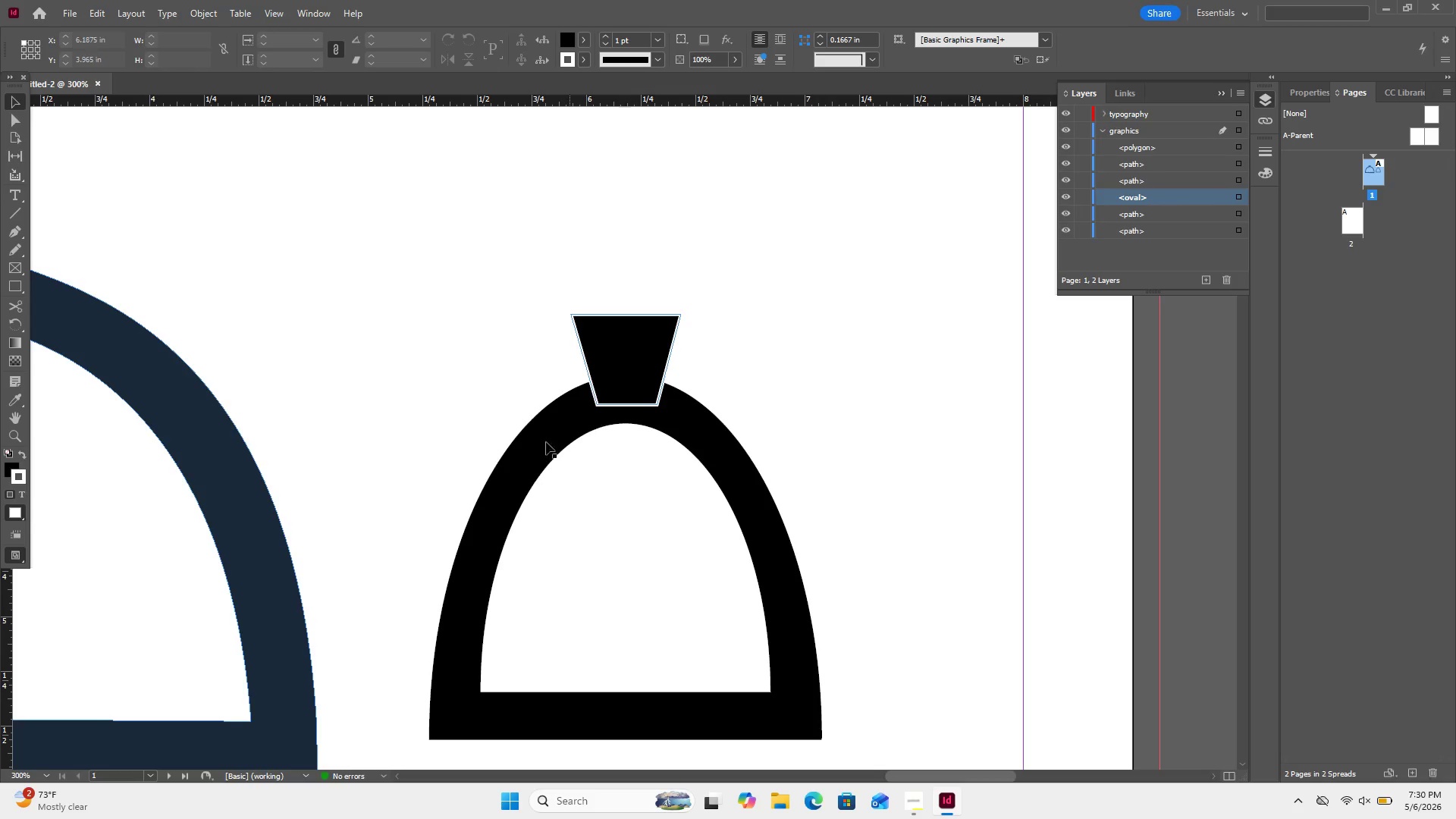 
left_click([539, 445])
 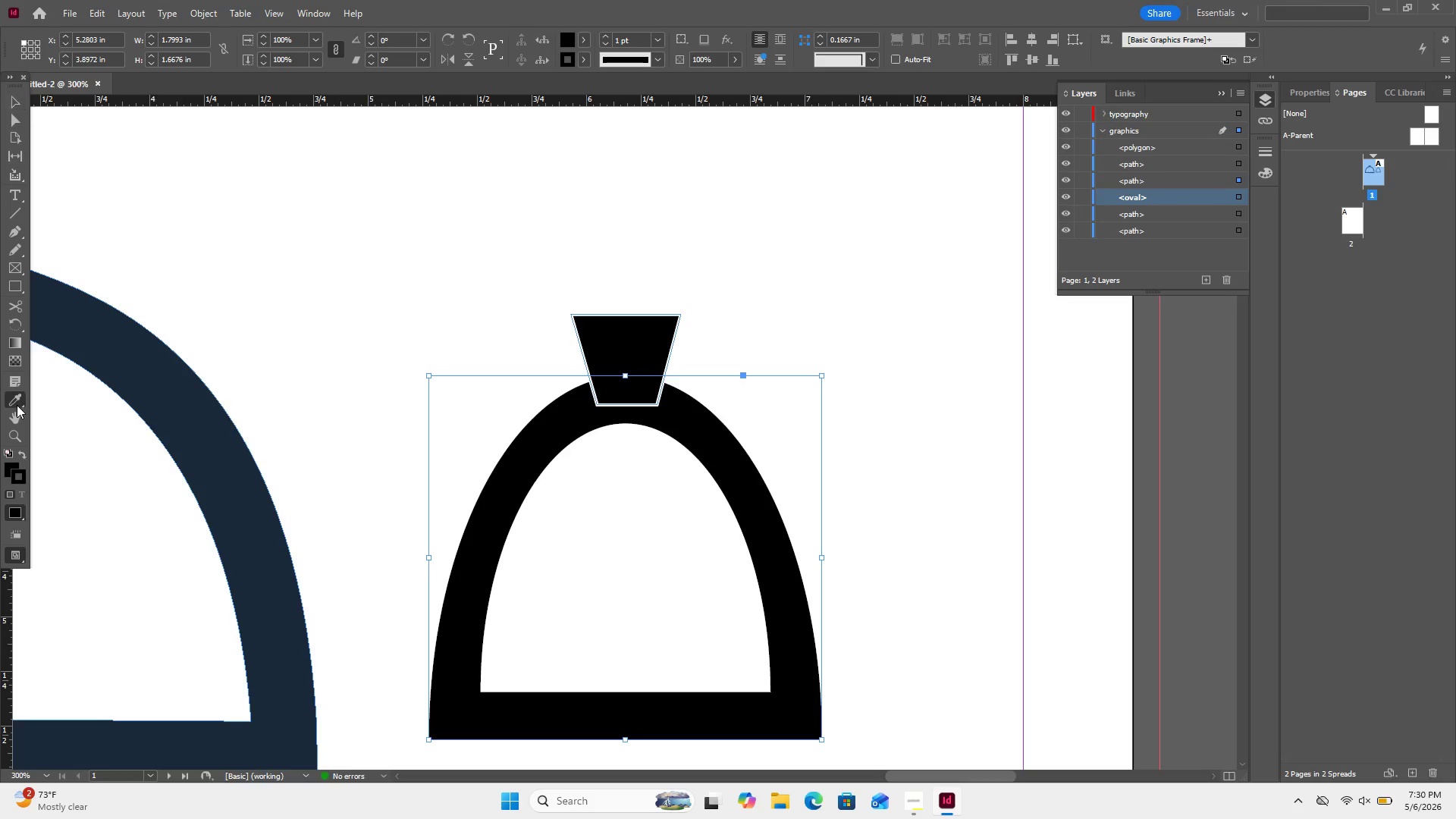 
left_click([160, 380])
 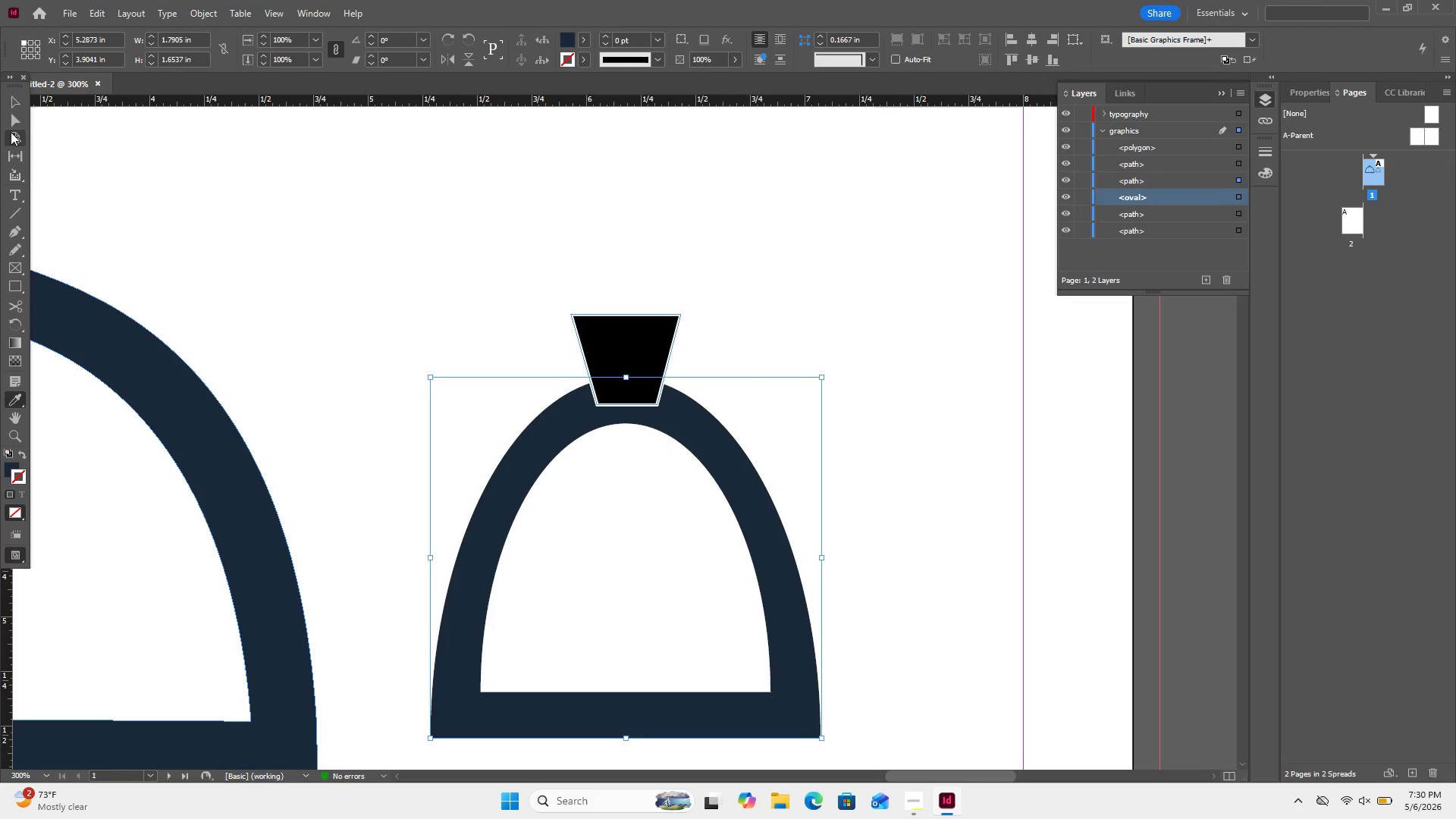 
left_click([19, 102])
 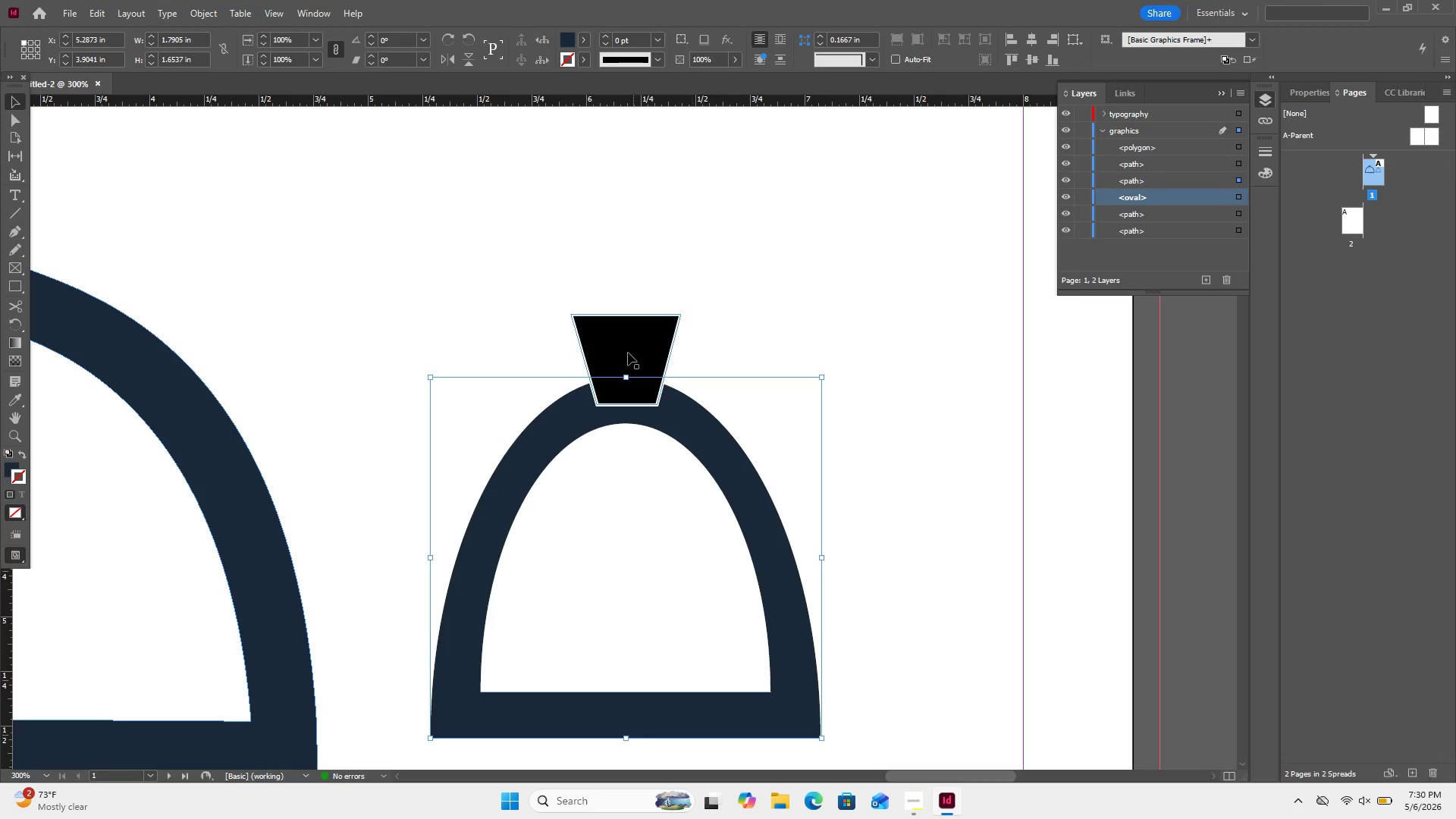 
left_click([628, 353])
 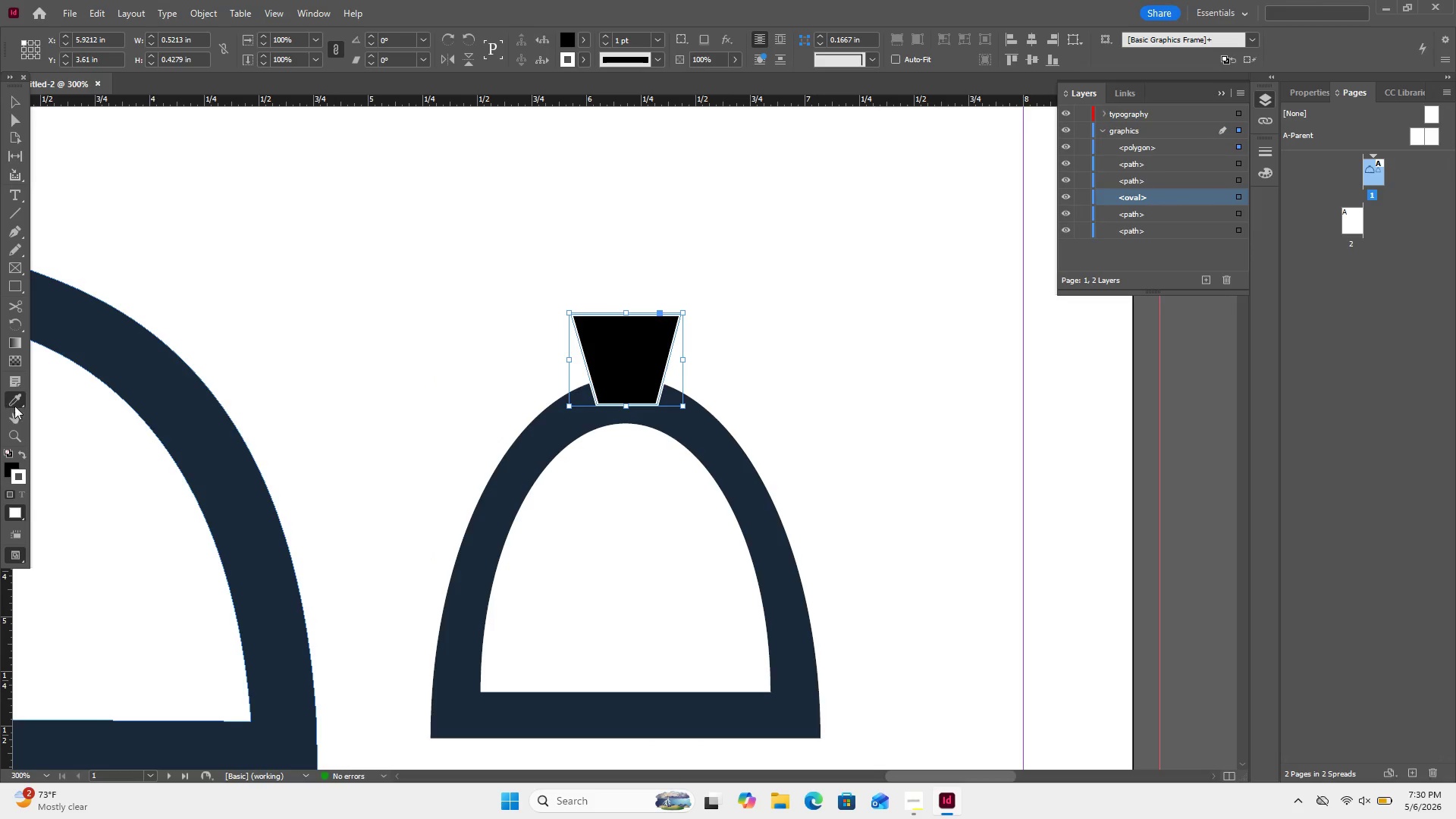 
double_click([140, 379])
 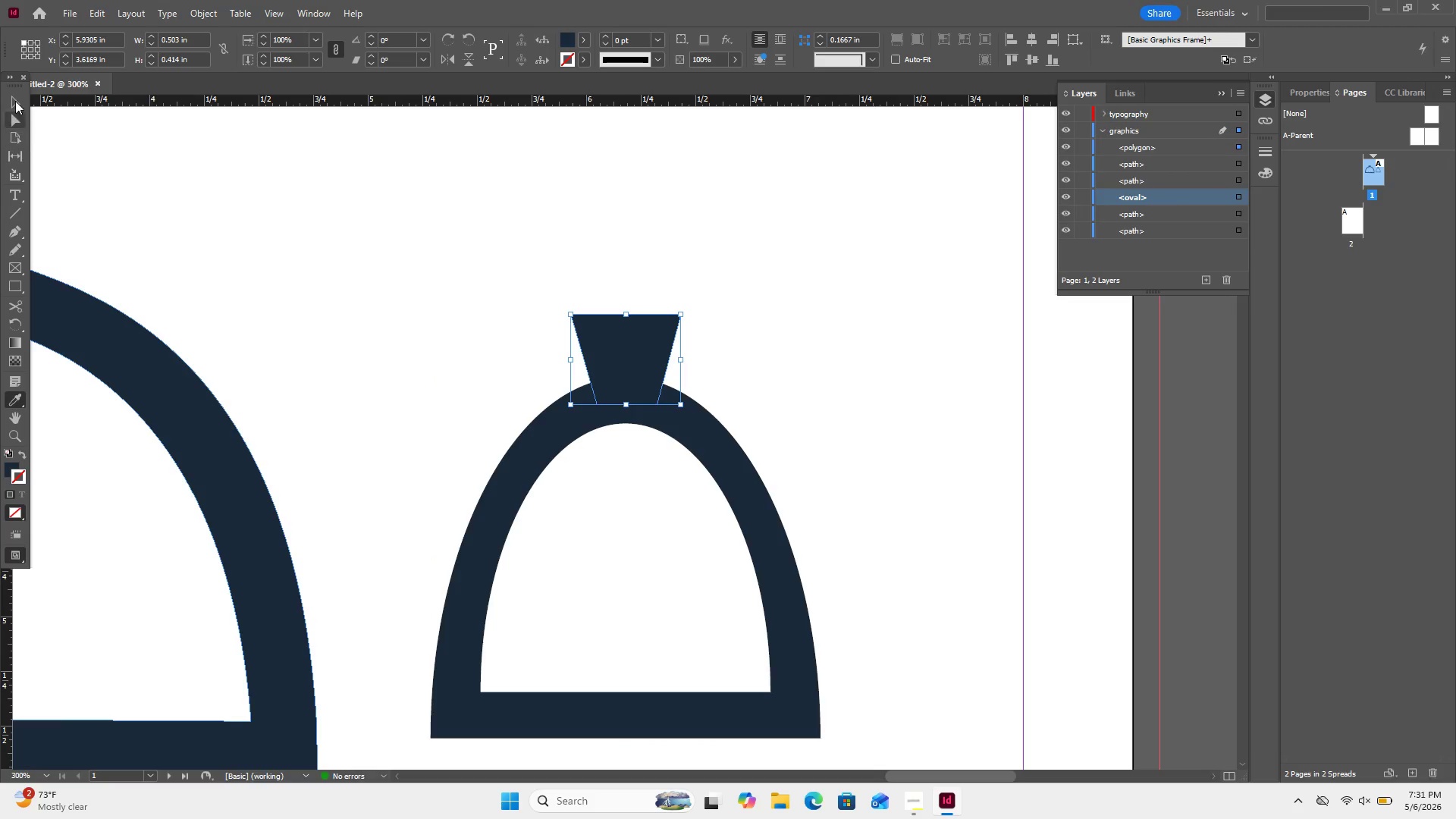 
left_click([14, 97])
 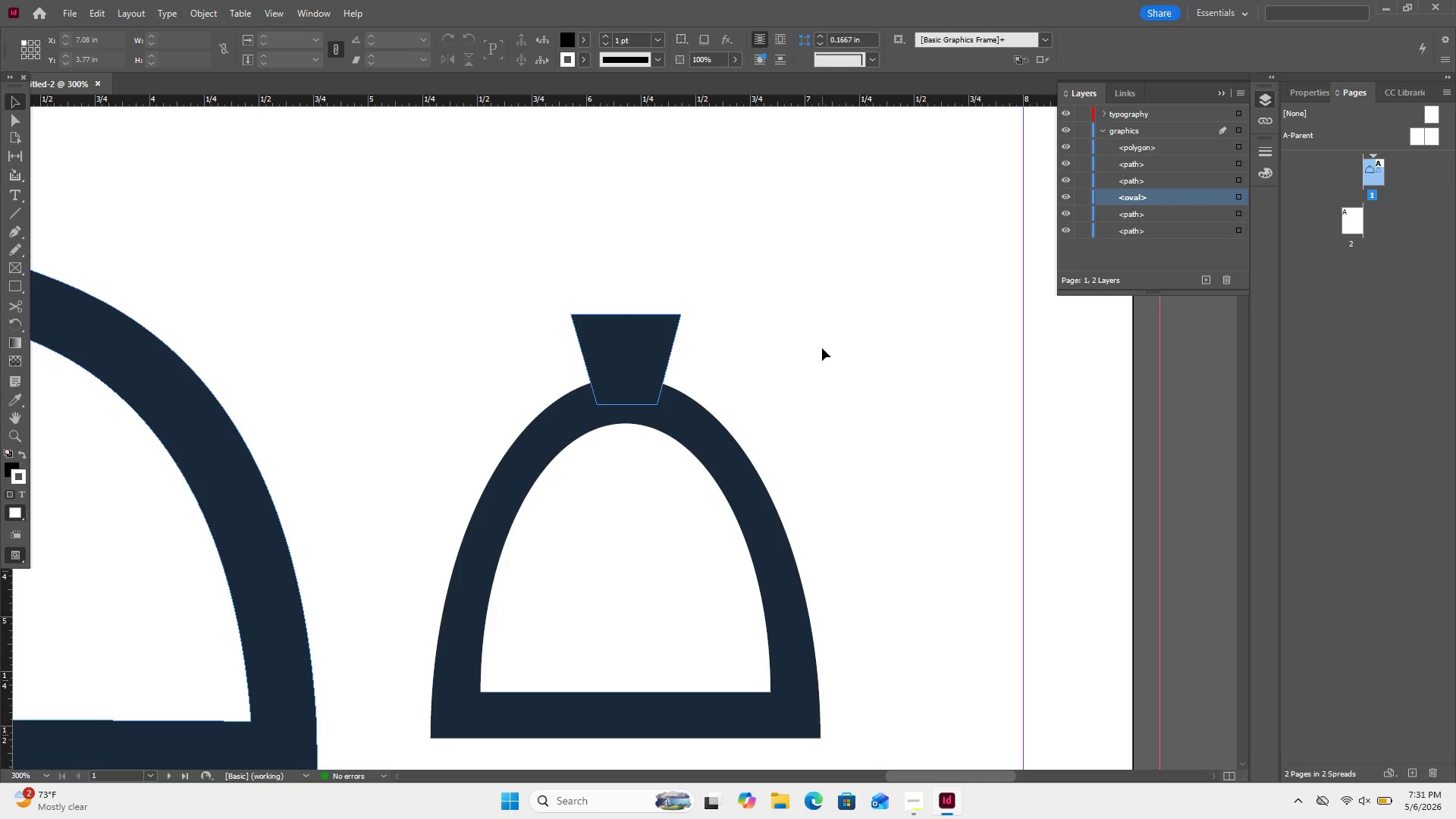 
scroll: coordinate [796, 455], scroll_direction: down, amount: 1.0
 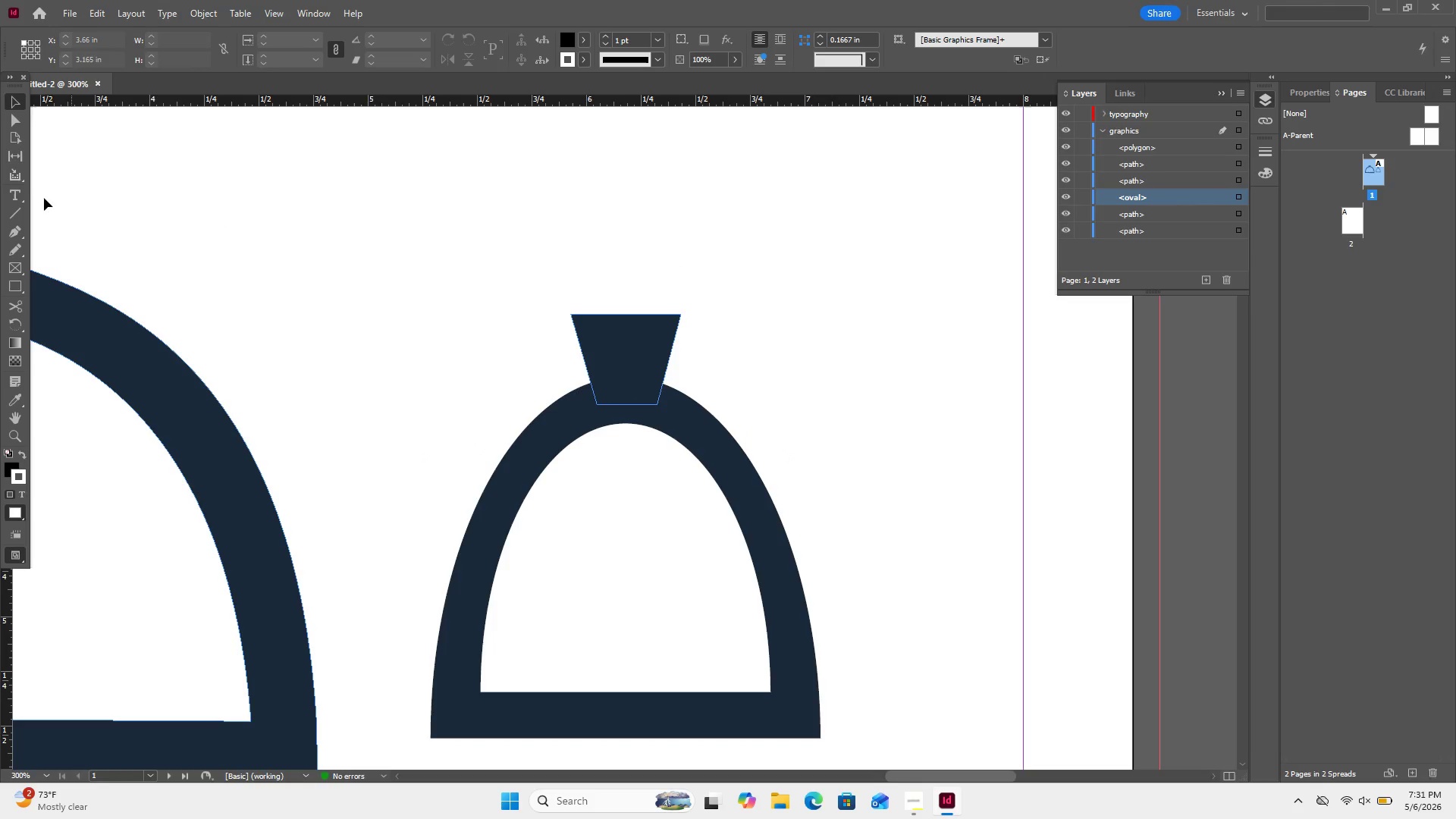 
left_click([17, 222])
 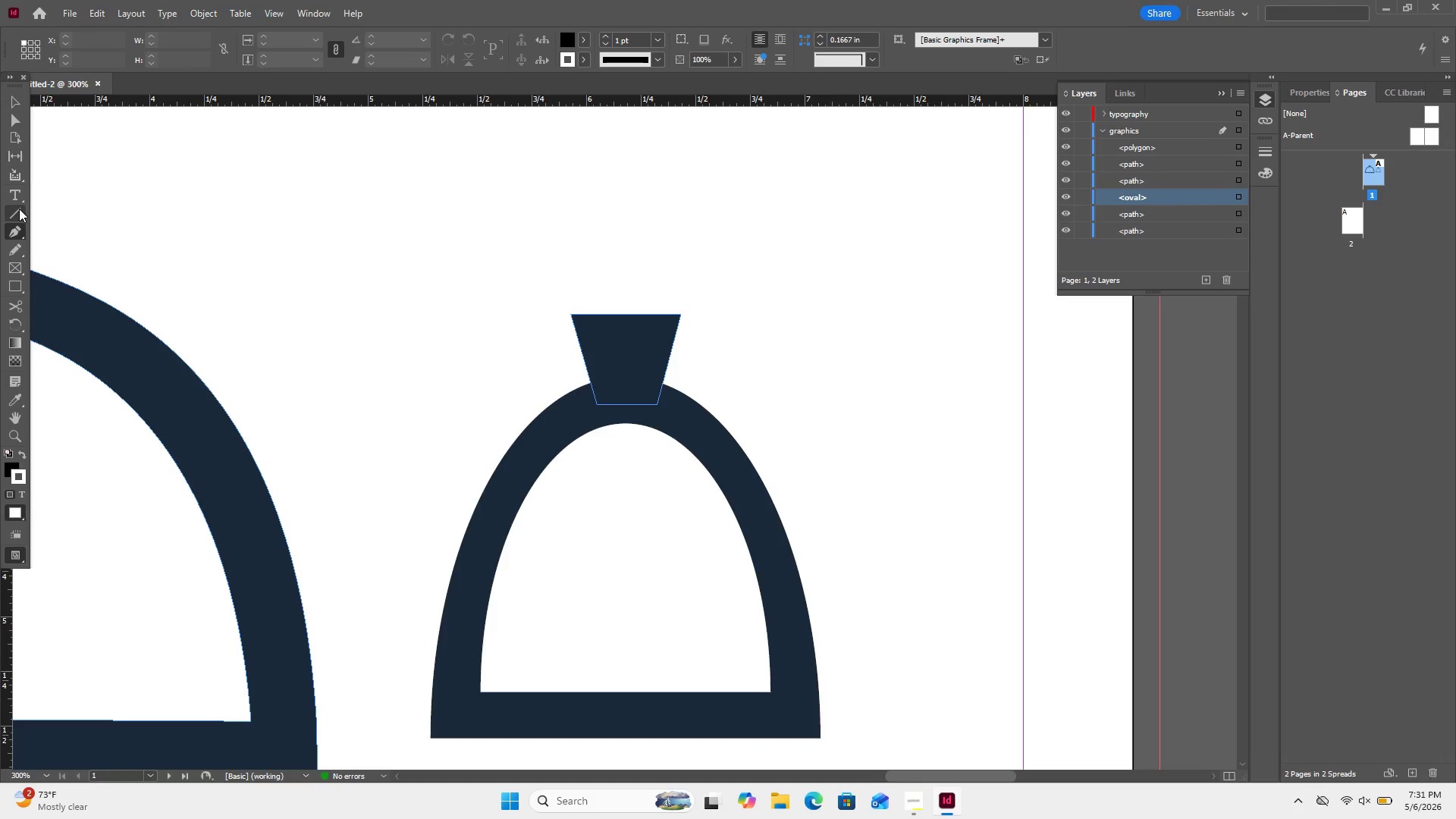 
left_click([19, 209])
 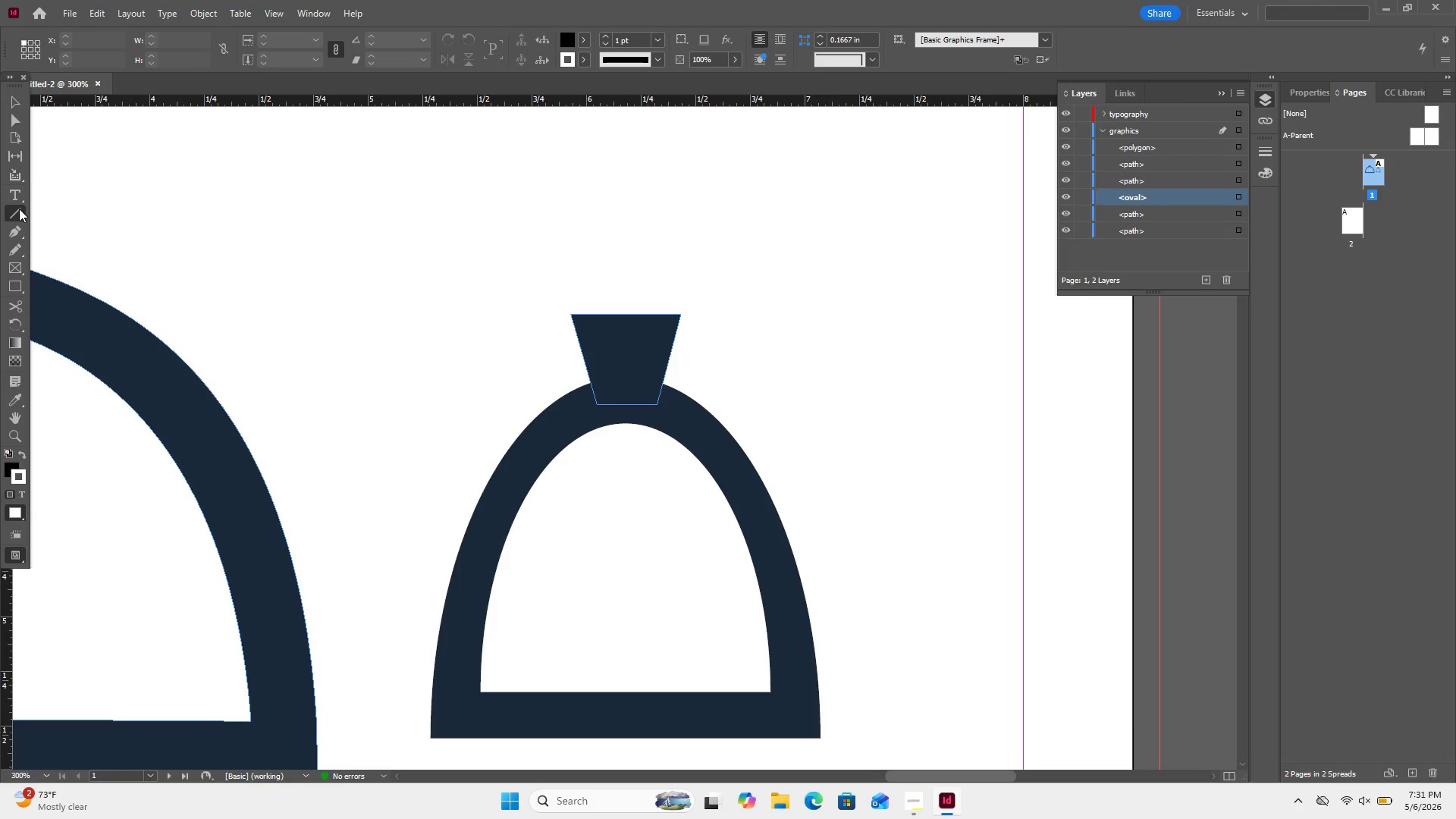 
left_click([19, 209])
 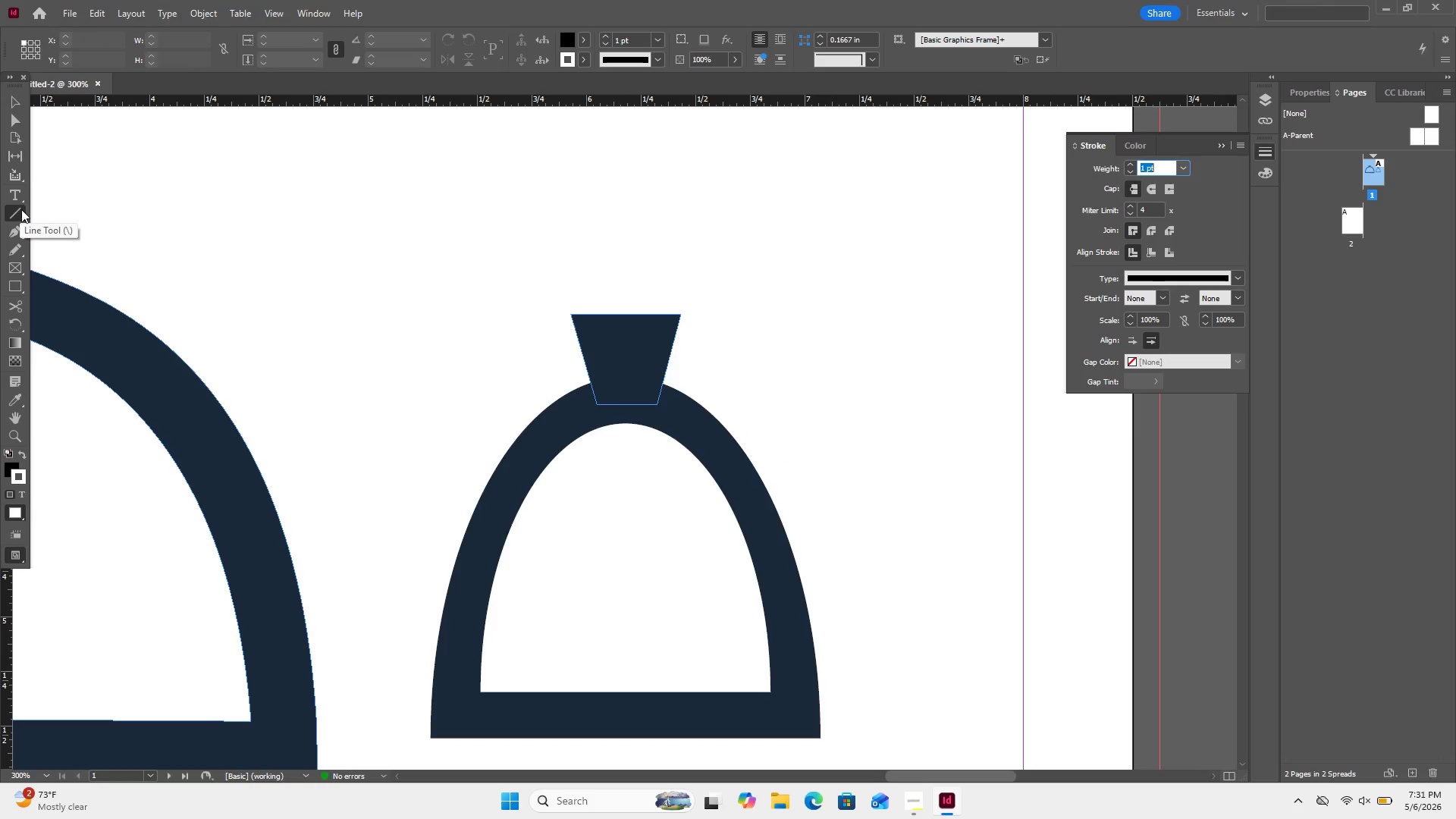 
right_click([19, 209])
 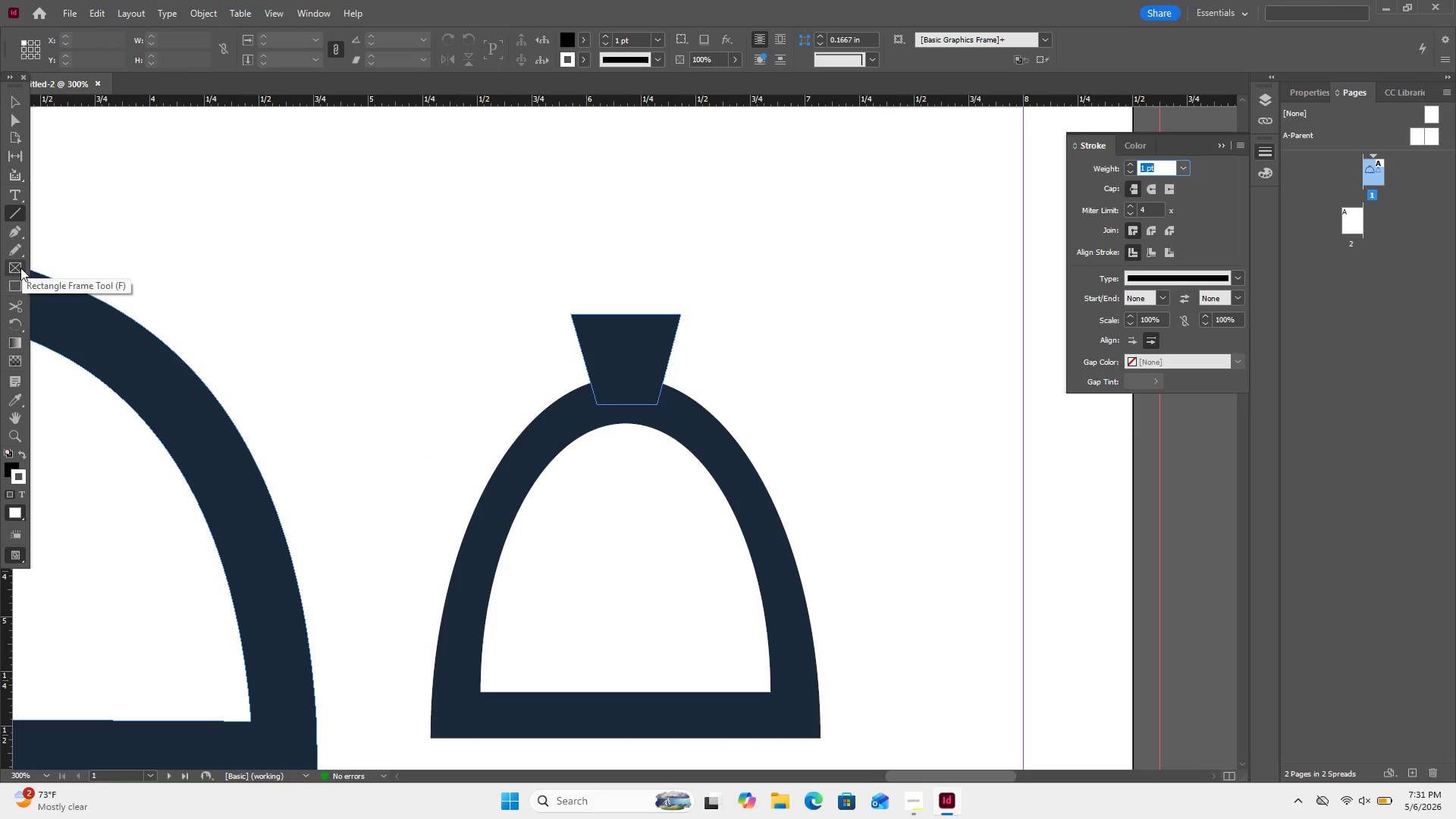 
left_click([16, 284])
 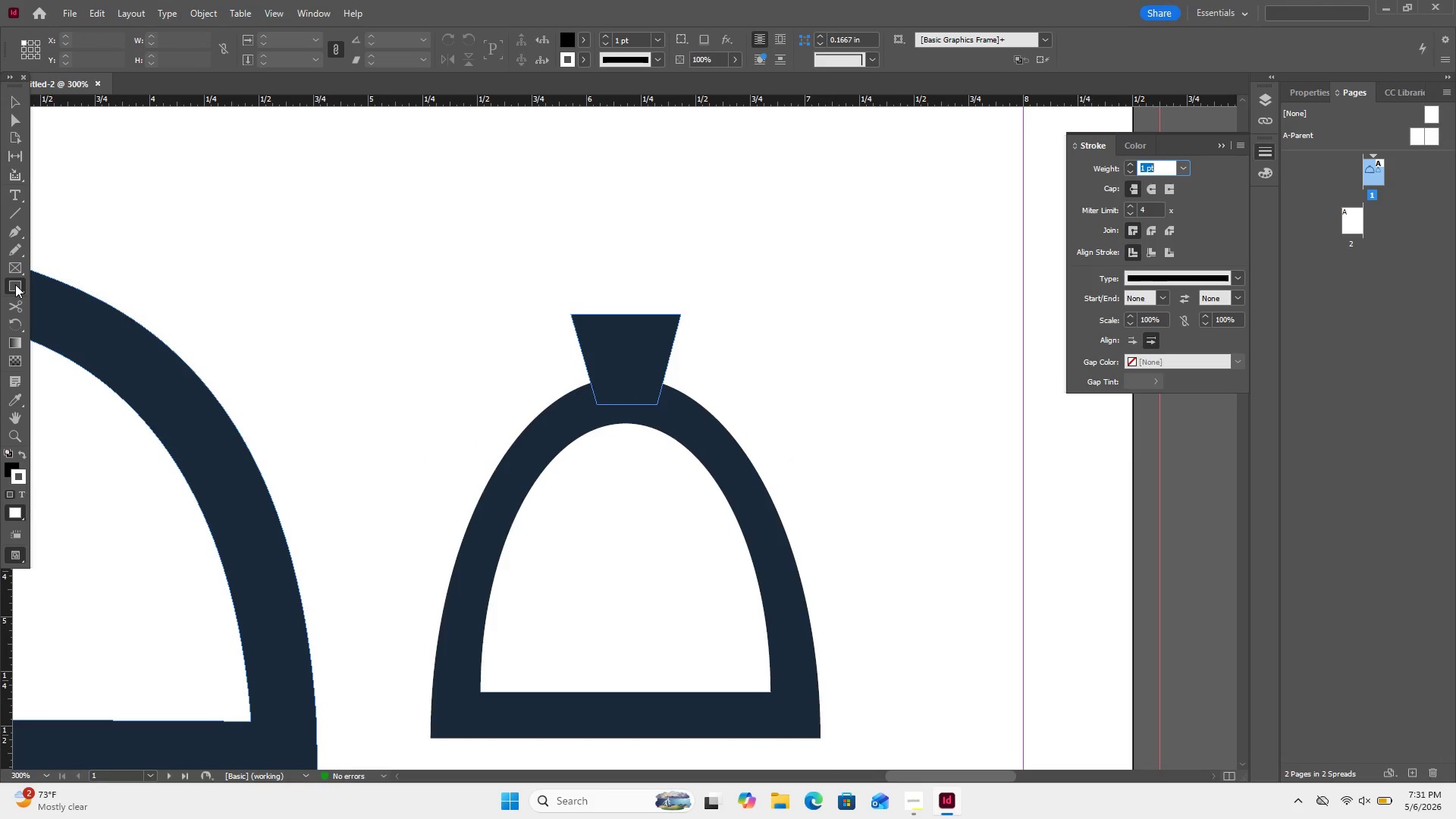 
right_click([15, 284])
 